 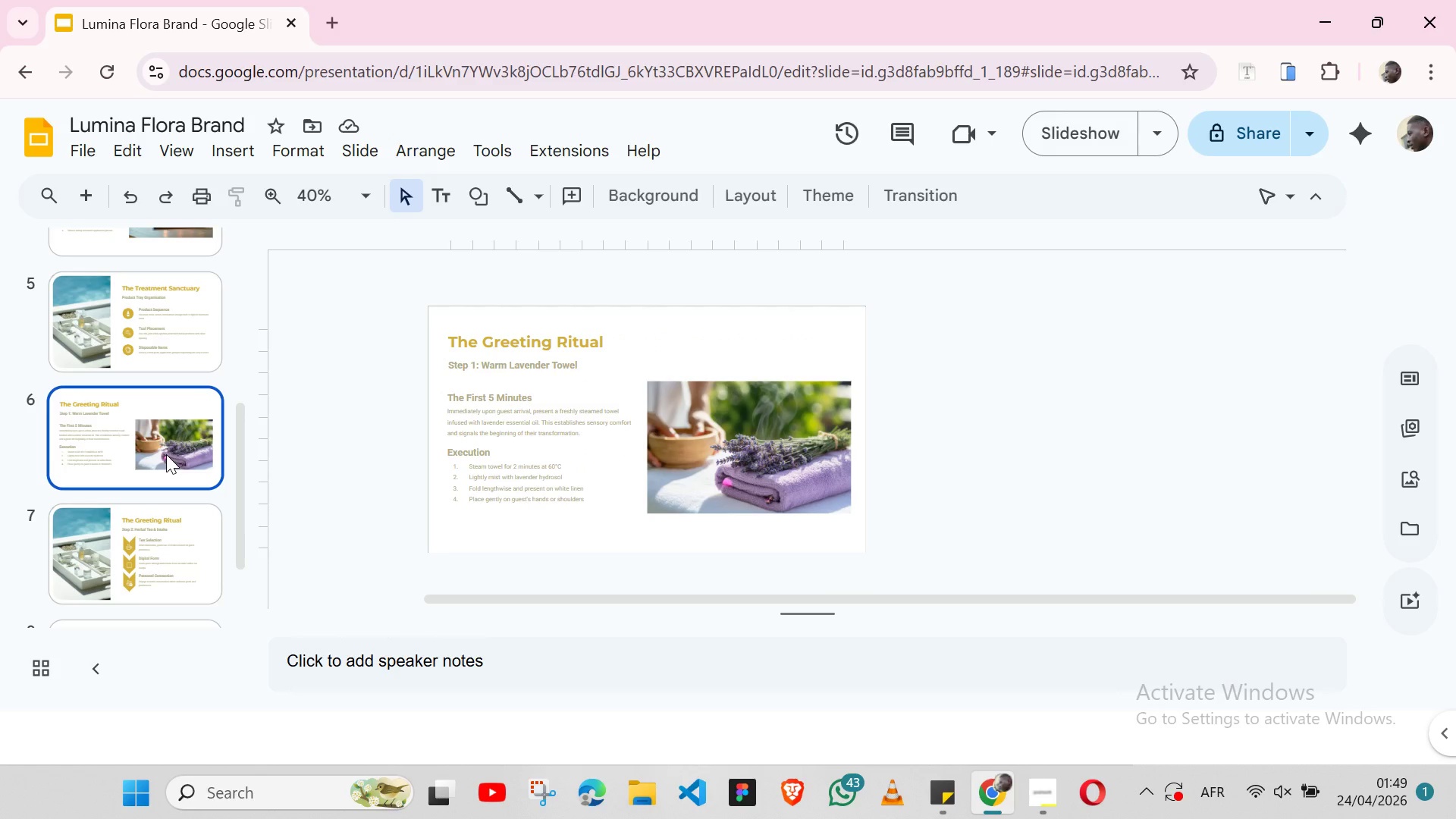 
left_click([168, 557])
 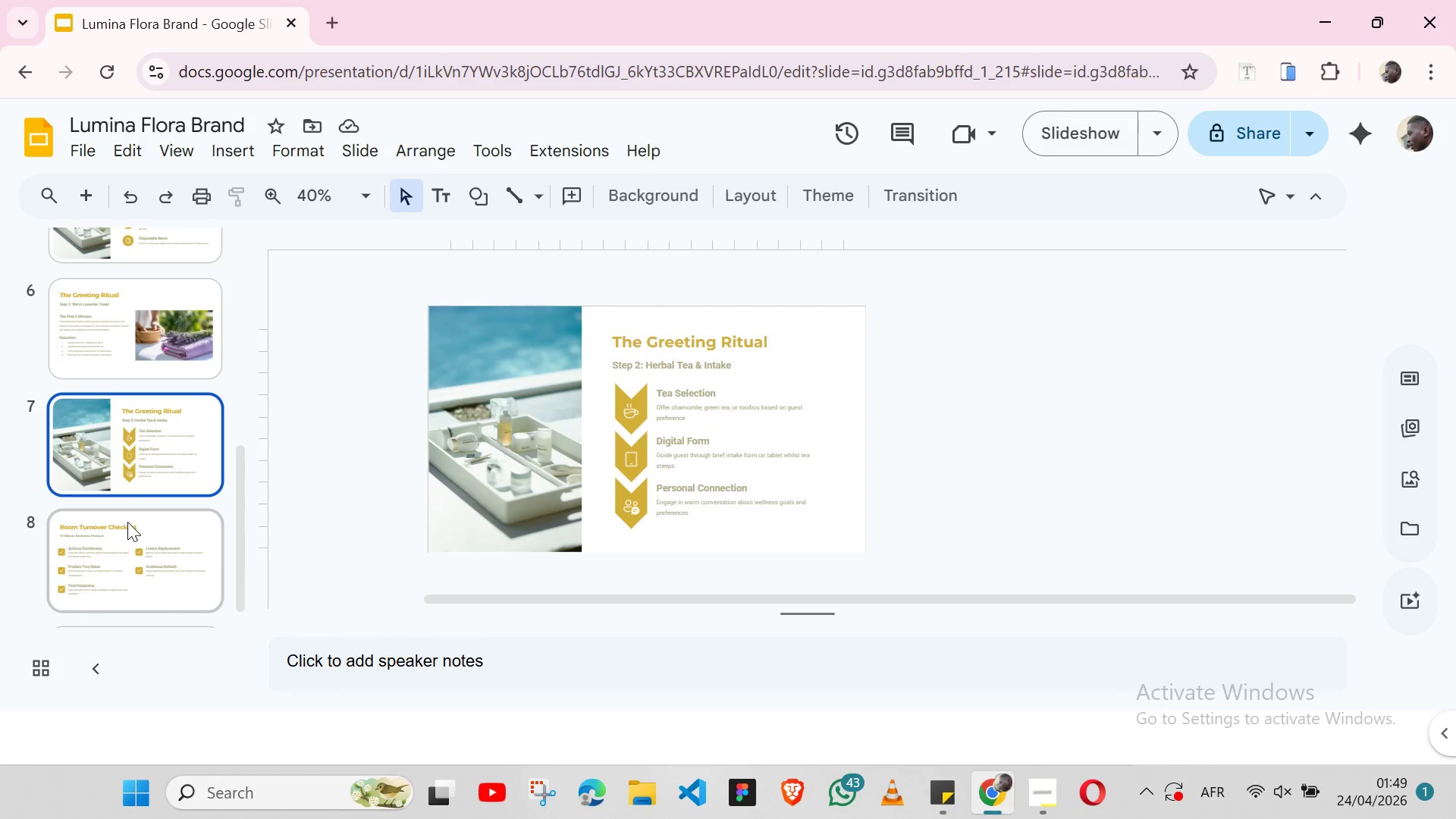 
left_click([127, 522])
 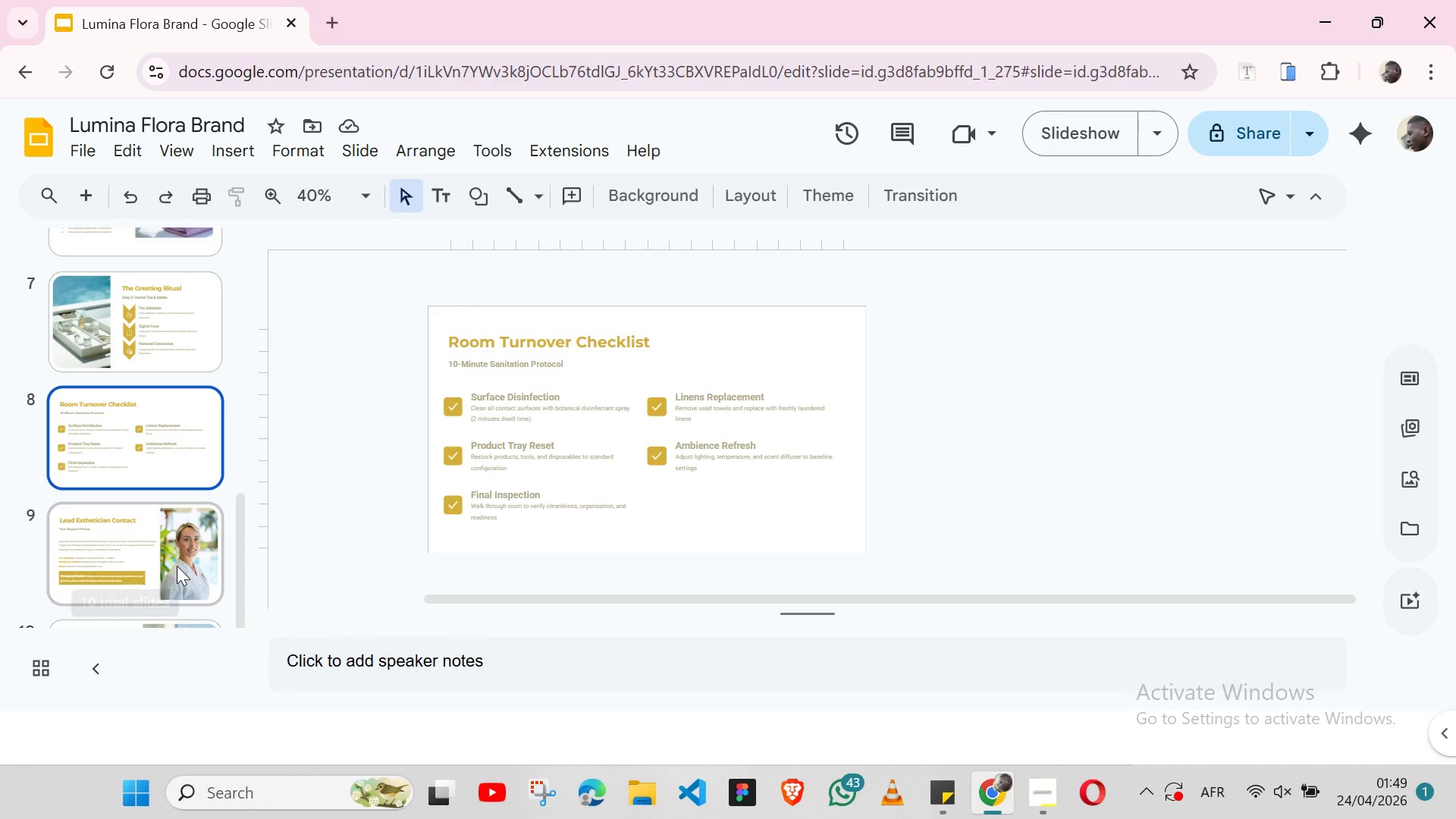 
left_click([177, 566])
 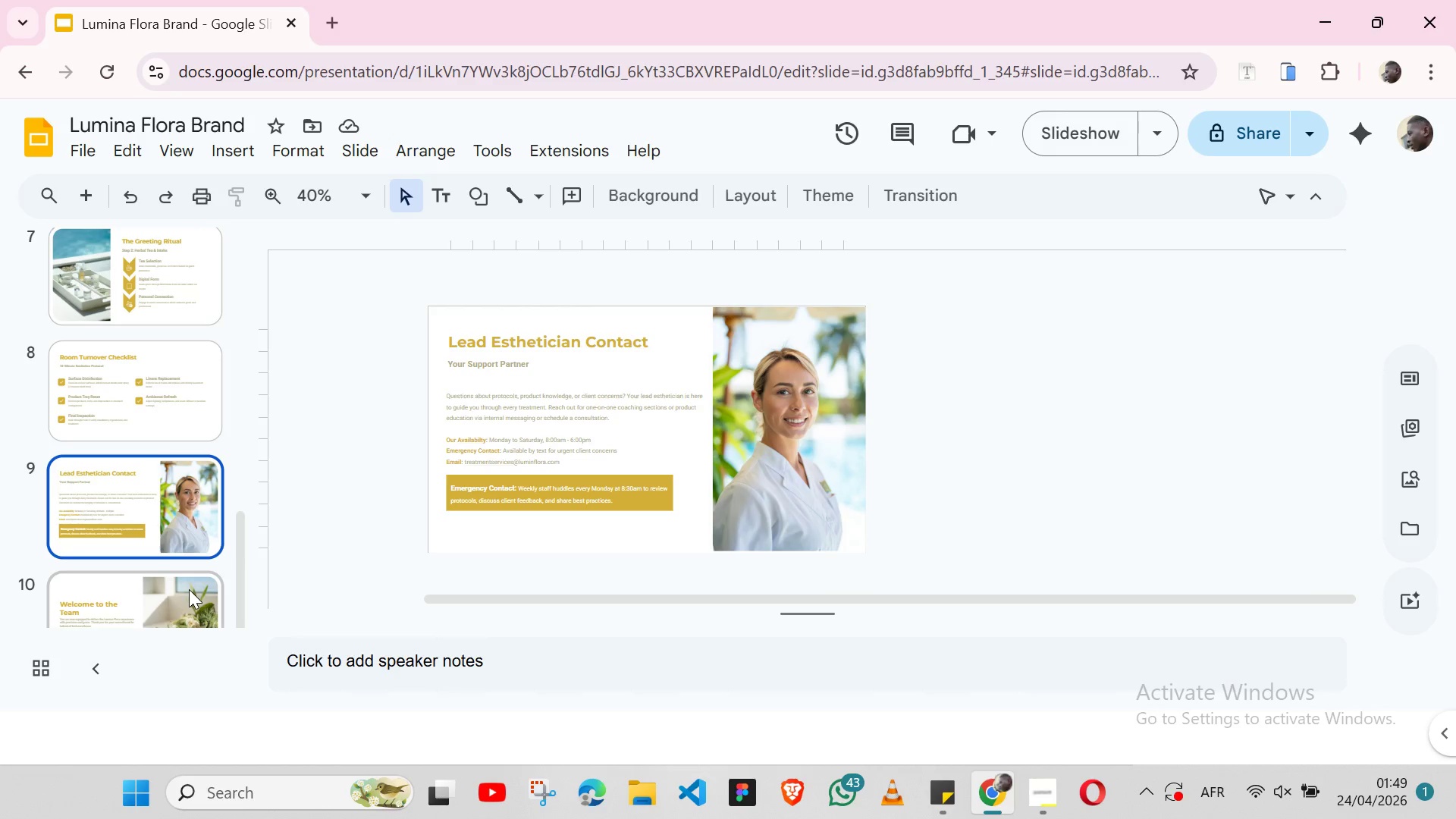 
left_click([189, 589])
 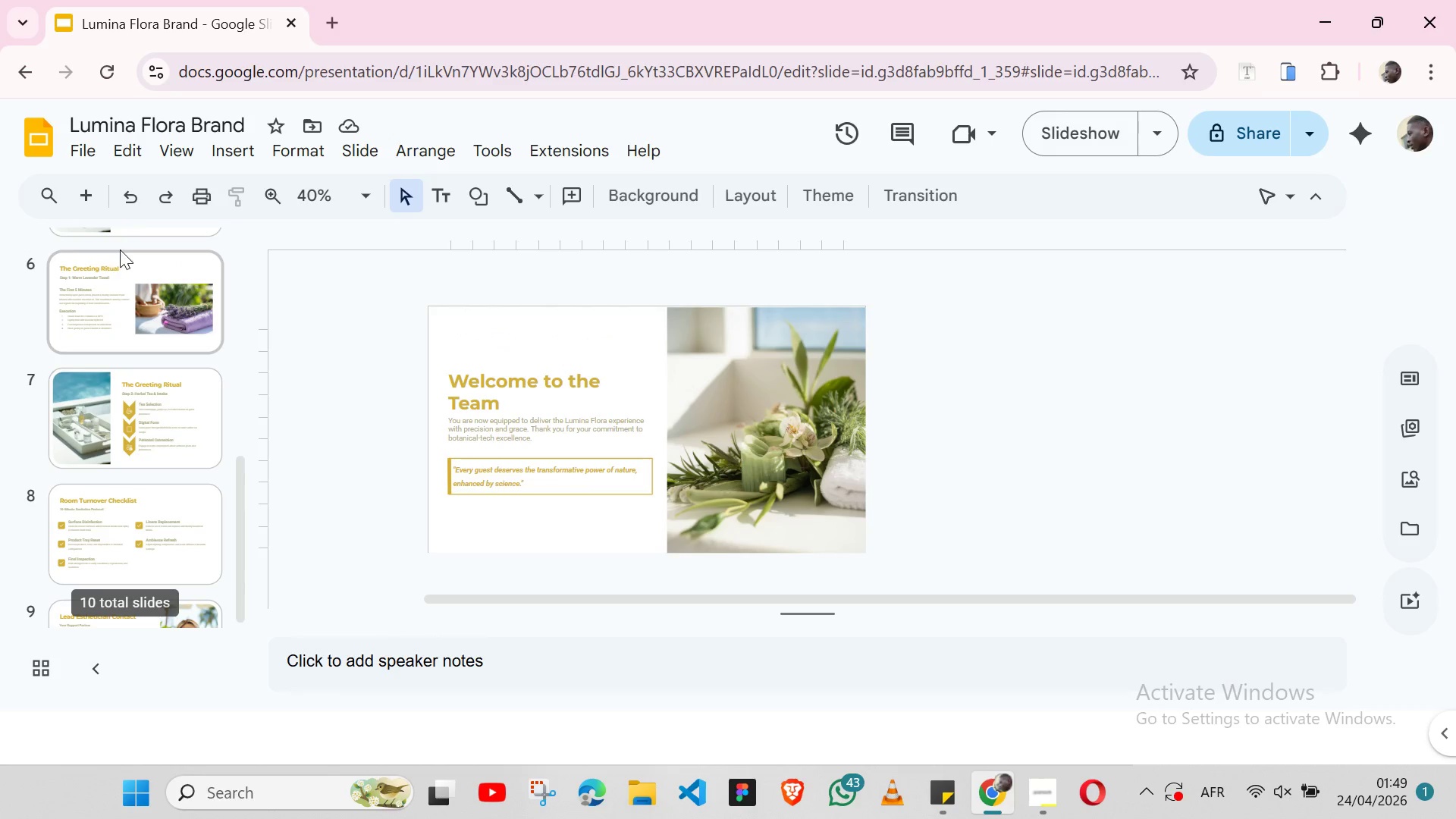 
left_click([121, 276])
 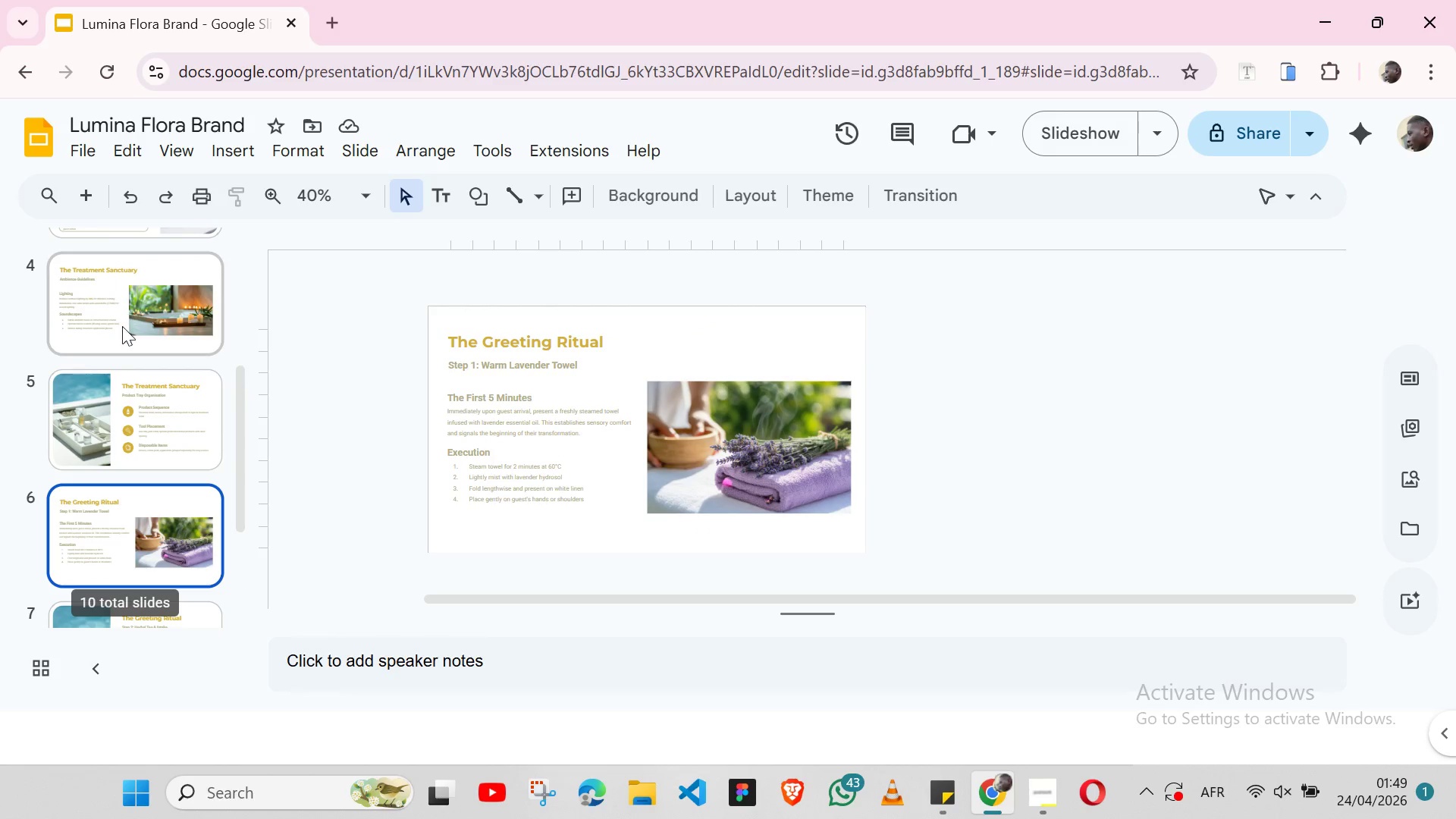 
left_click([130, 359])
 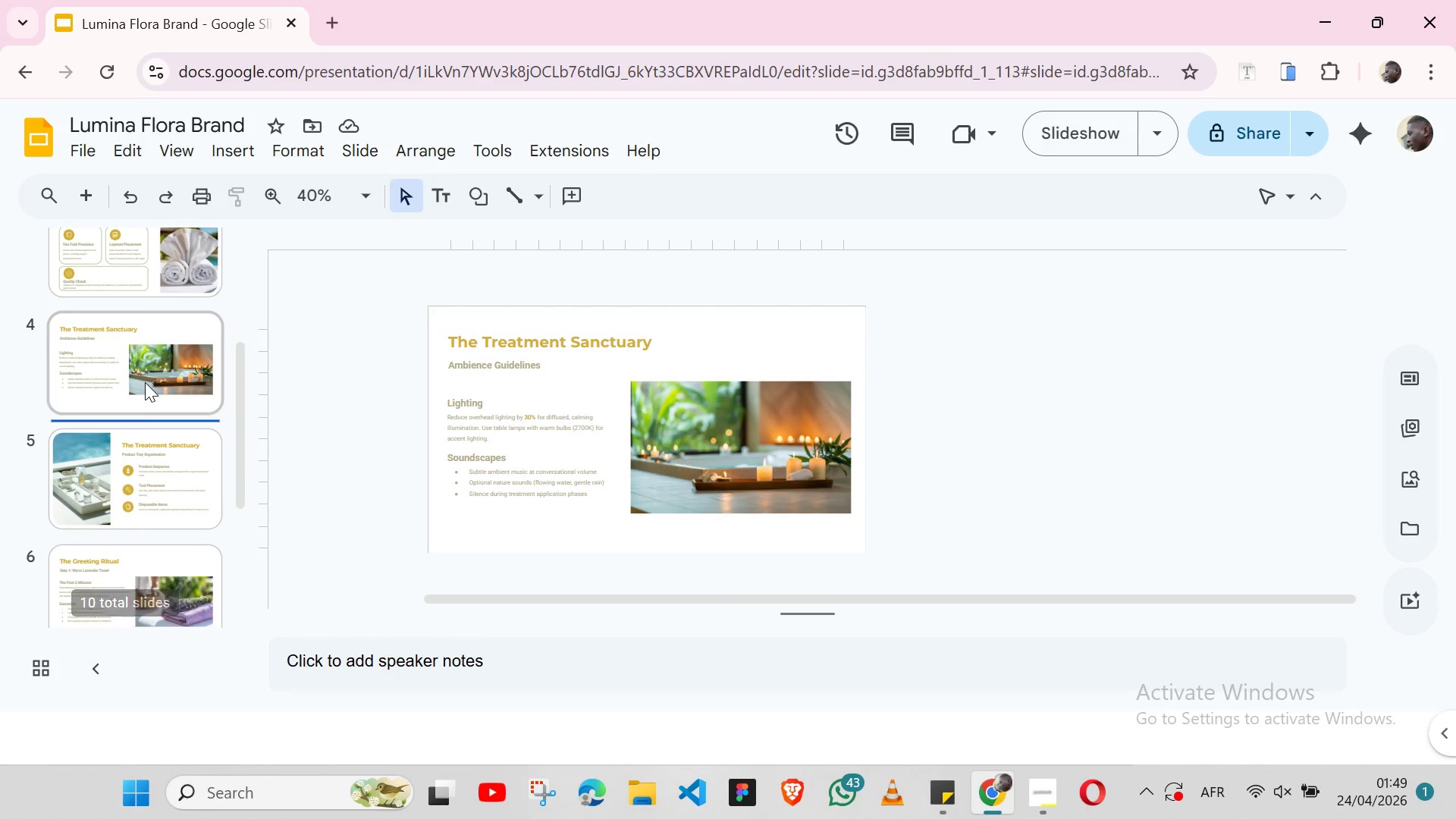 
left_click([145, 382])
 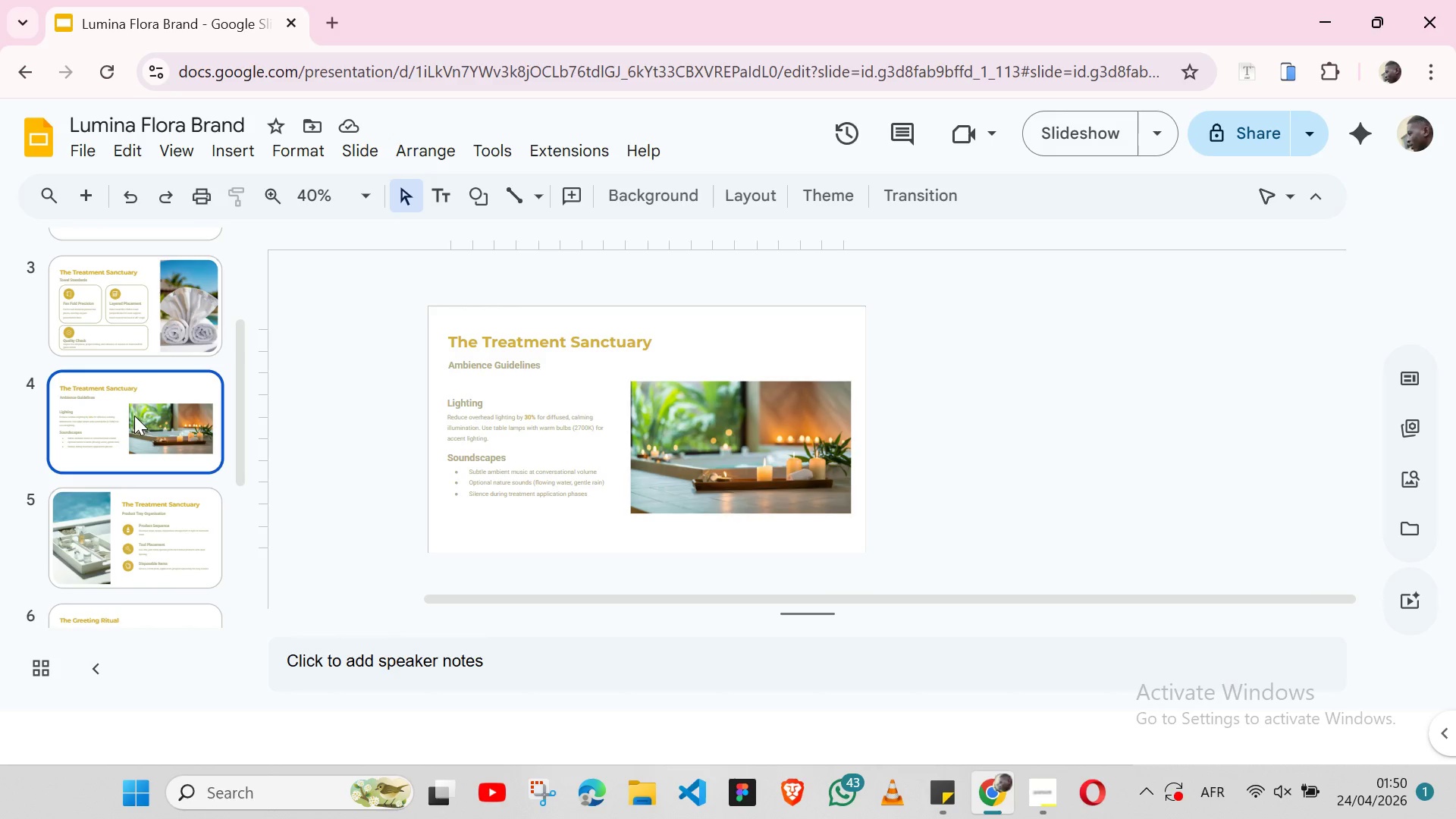 
left_click([122, 424])
 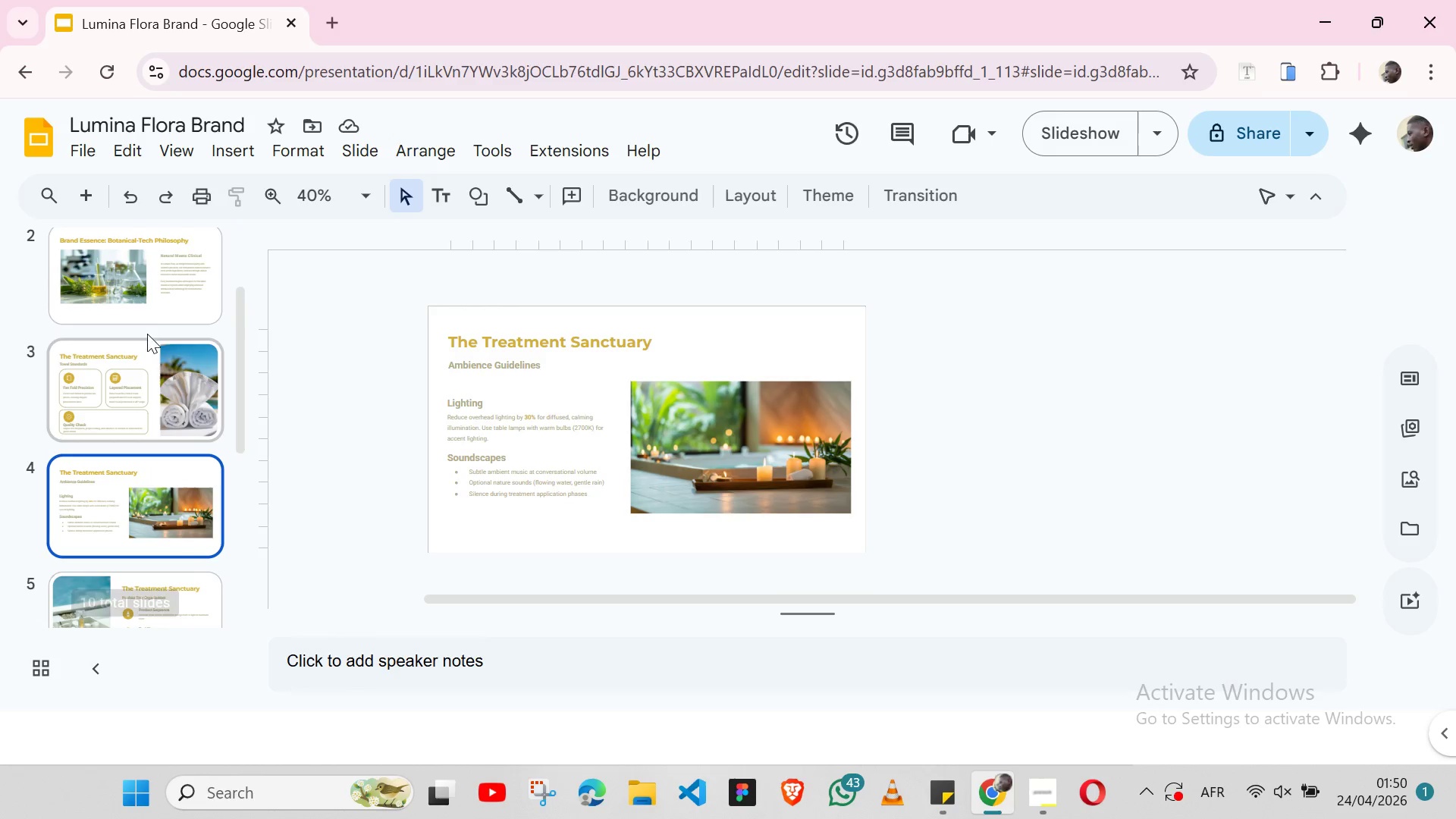 
left_click([171, 306])
 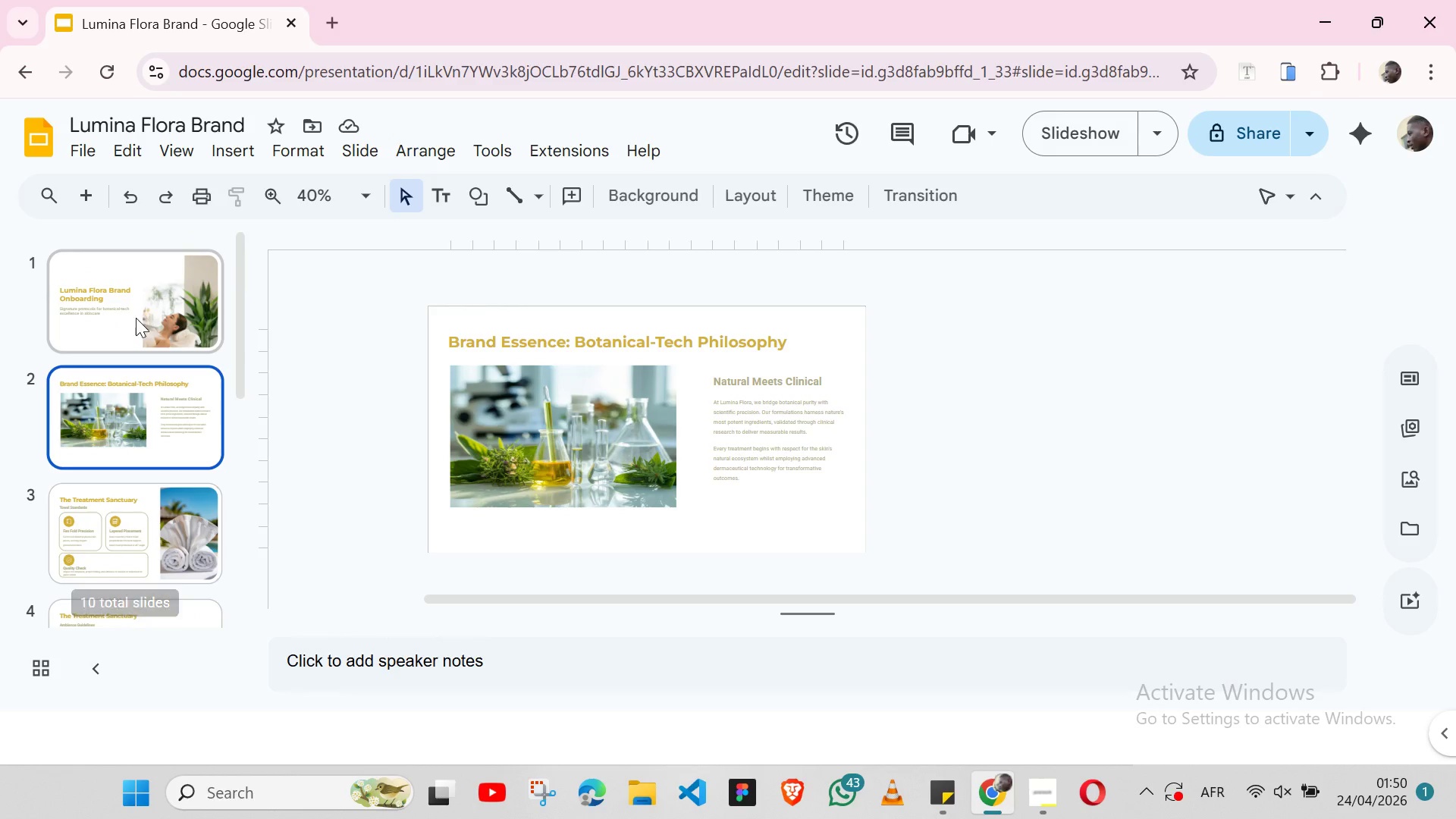 
left_click([130, 318])
 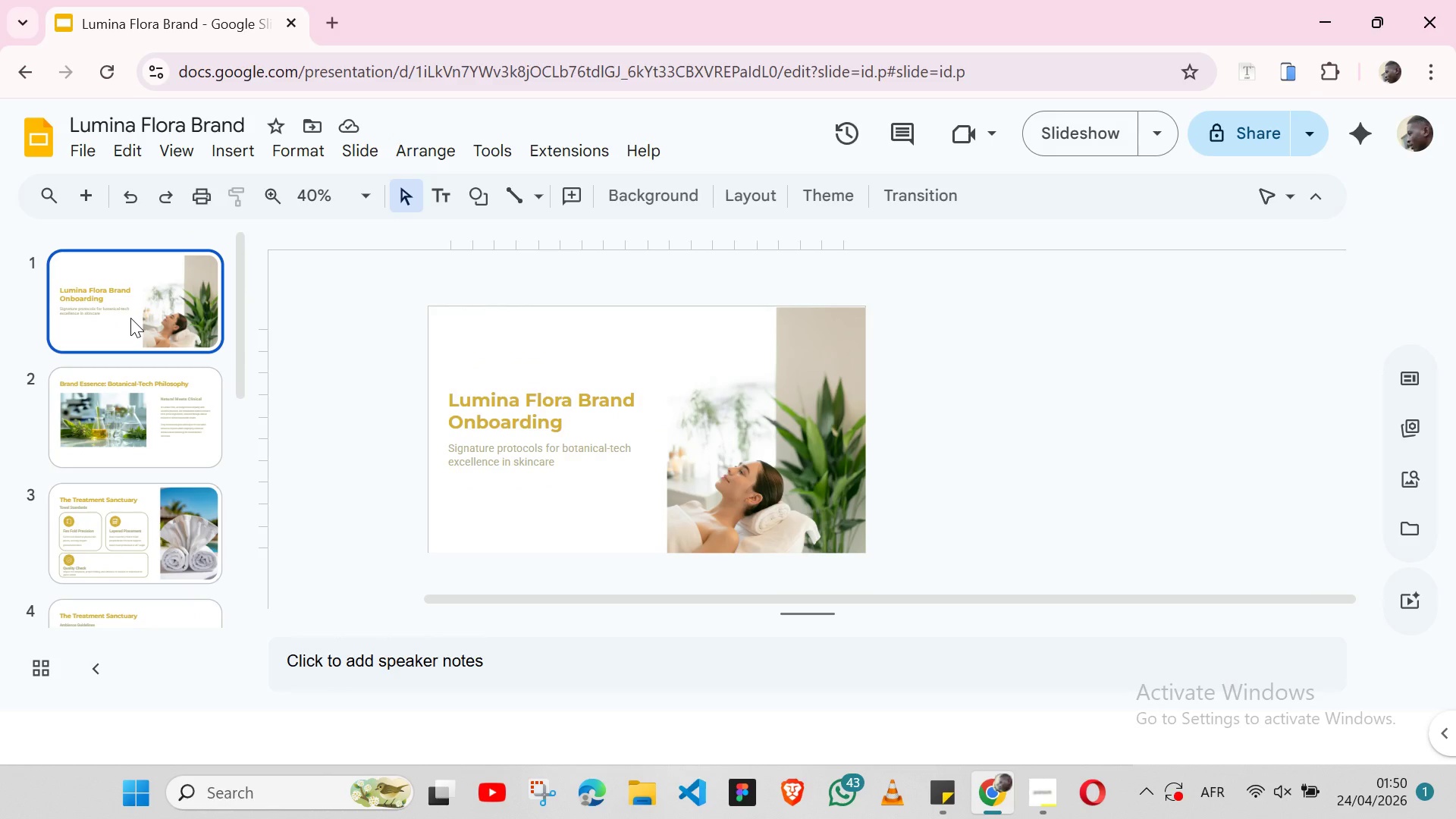 
wait(11.31)
 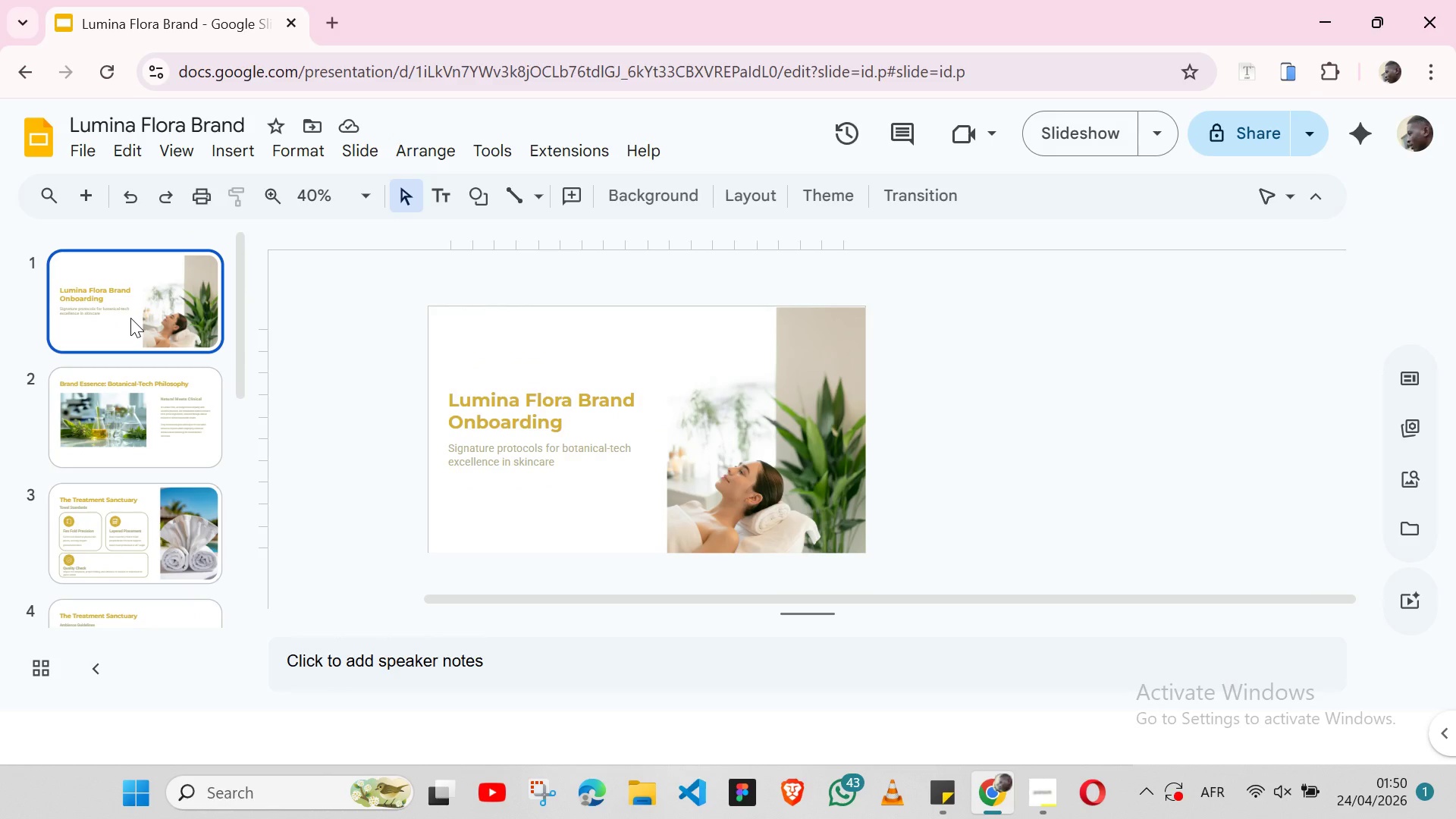 
left_click([494, 337])
 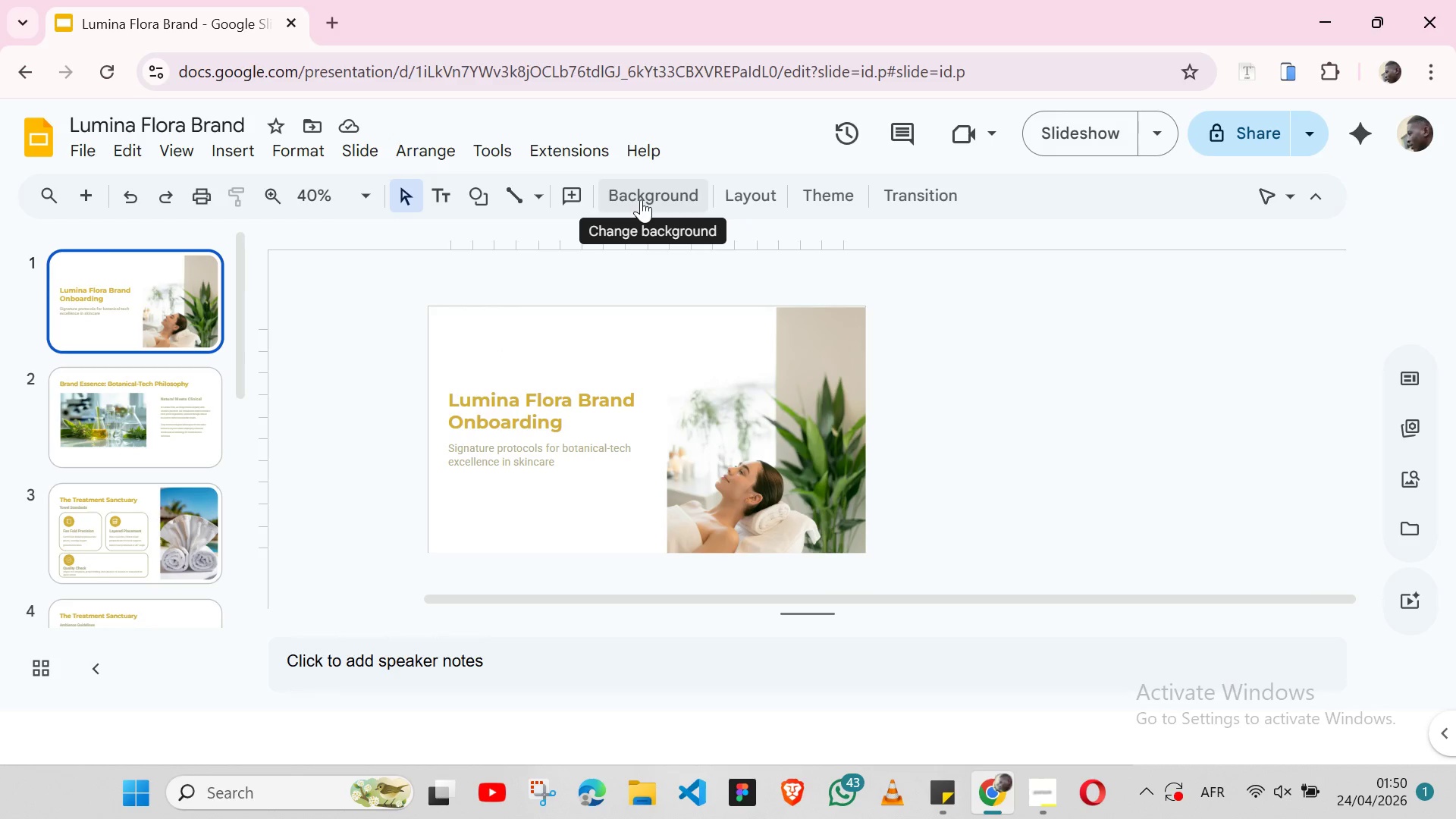 
left_click([641, 199])
 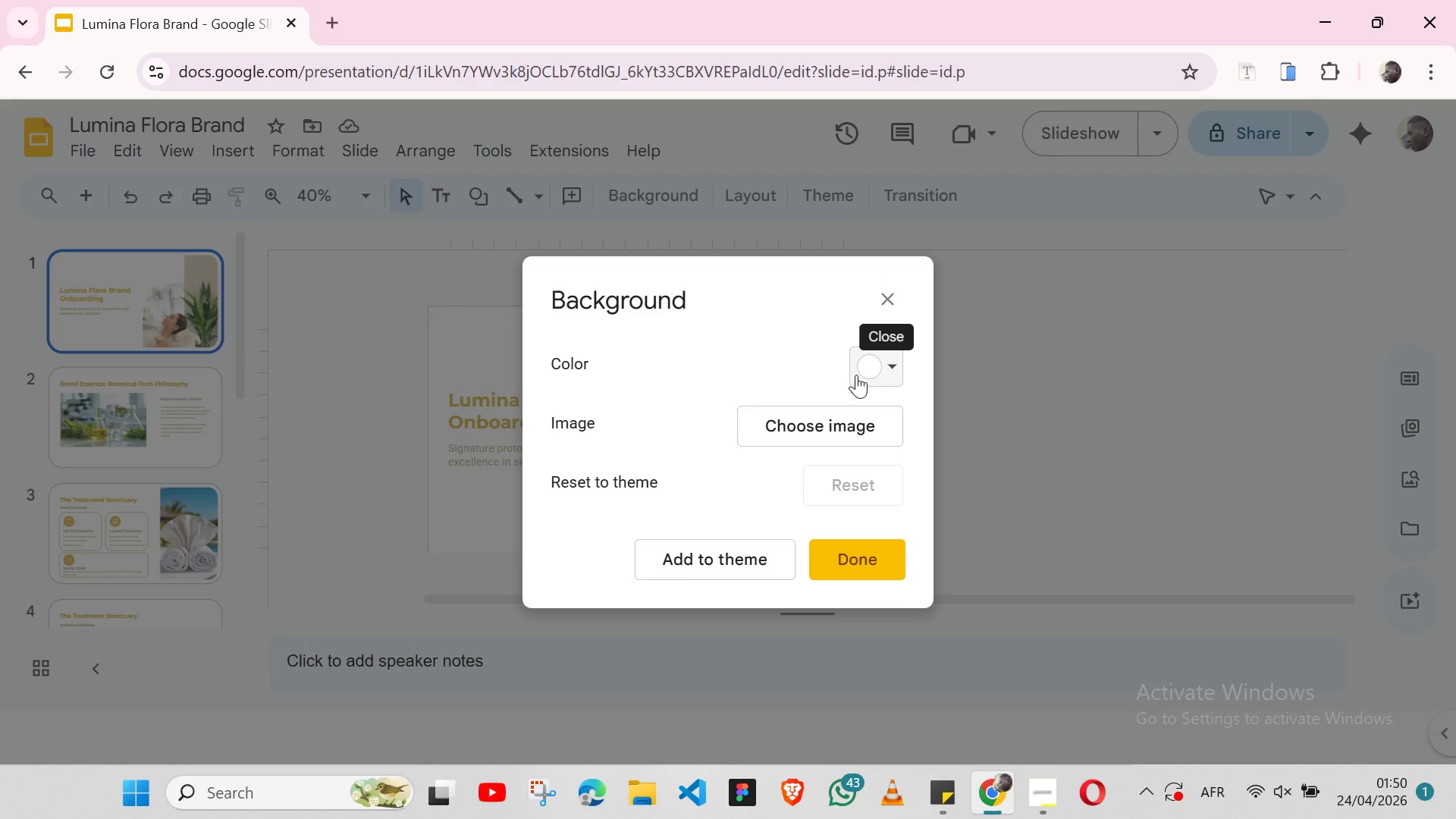 
left_click([884, 374])
 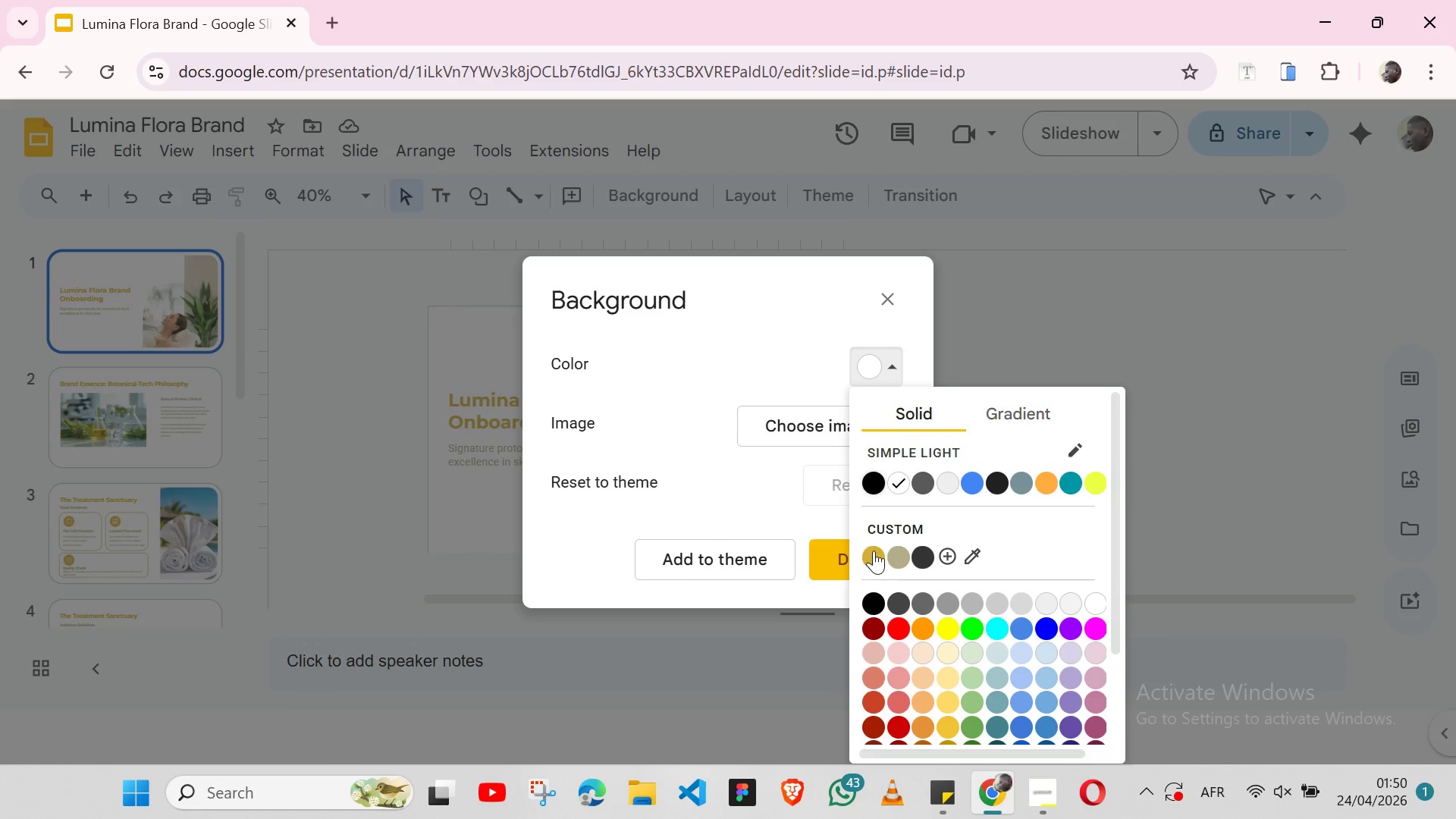 
left_click([874, 551])
 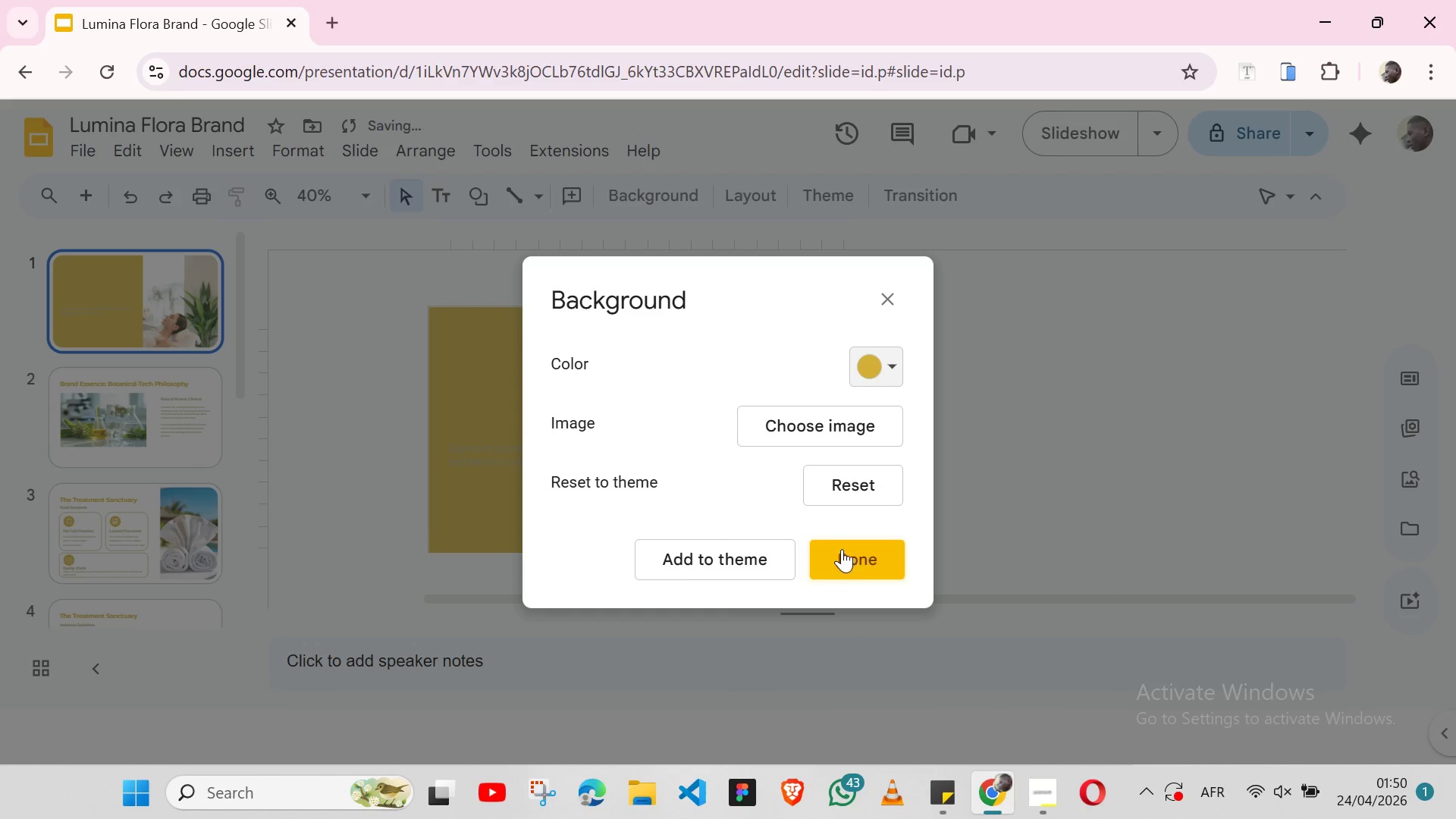 
left_click([854, 555])
 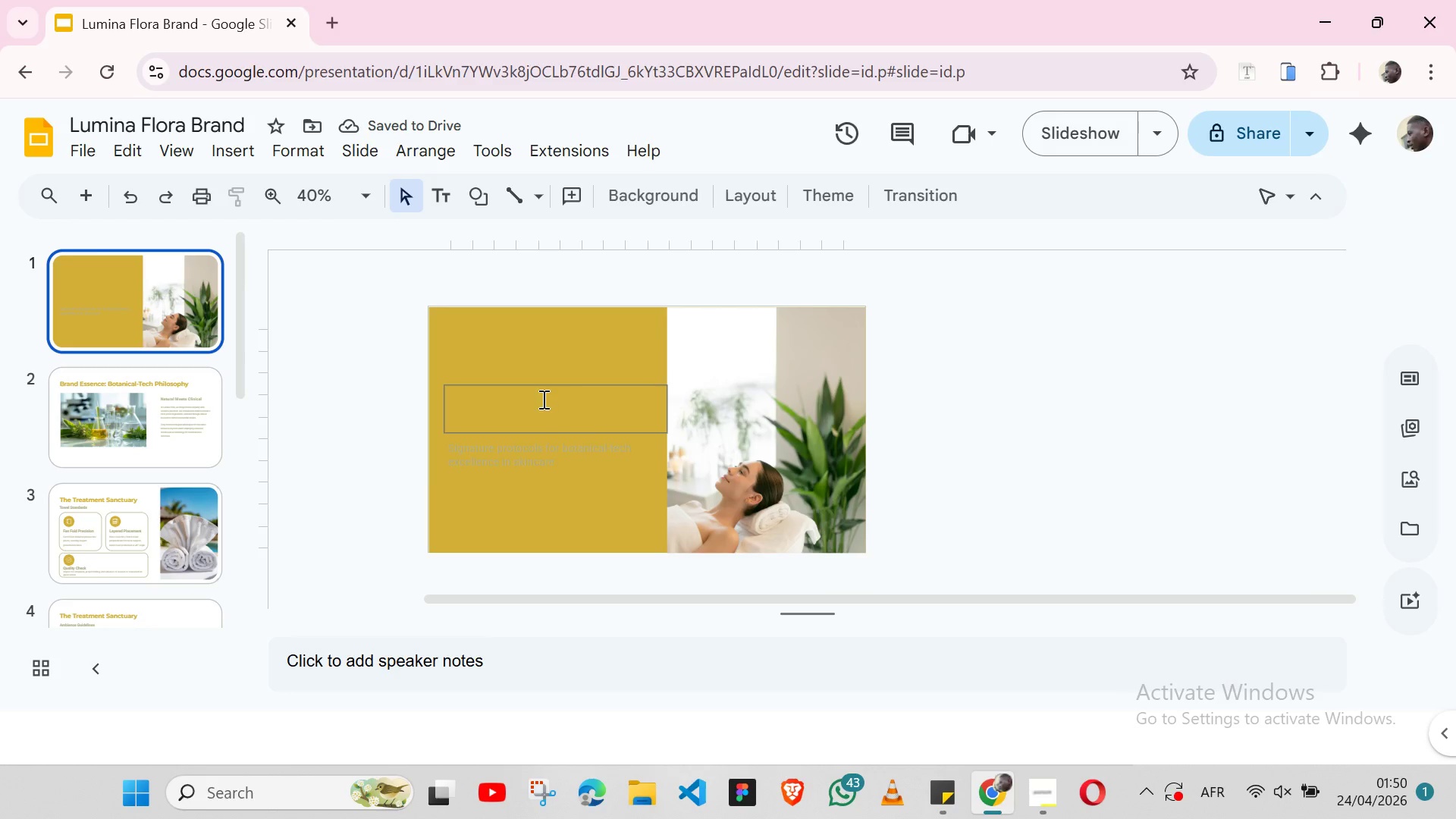 
left_click([542, 399])
 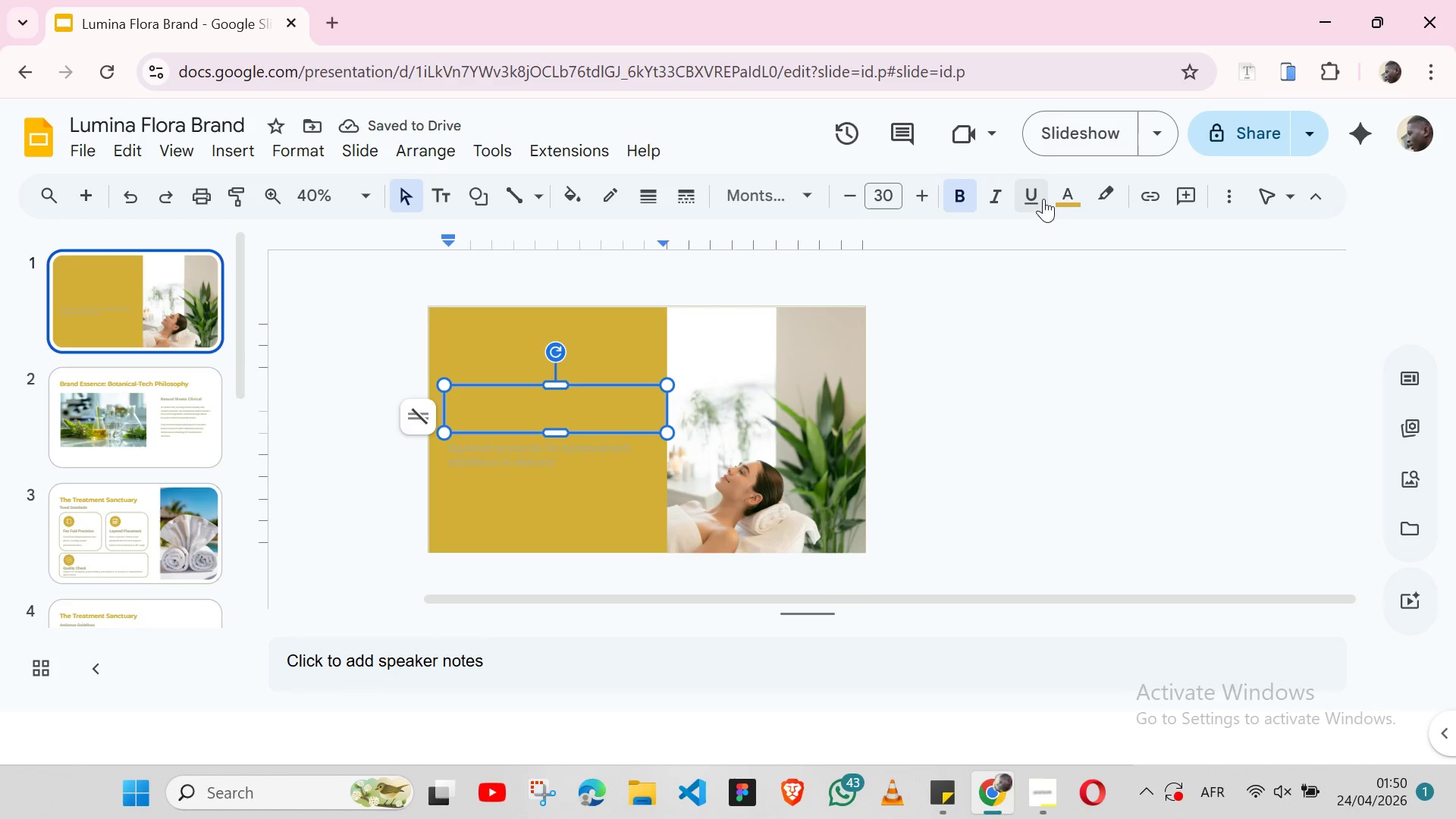 
left_click([1066, 190])
 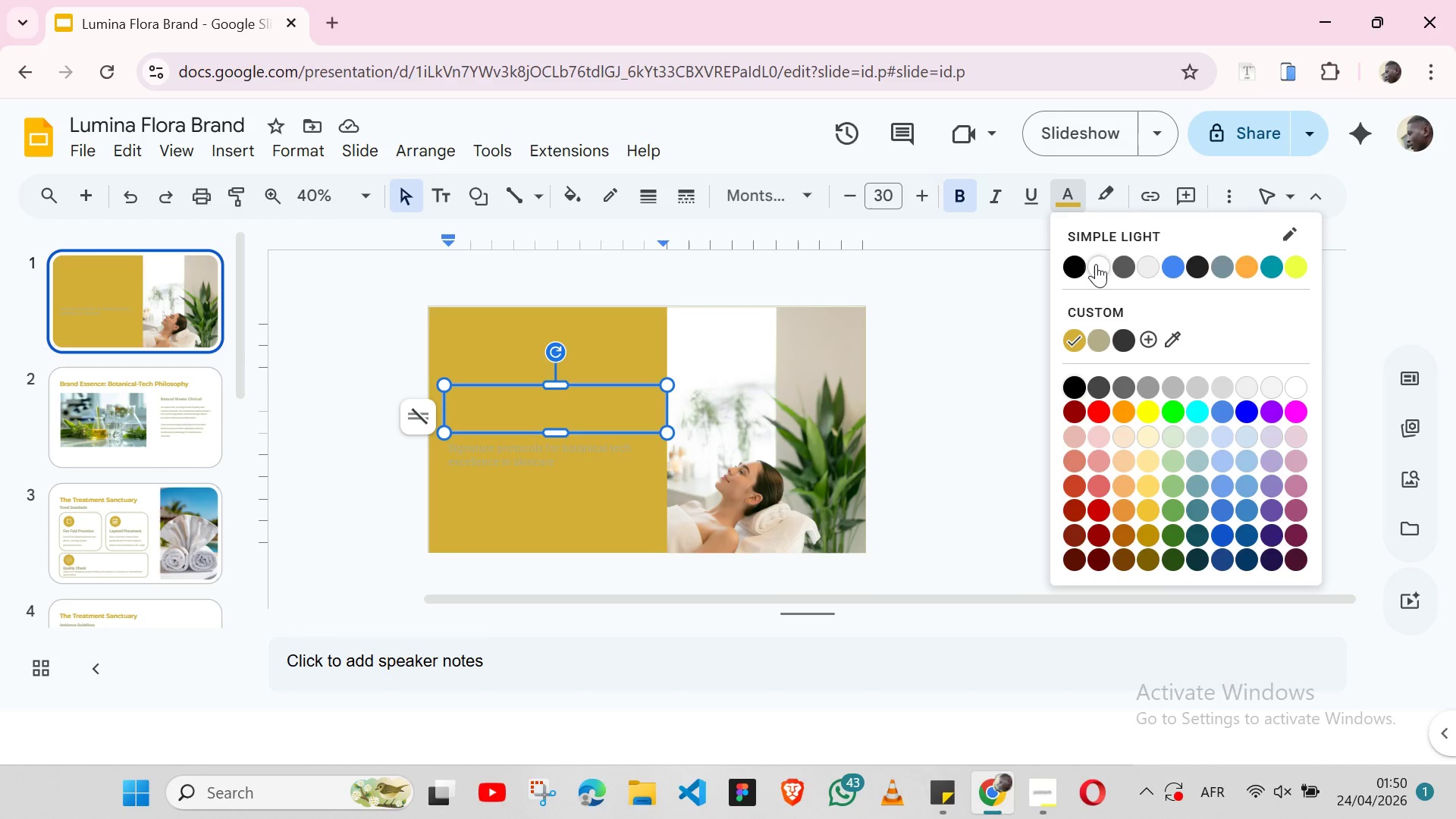 
left_click([1096, 264])
 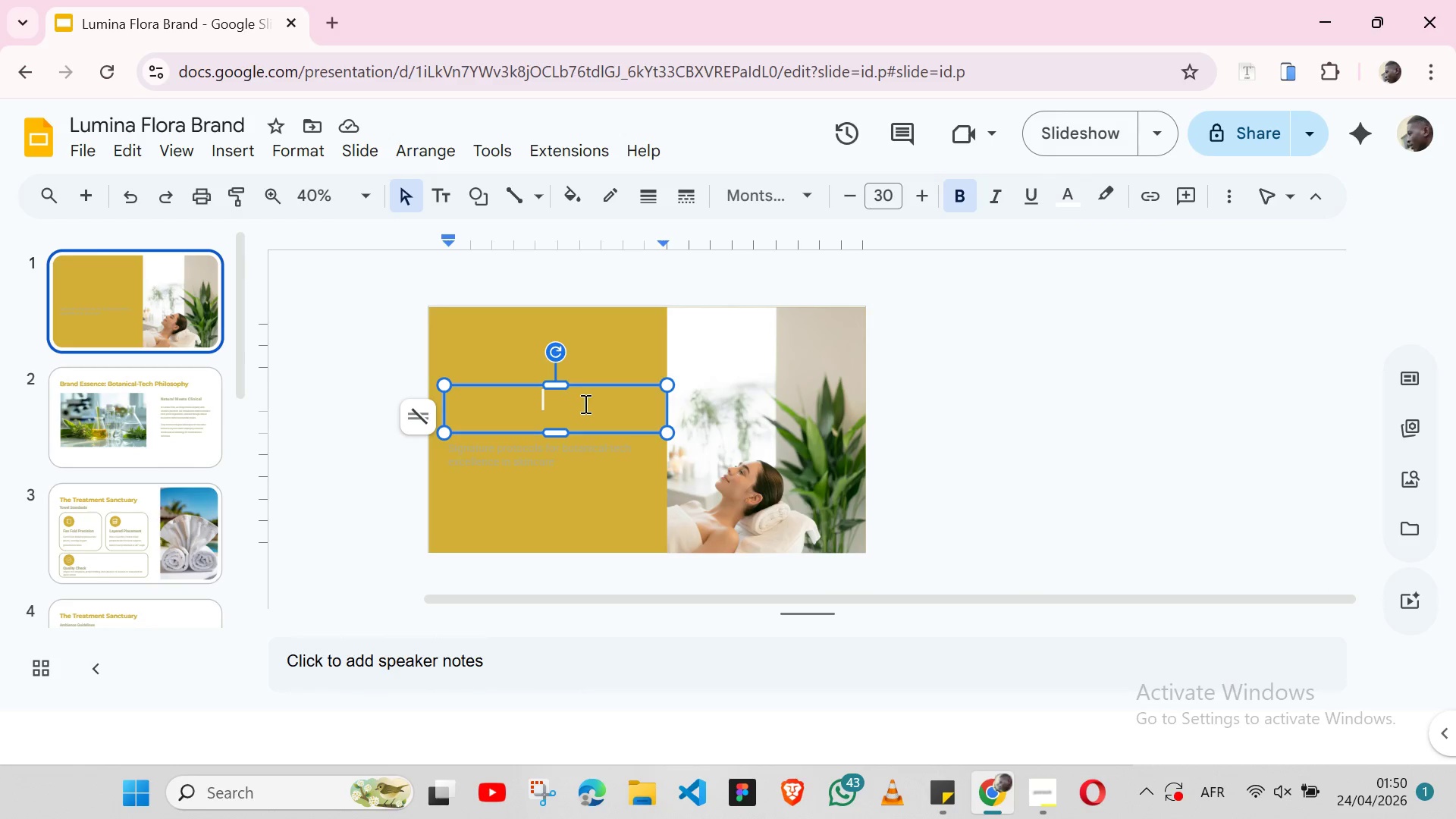 
double_click([584, 403])
 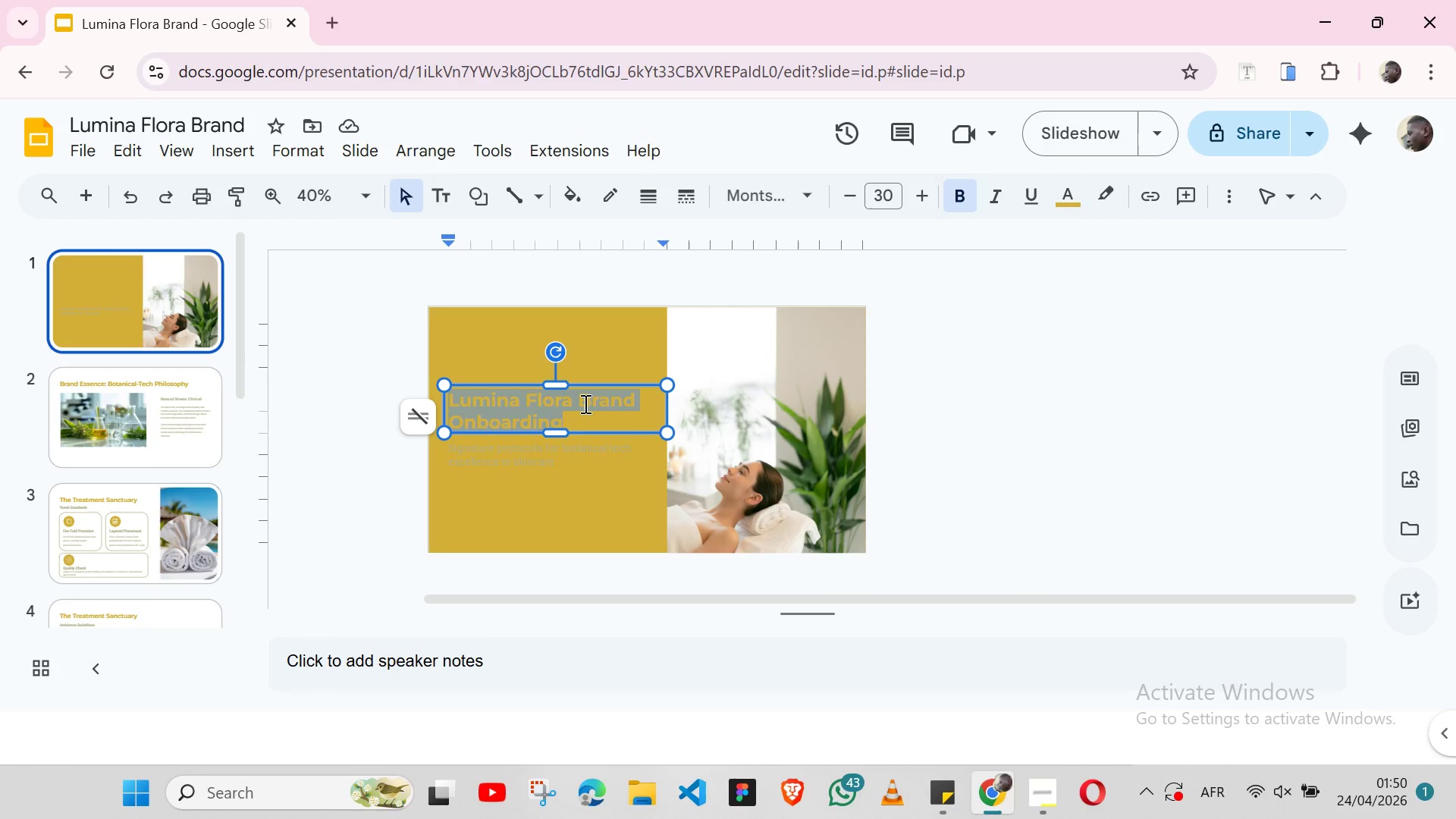 
triple_click([584, 403])
 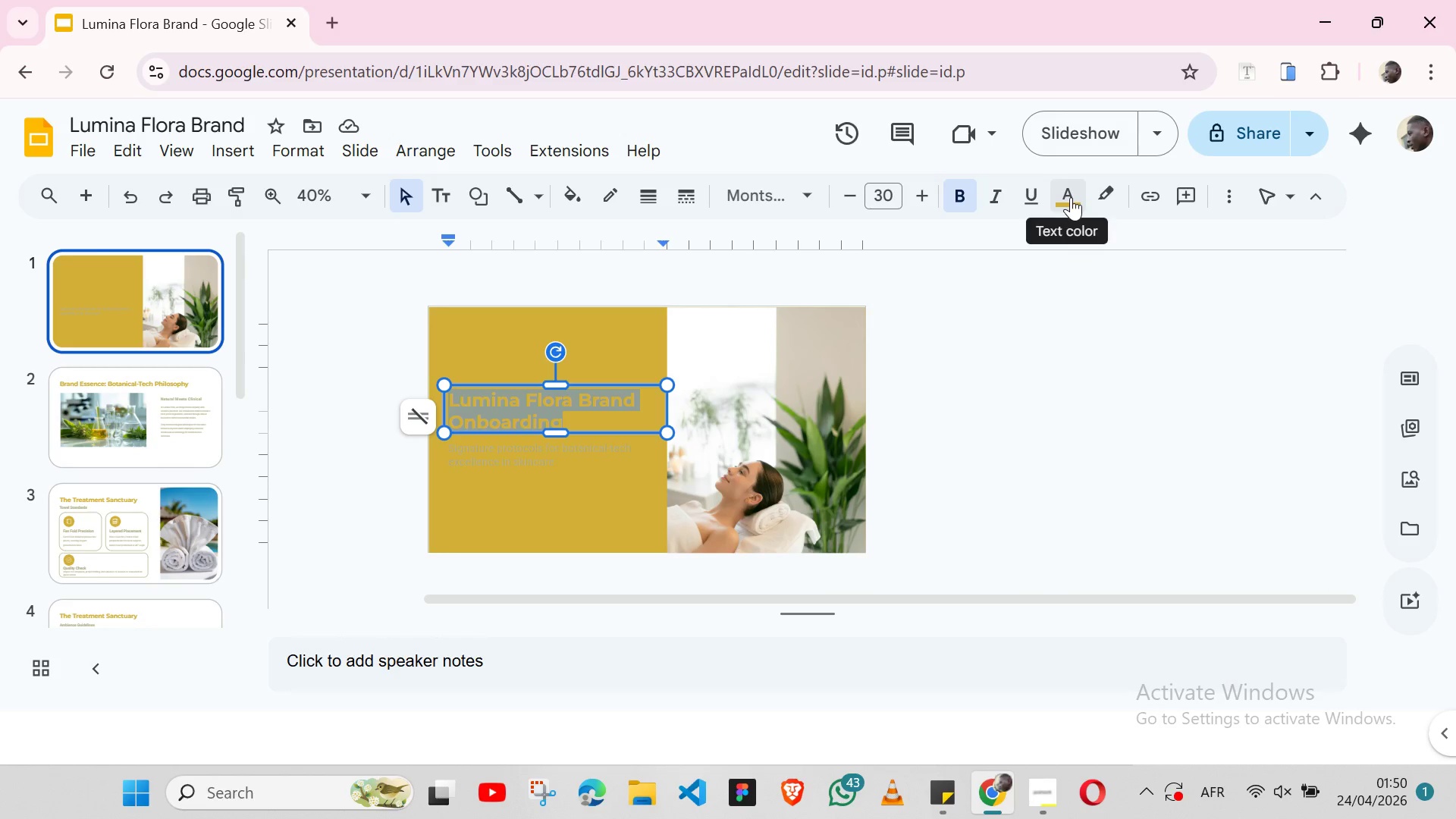 
left_click([1071, 197])
 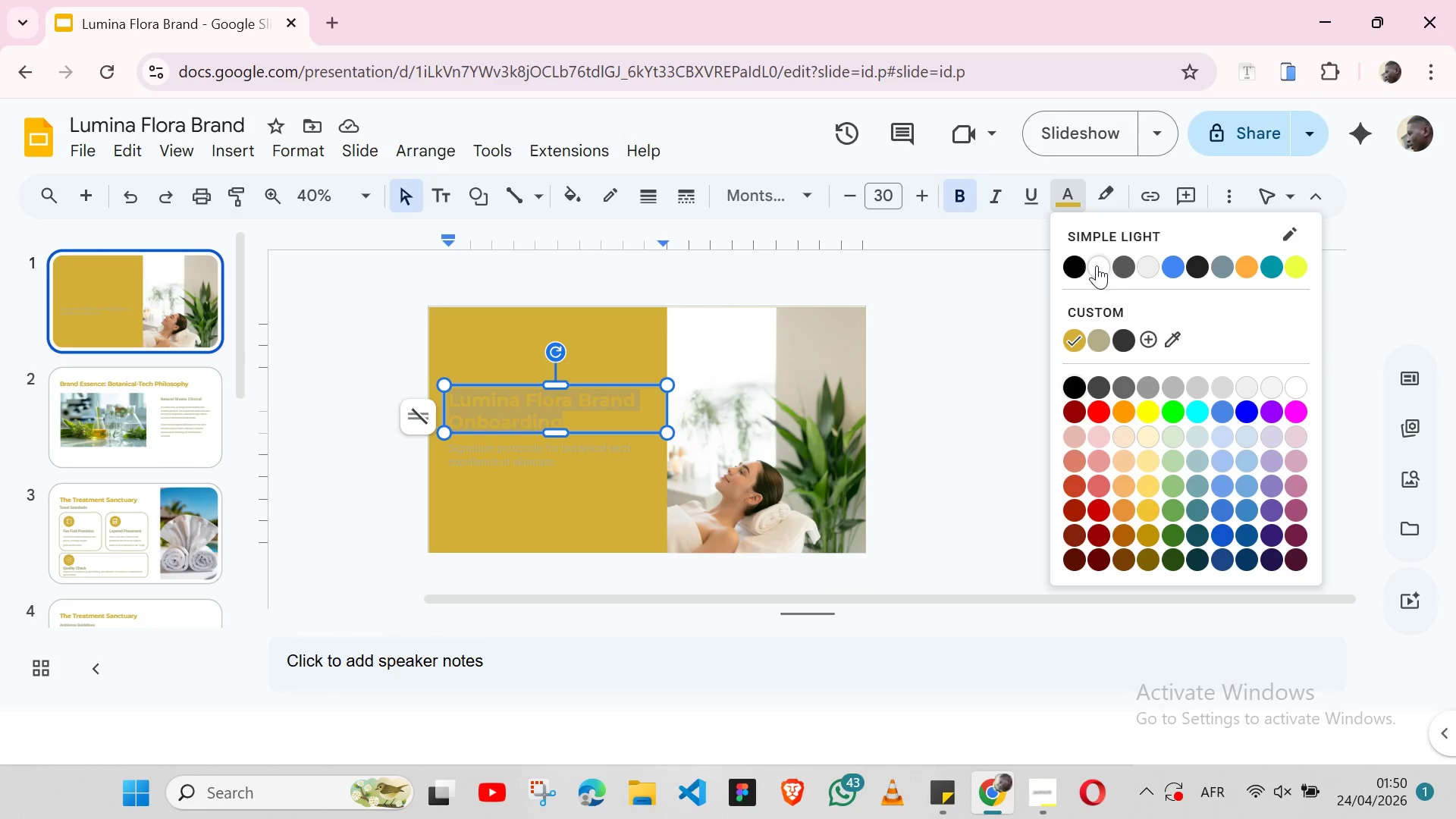 
left_click([1097, 265])
 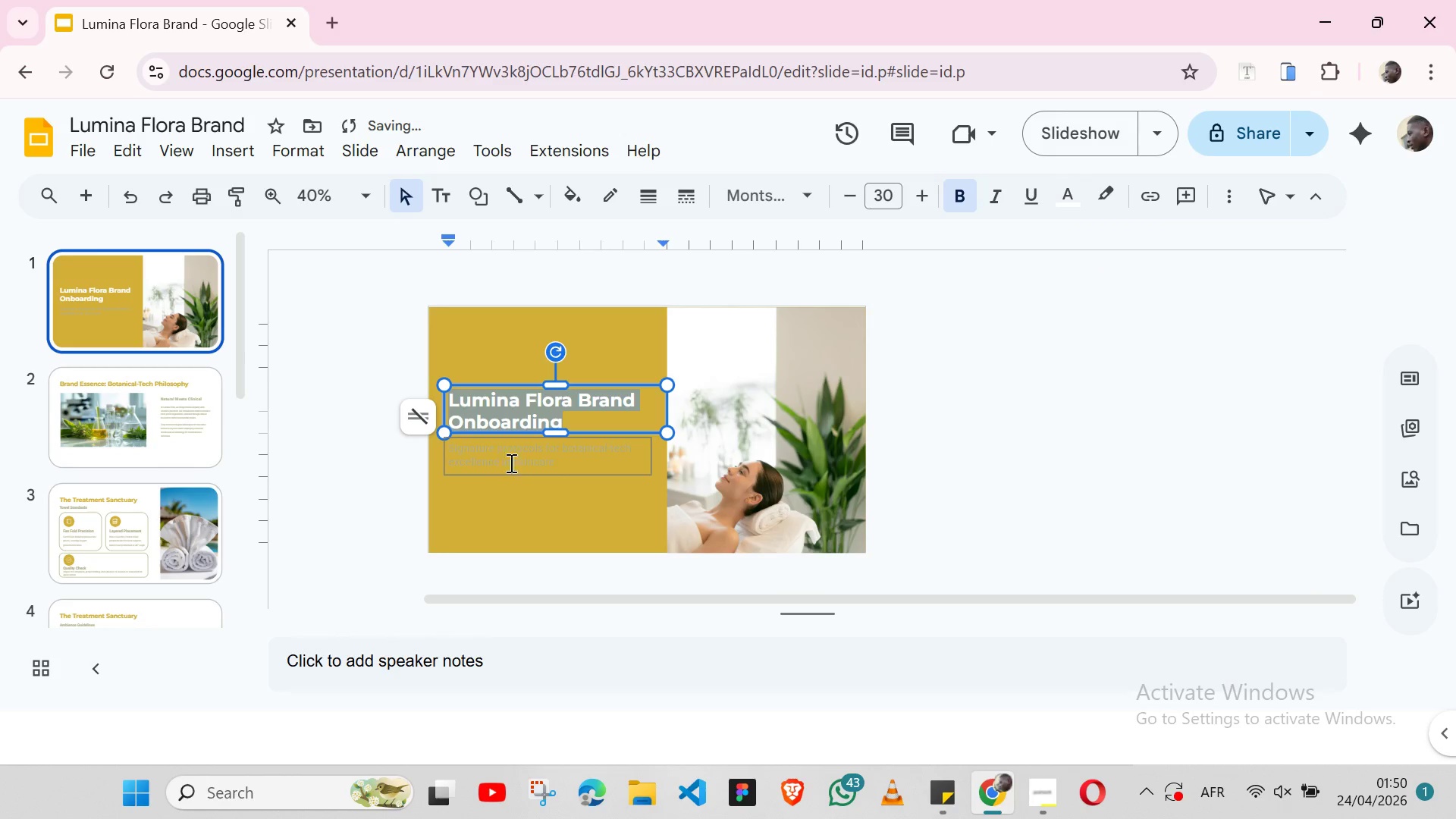 
double_click([513, 461])
 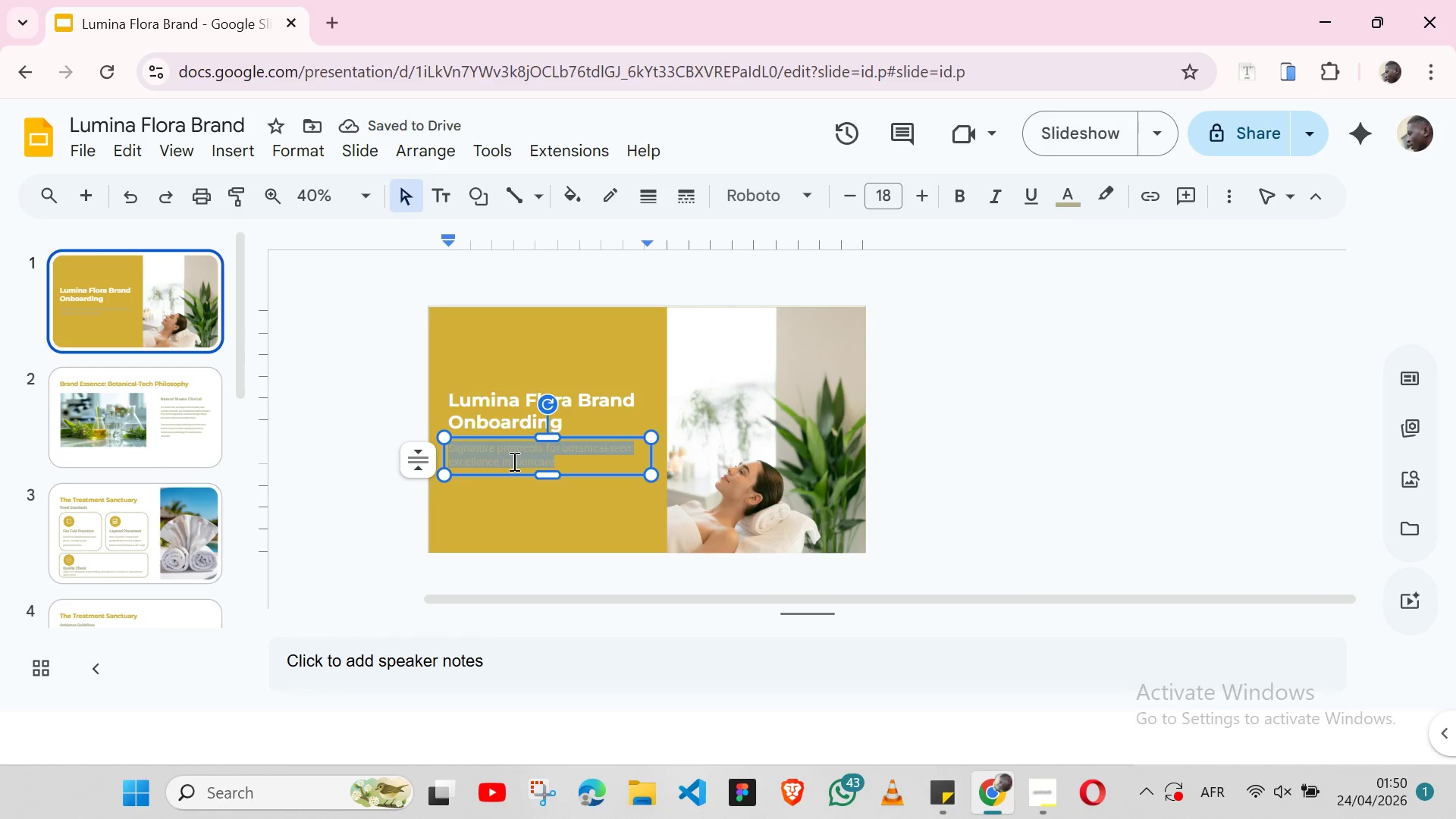 
triple_click([513, 461])
 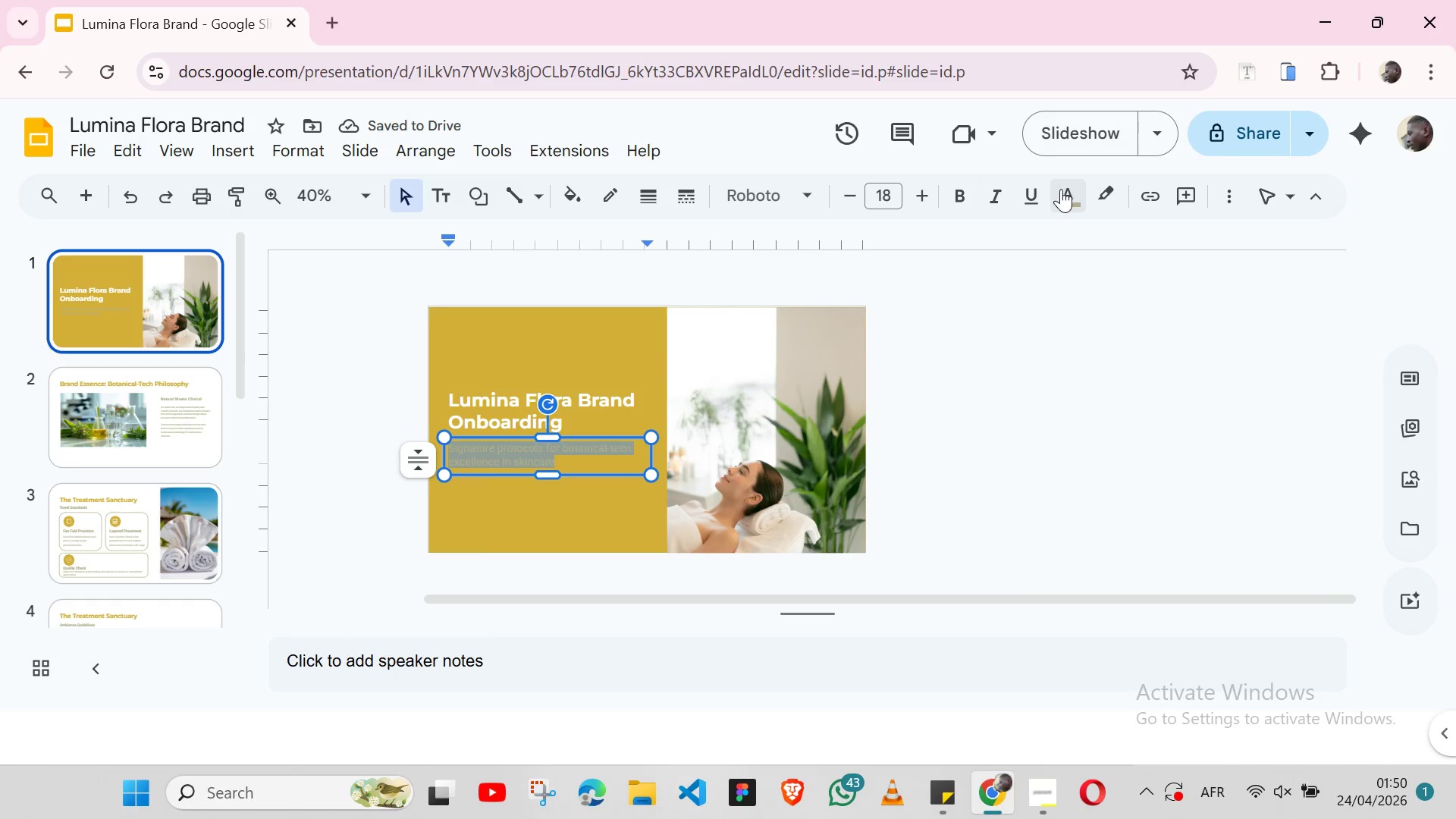 
left_click([1067, 191])
 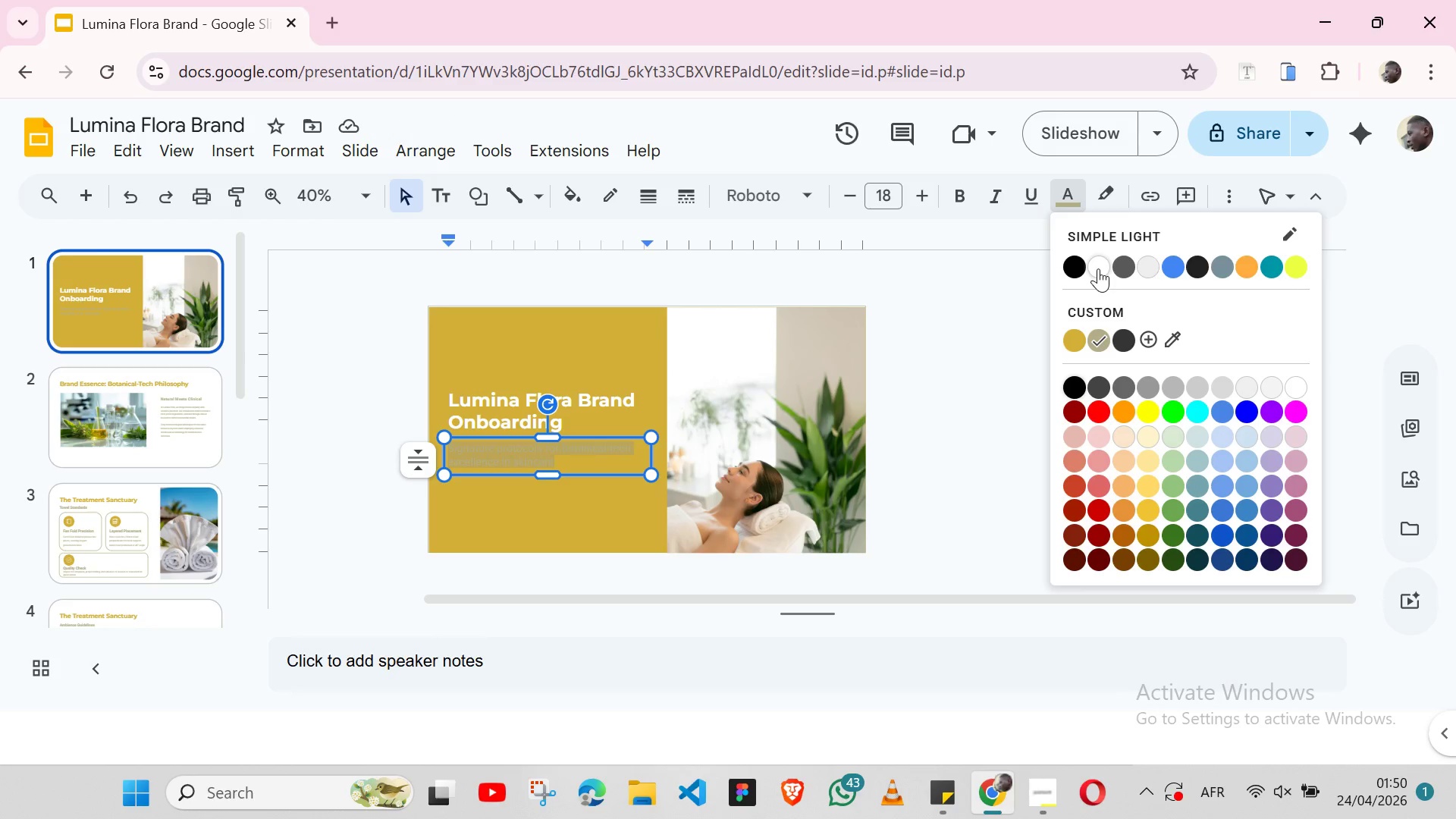 
left_click([1098, 268])
 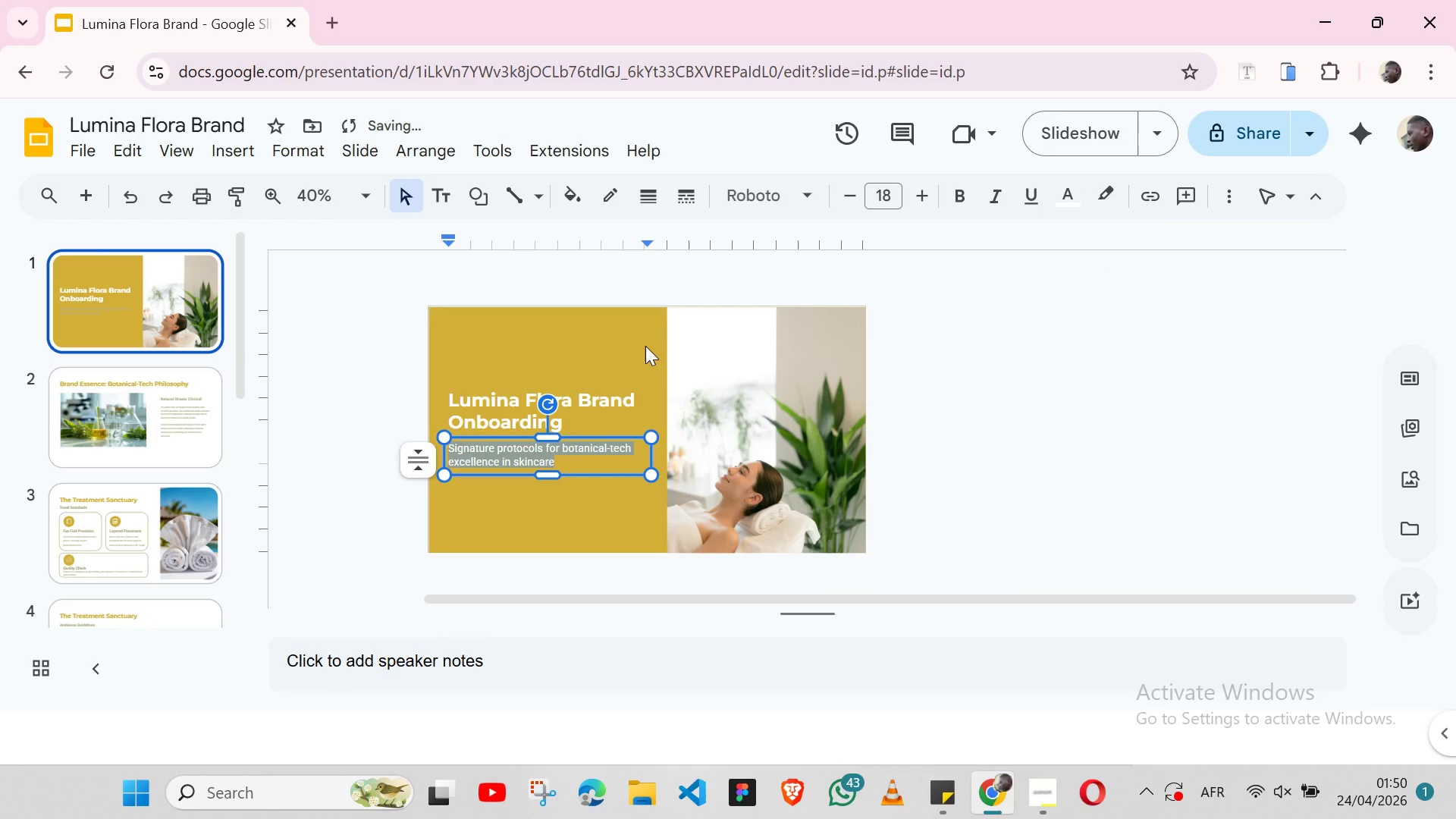 
left_click([645, 346])
 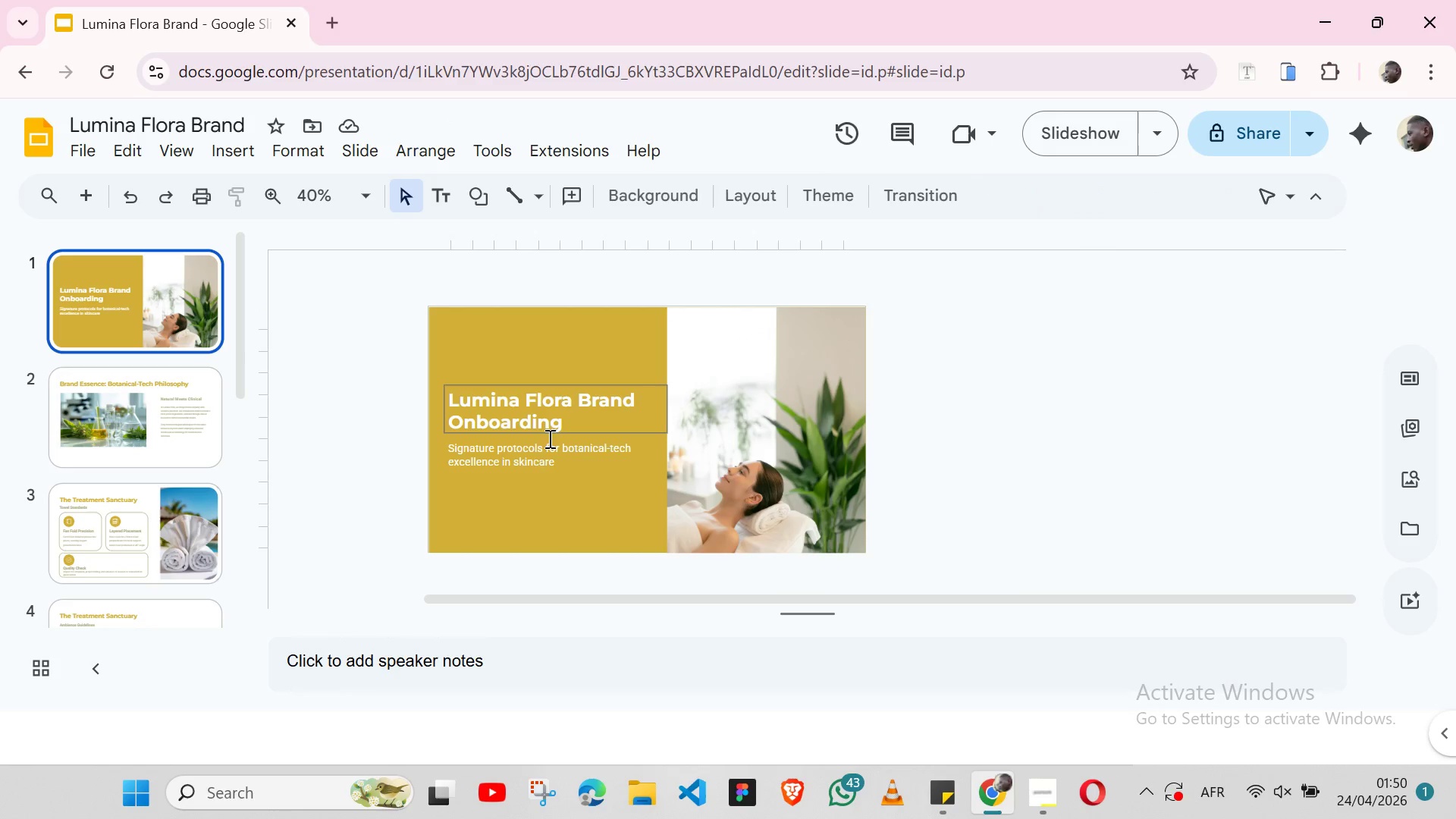 
wait(6.39)
 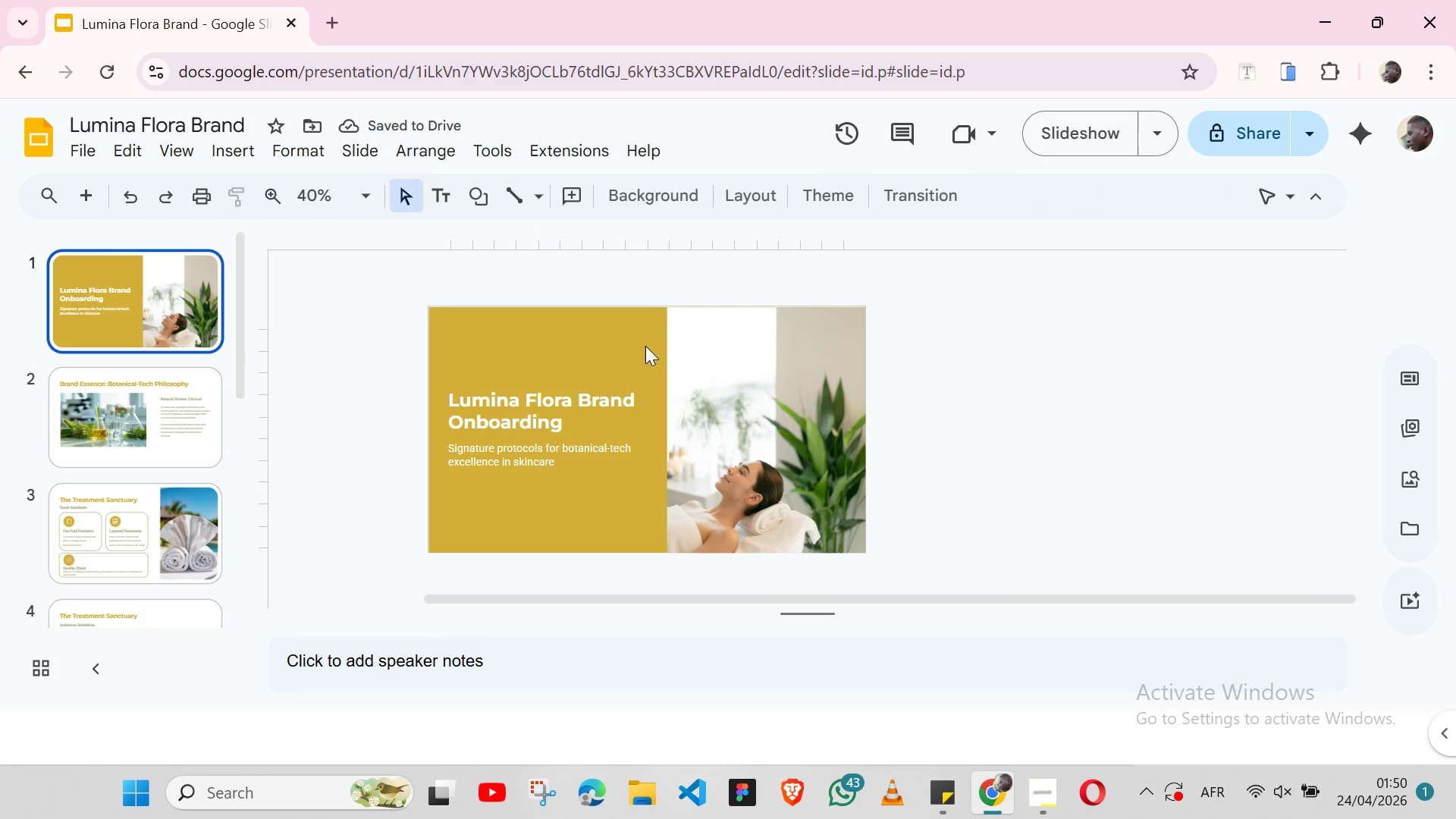 
double_click([504, 406])
 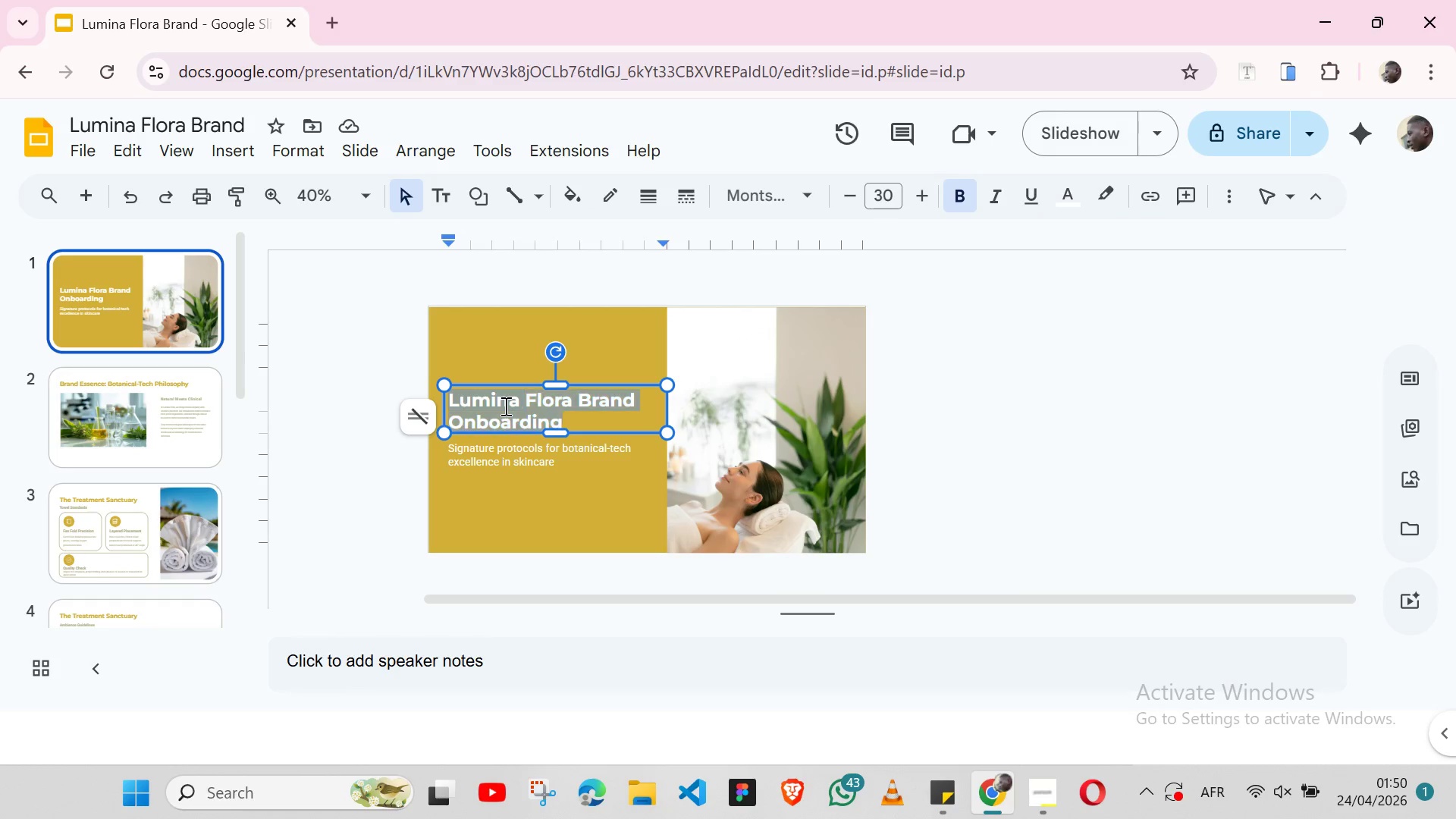 
triple_click([504, 406])
 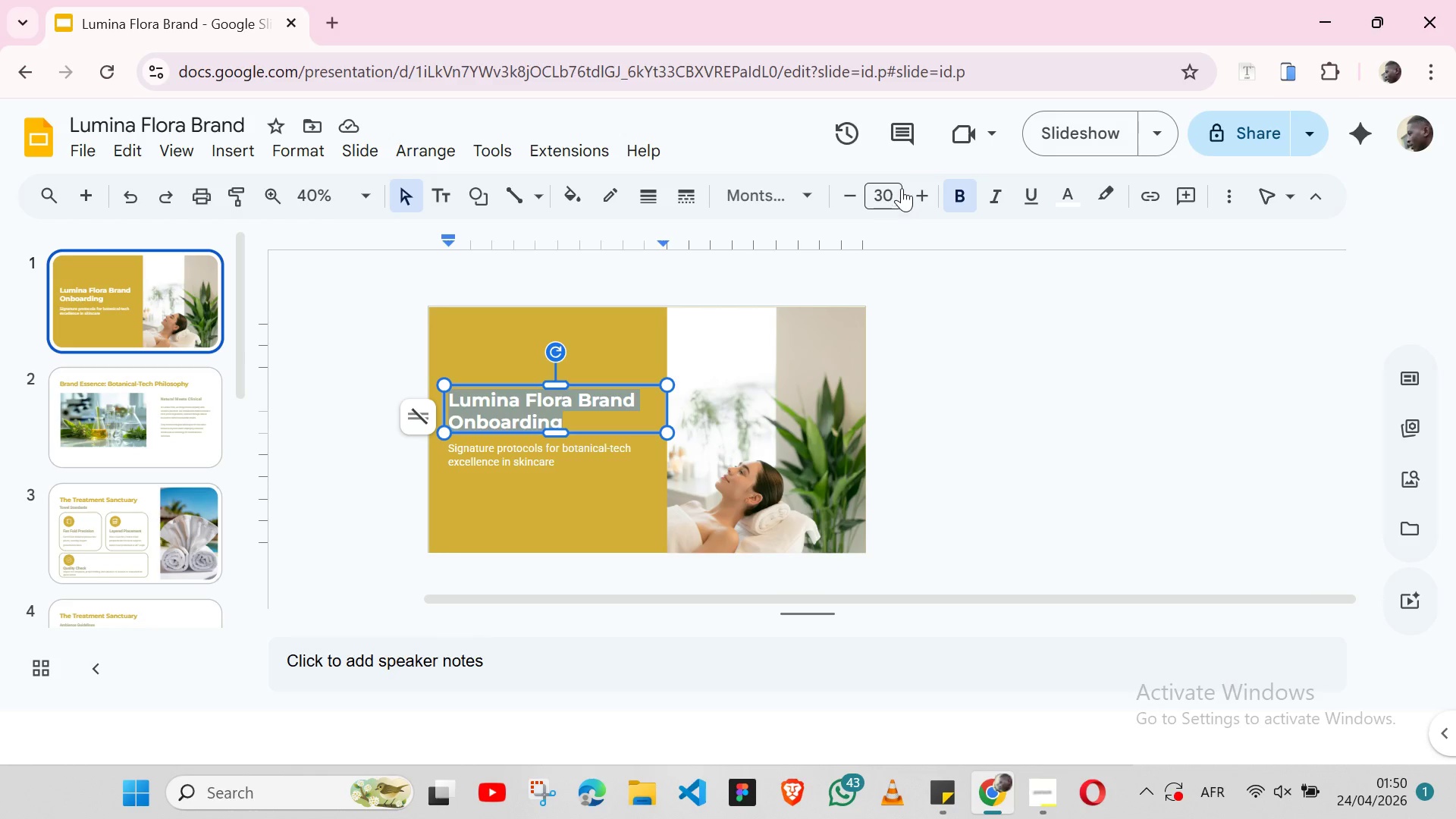 
left_click([893, 187])
 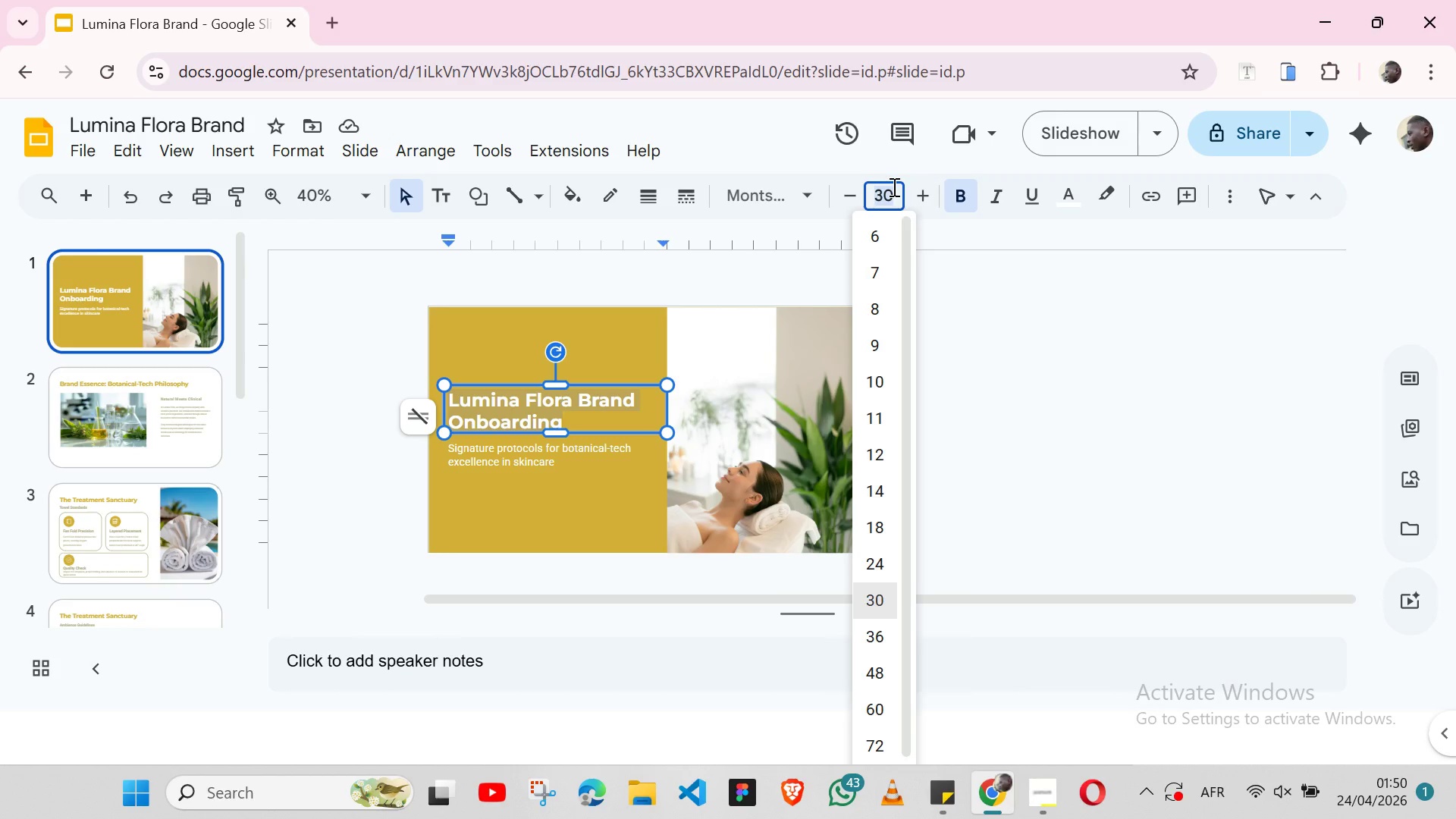 
type(32)
 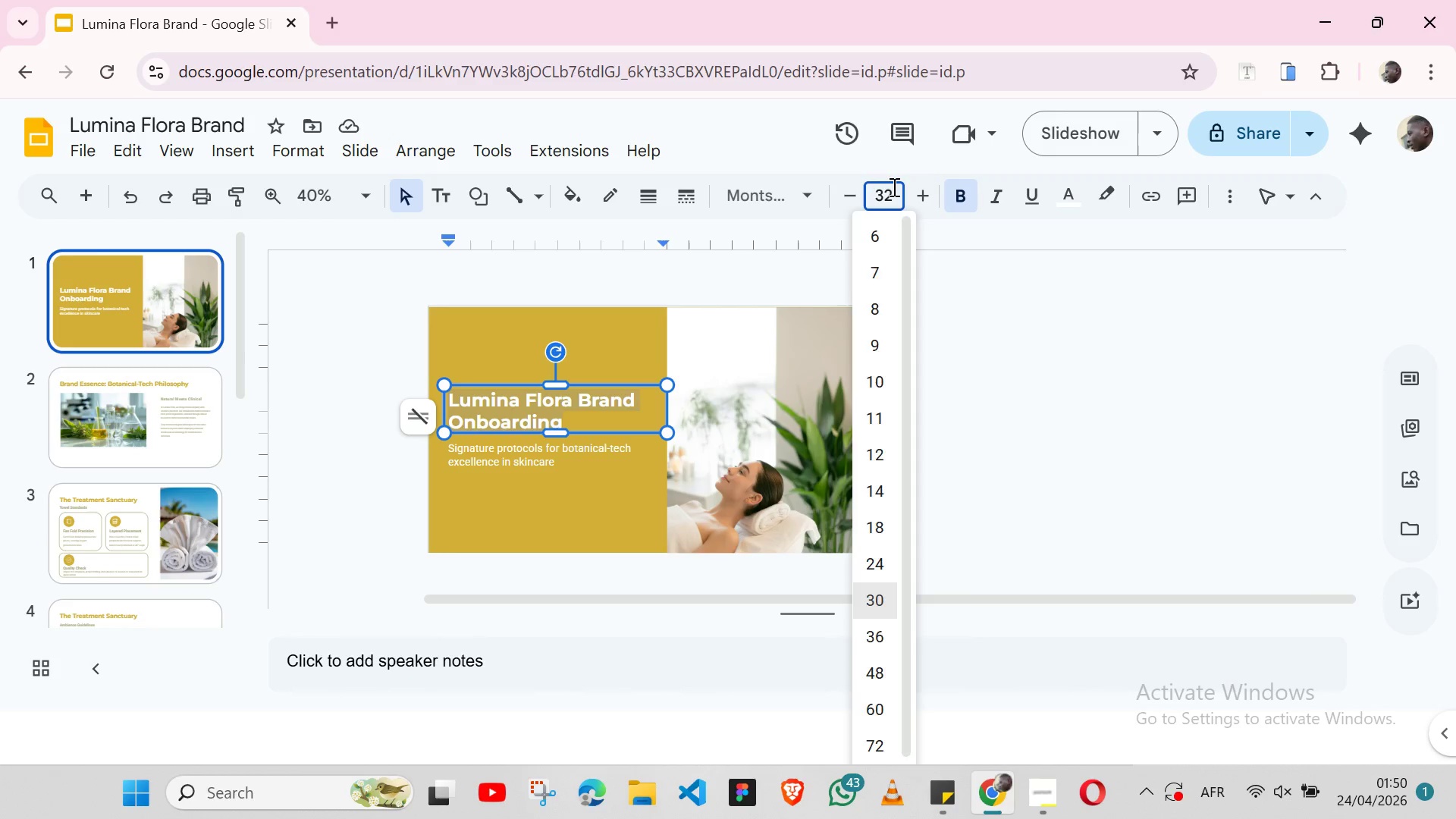 
key(Enter)
 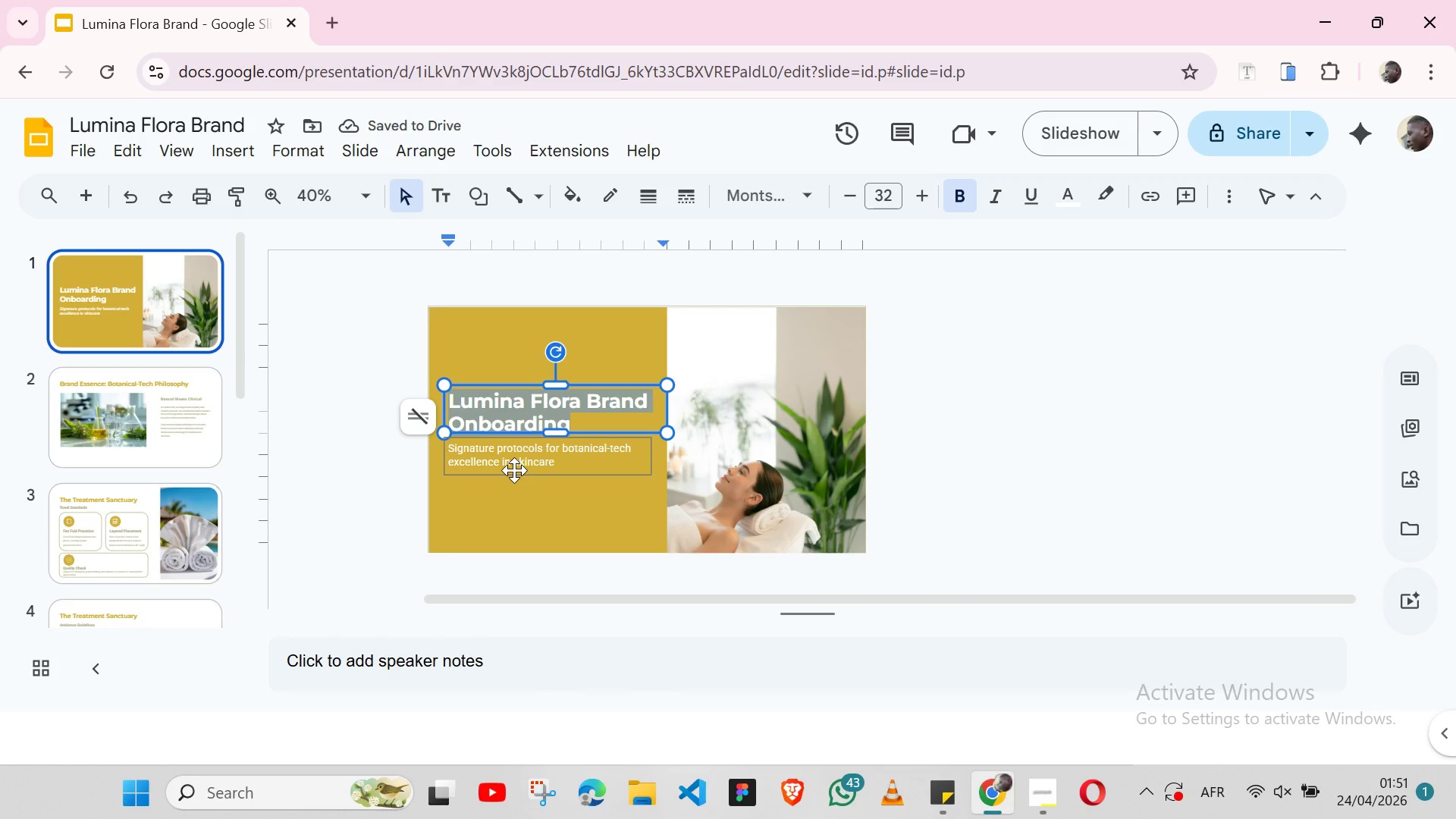 
left_click([551, 510])
 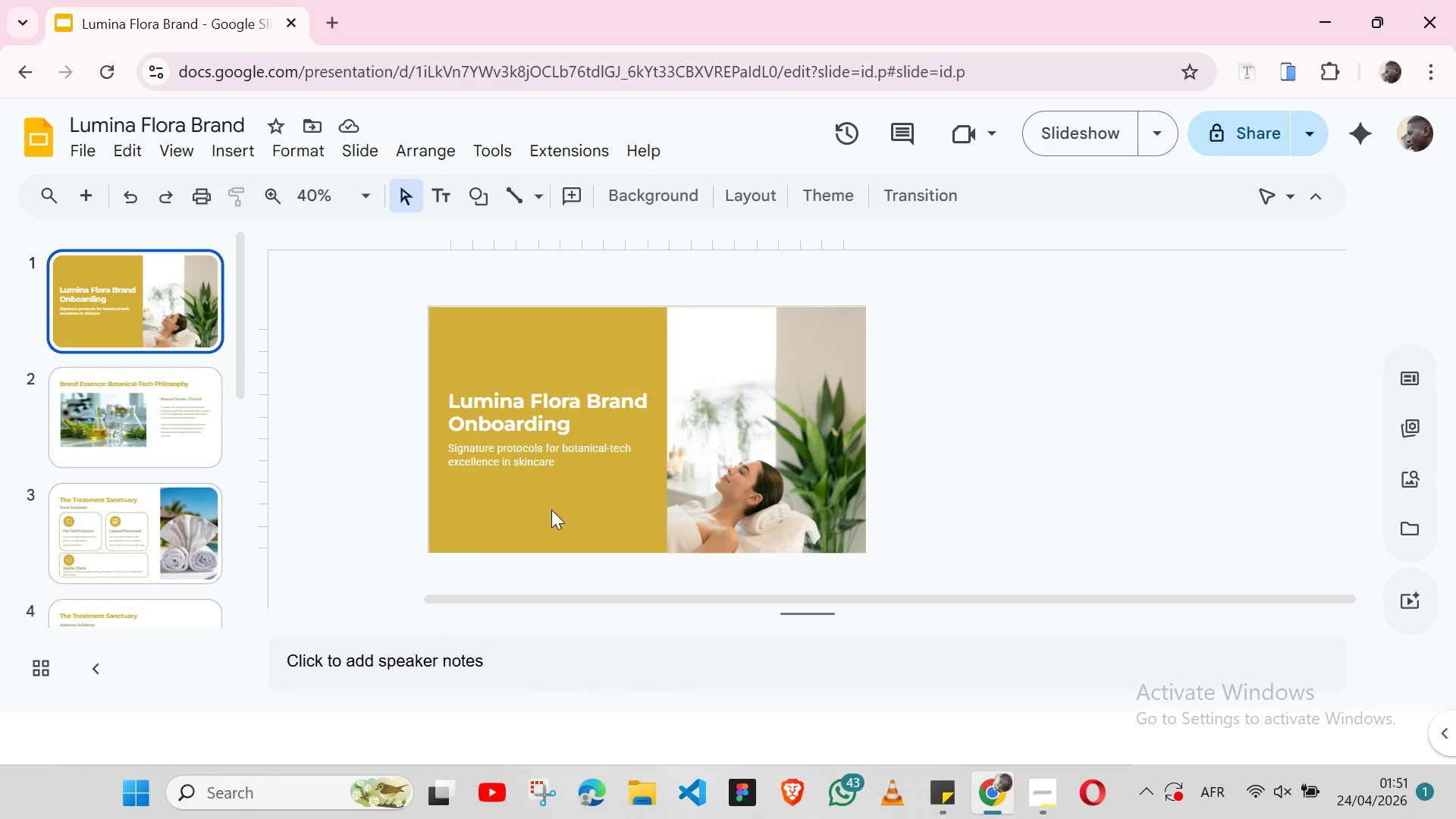 
double_click([520, 459])
 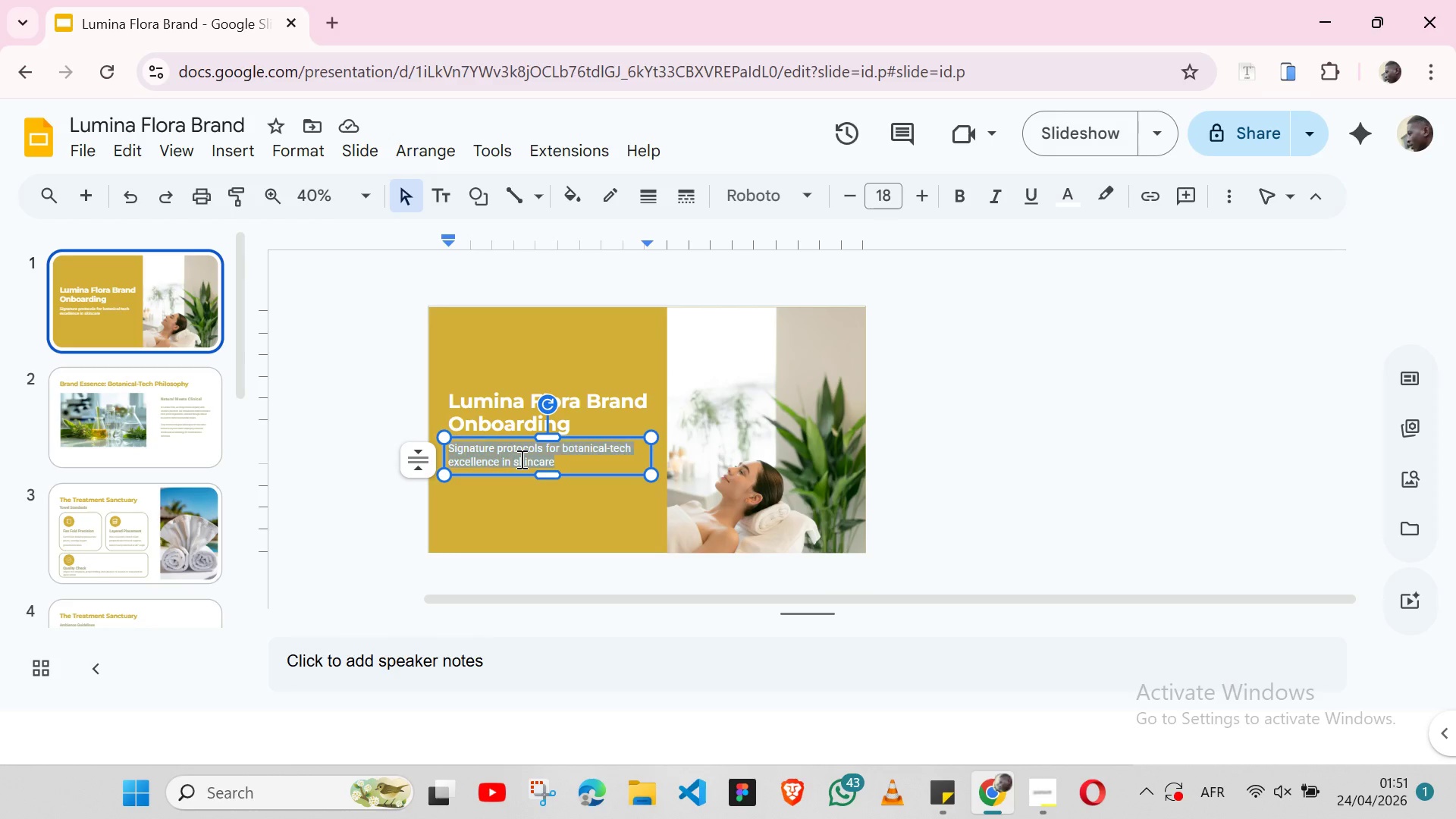 
triple_click([520, 459])
 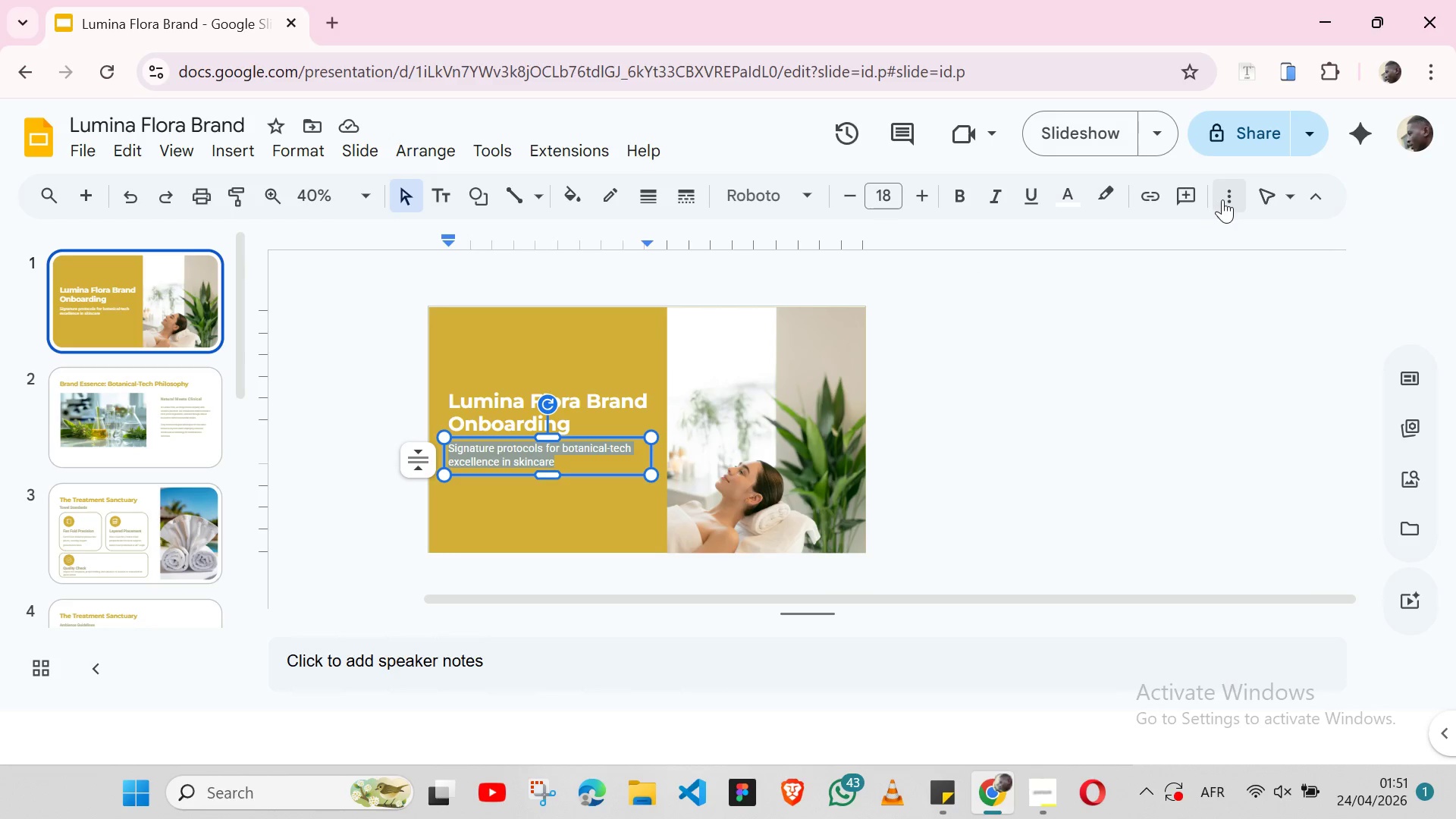 
left_click([1226, 199])
 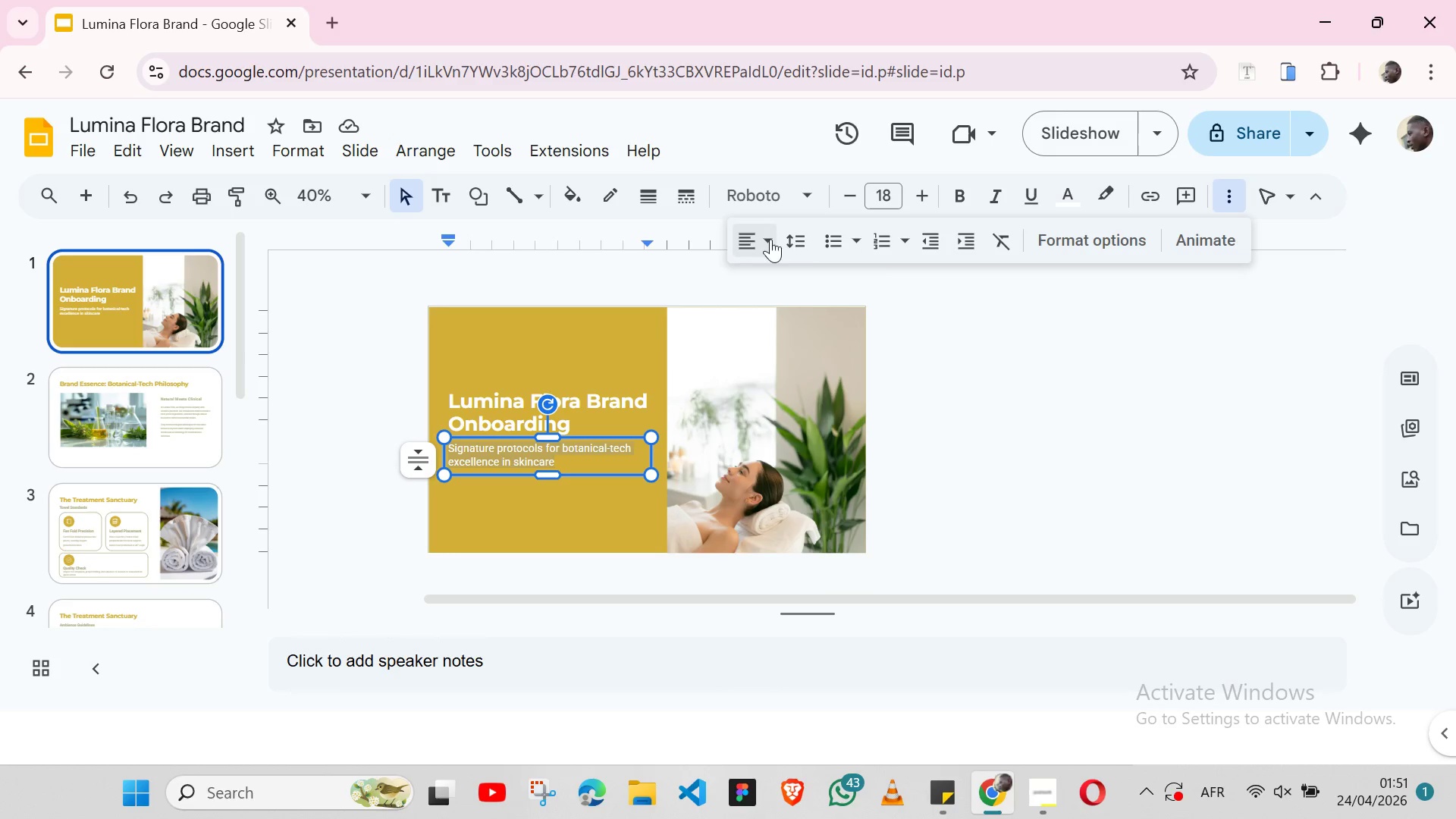 
left_click([801, 236])
 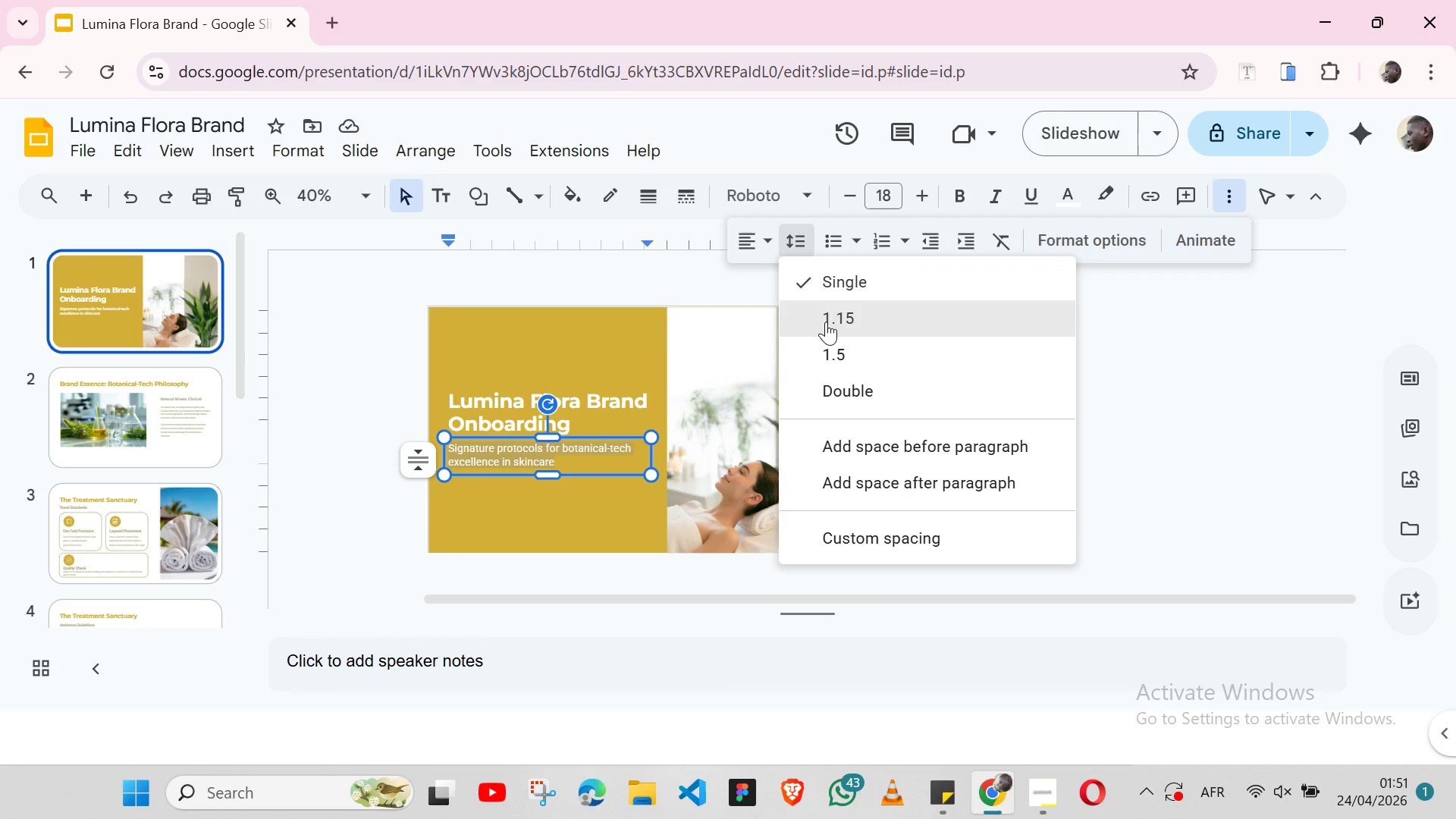 
left_click([826, 322])
 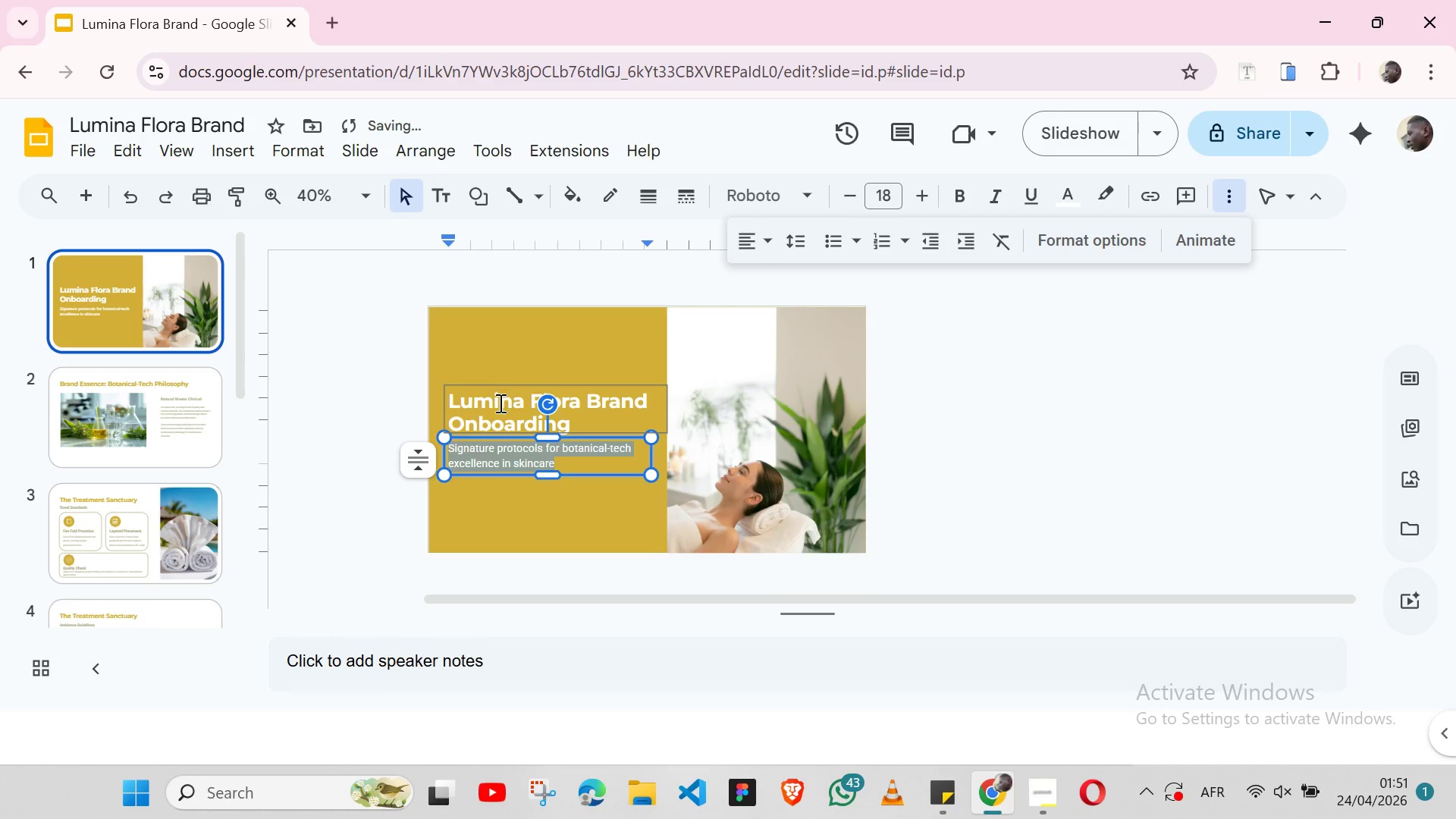 
double_click([499, 403])
 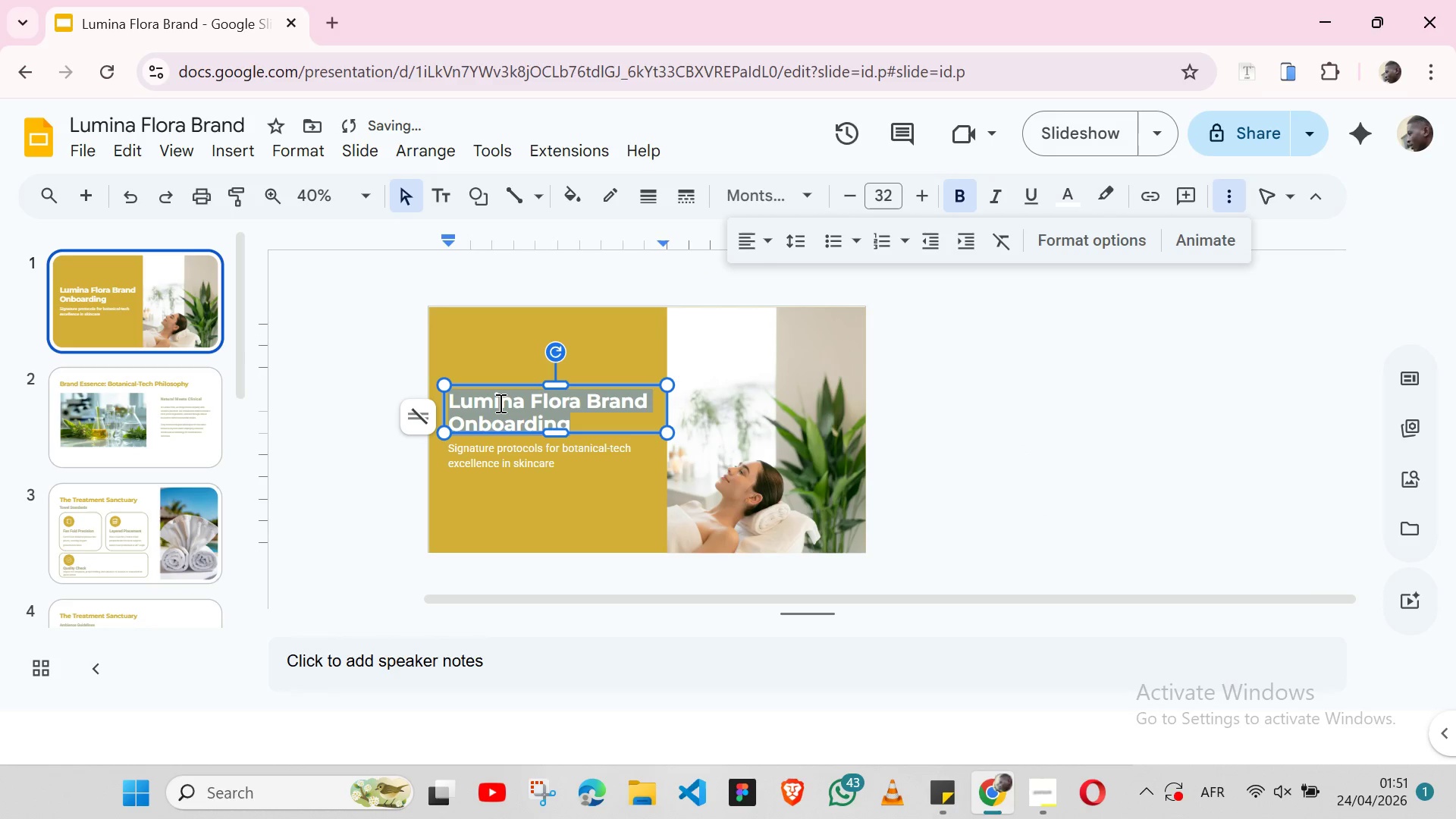 
triple_click([499, 403])
 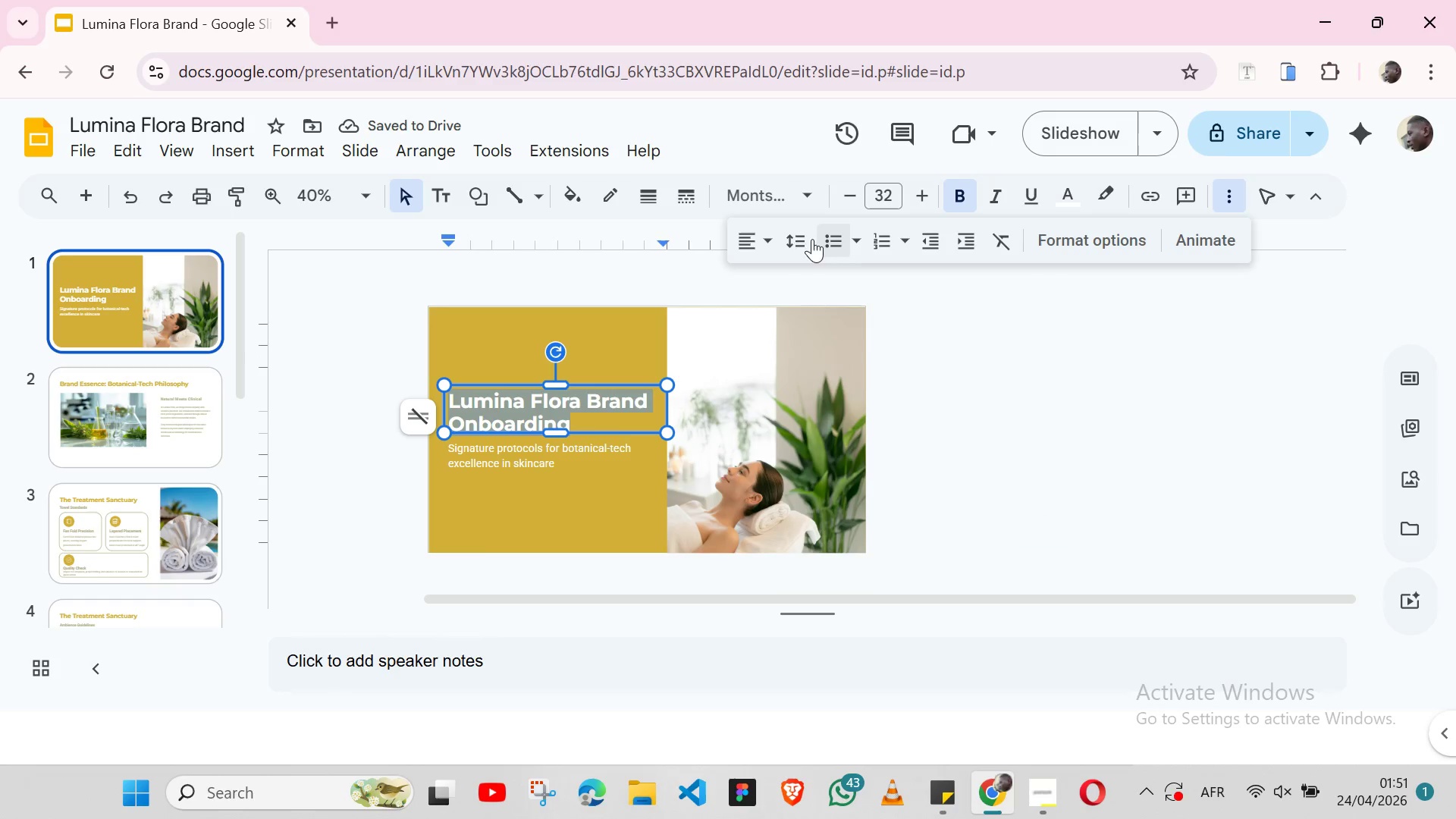 
left_click([805, 237])
 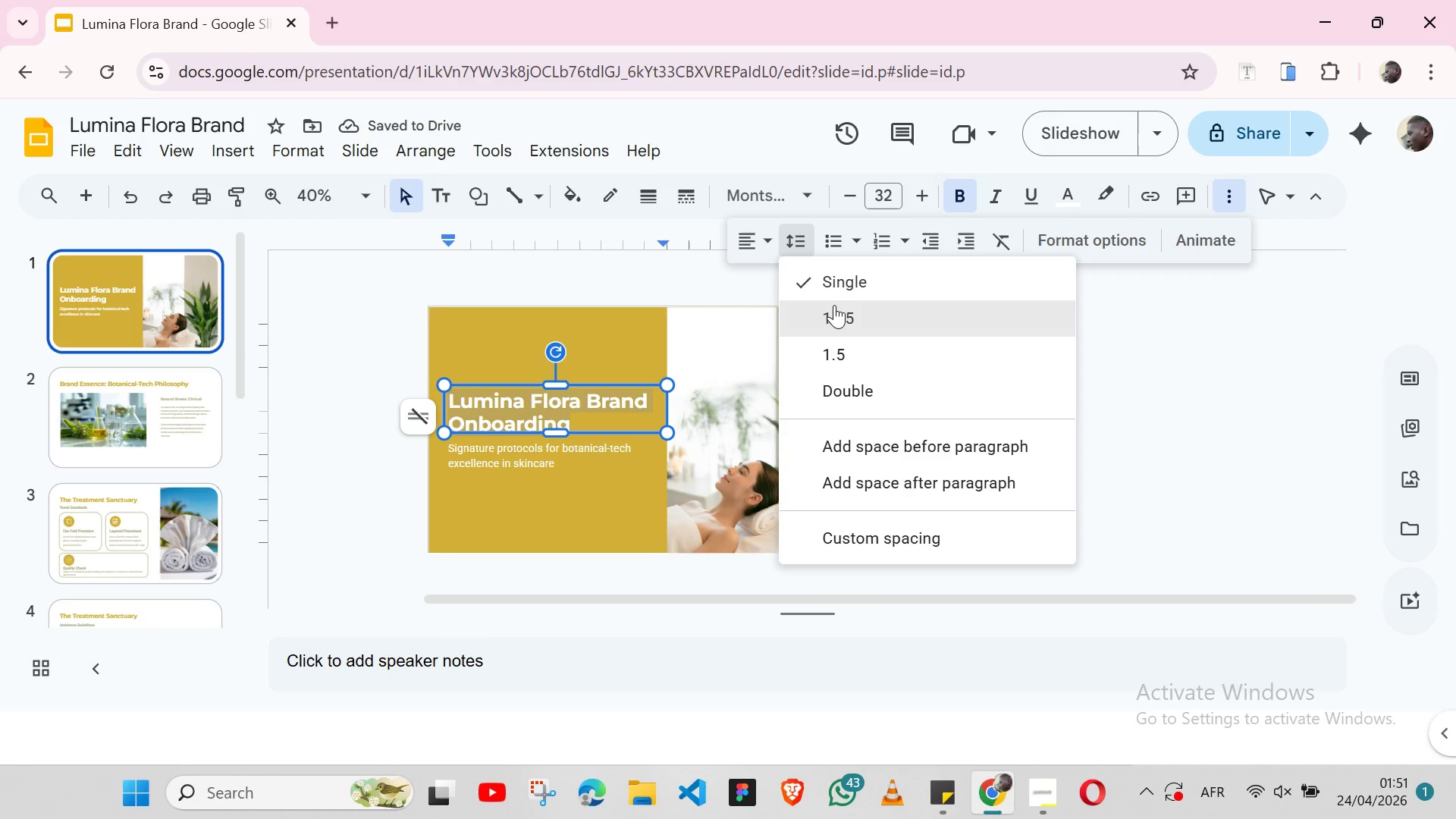 
left_click([834, 305])
 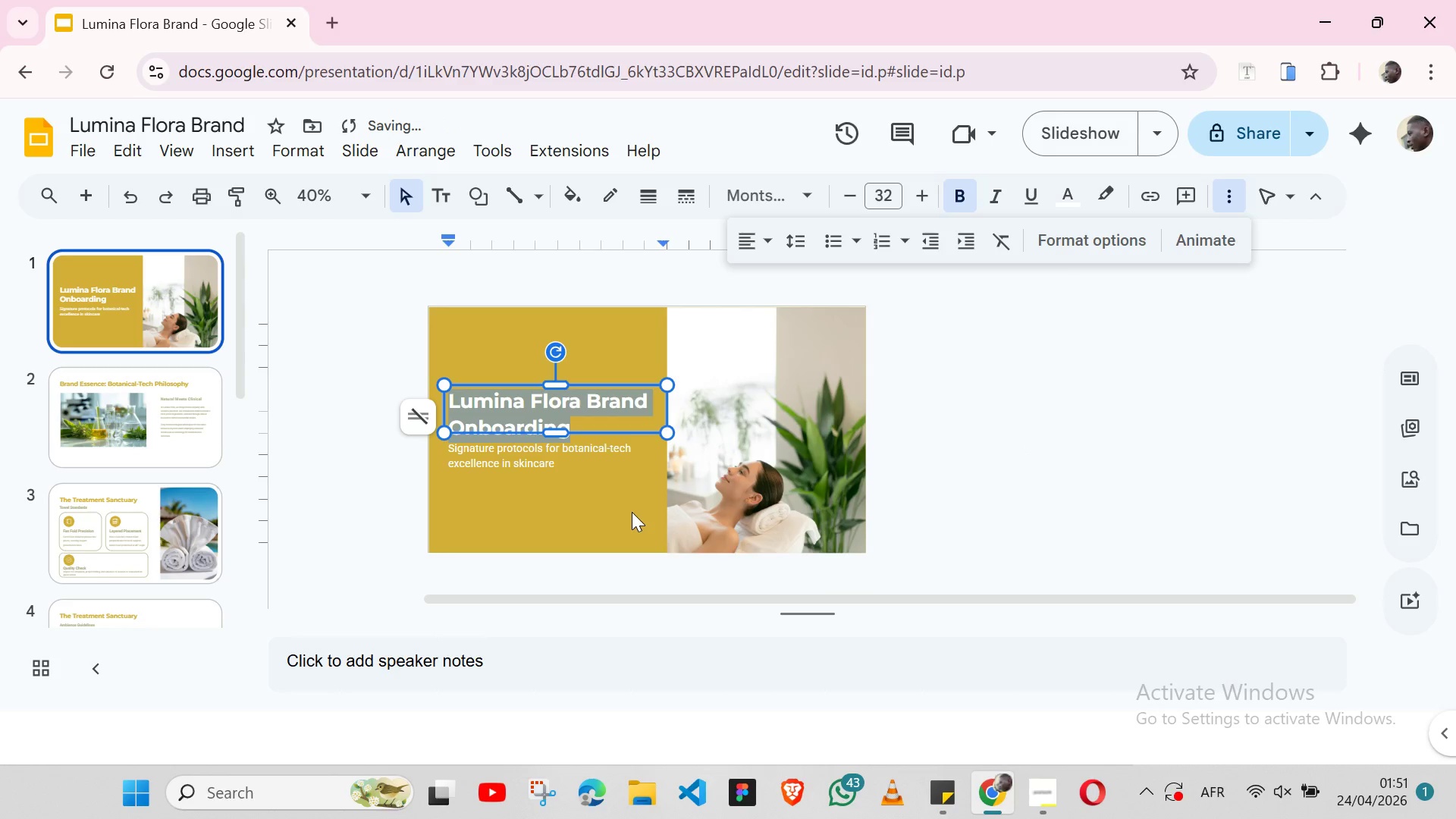 
left_click([632, 512])
 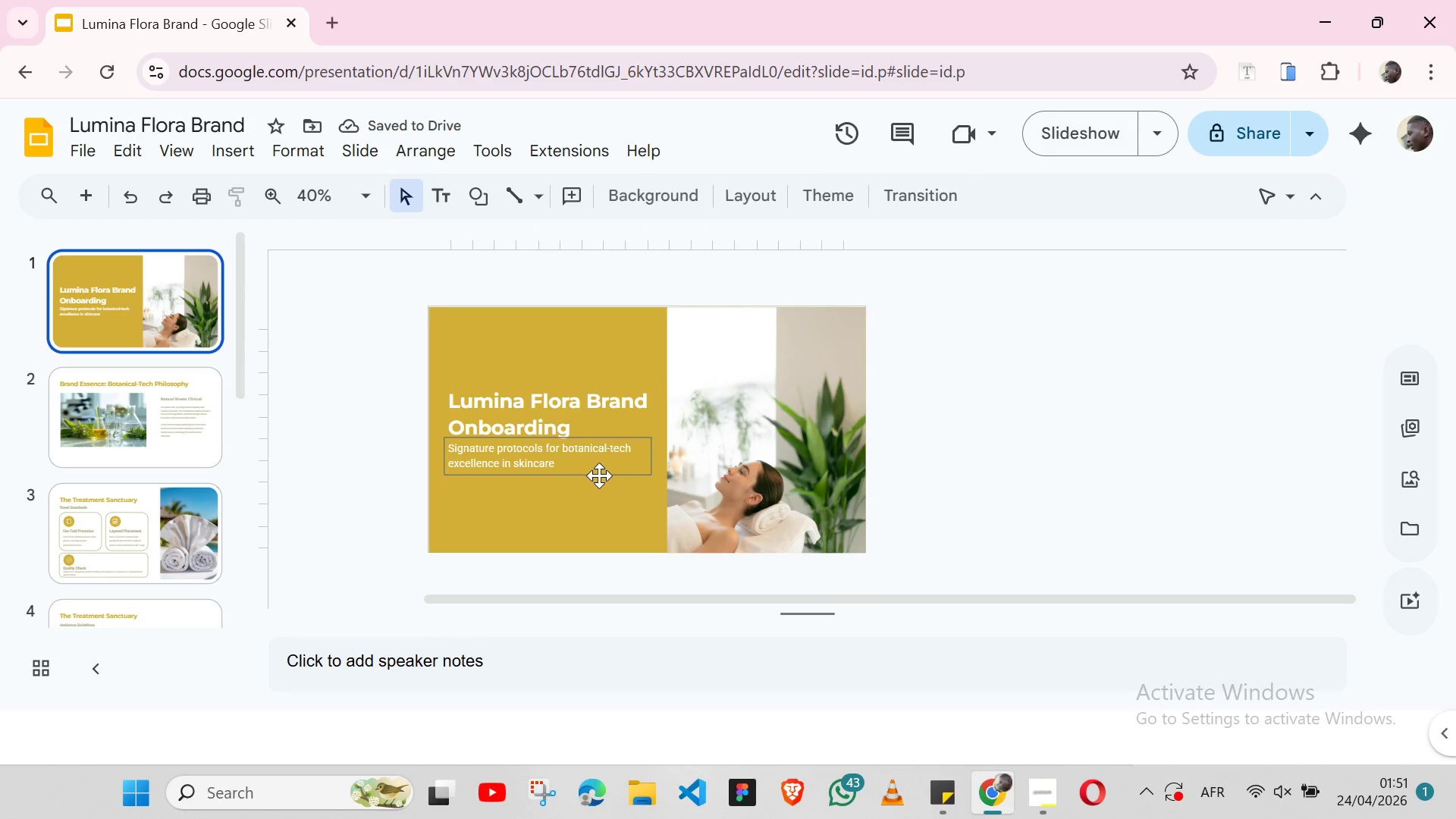 
left_click([599, 476])
 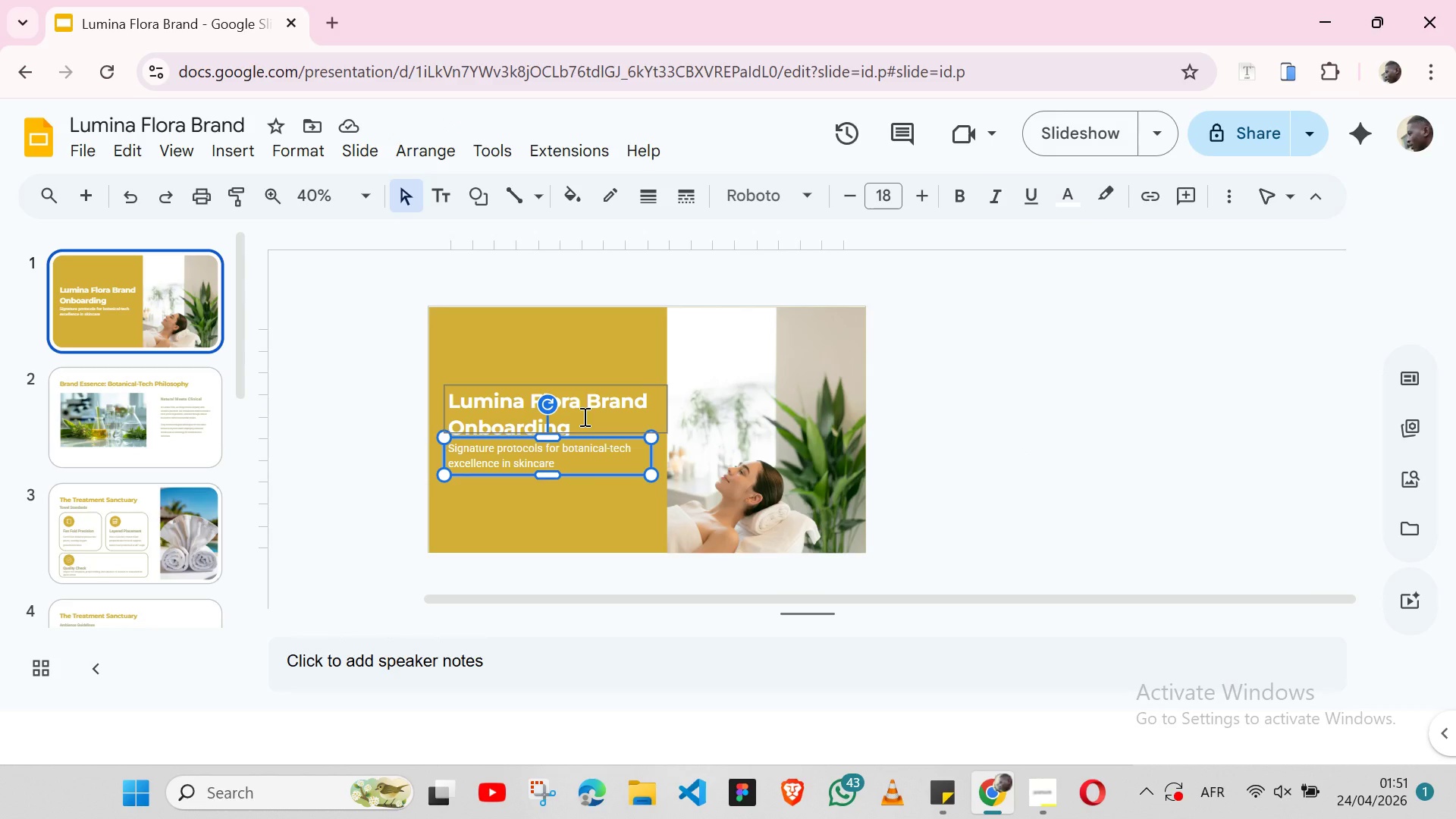 
wait(5.77)
 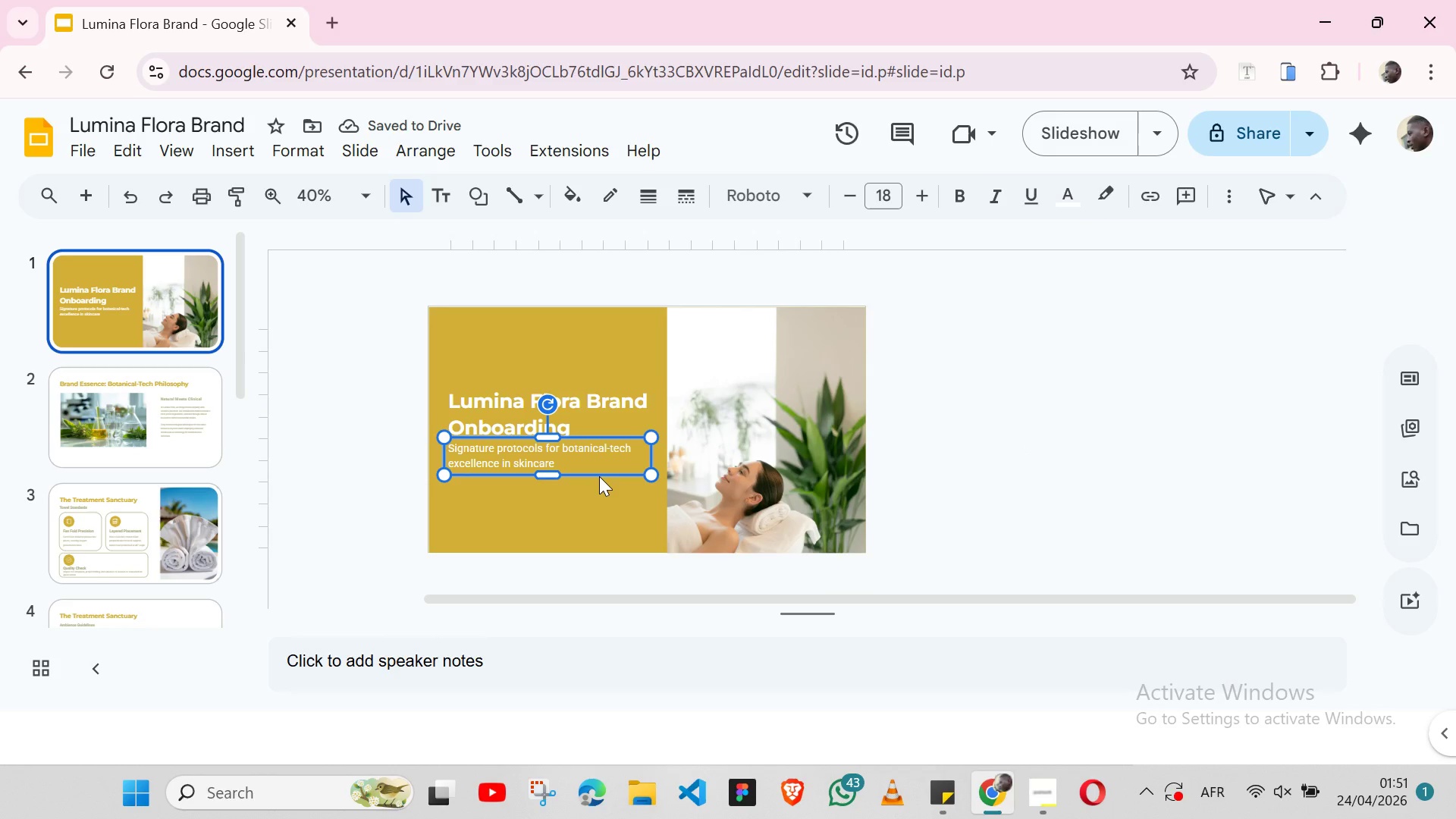 
key(ArrowDown)
 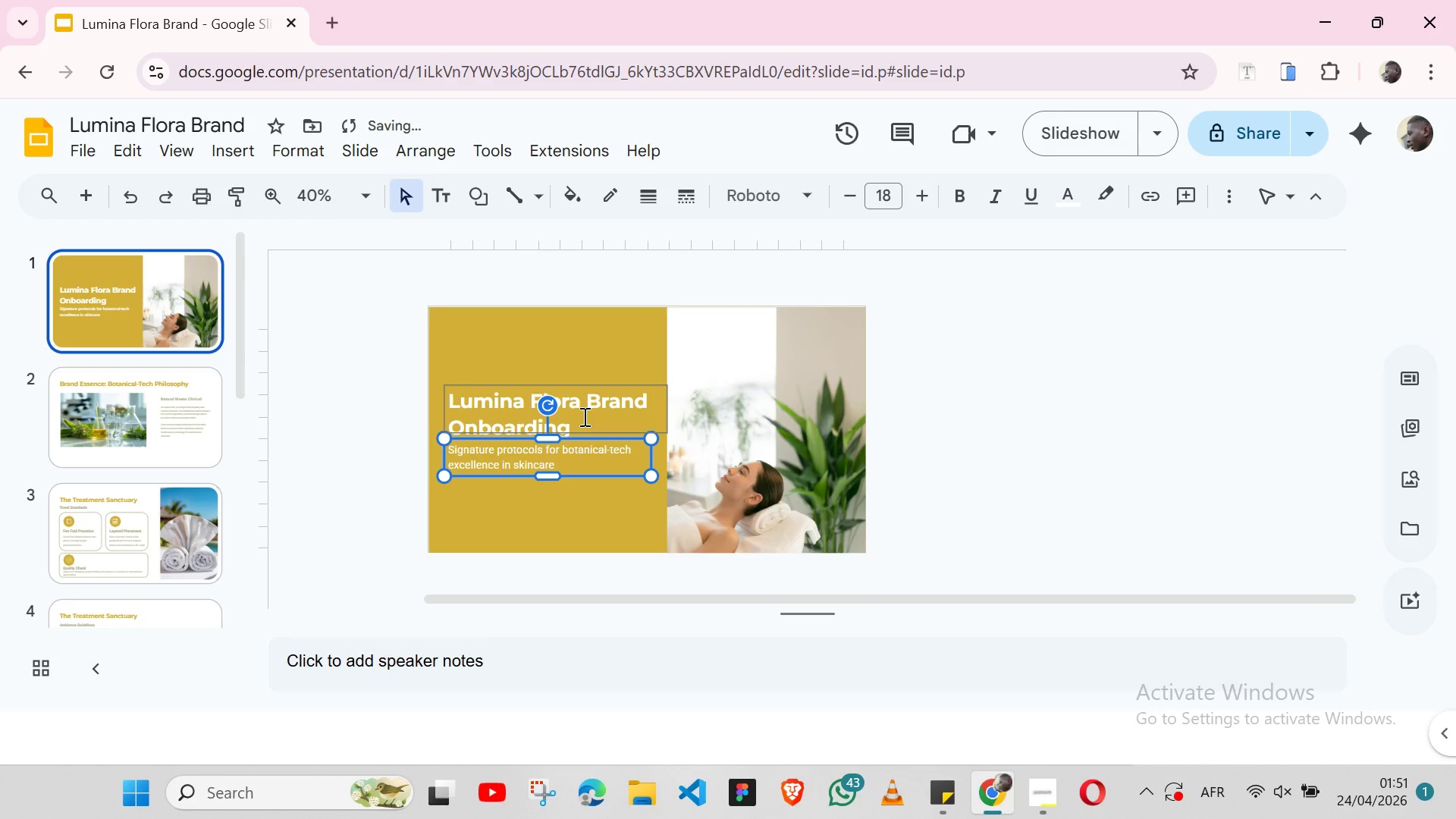 
key(ArrowUp)
 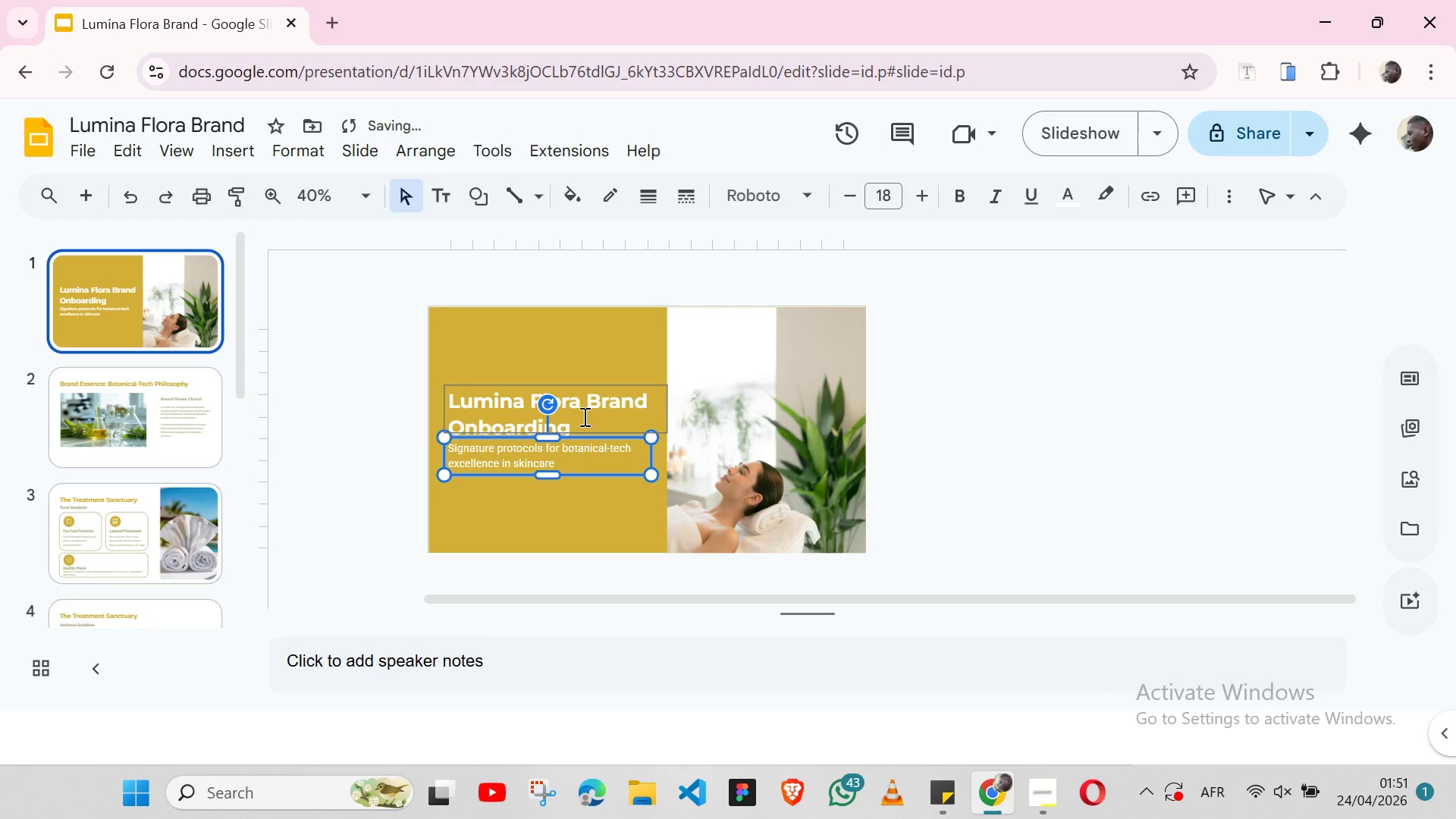 
key(ArrowDown)
 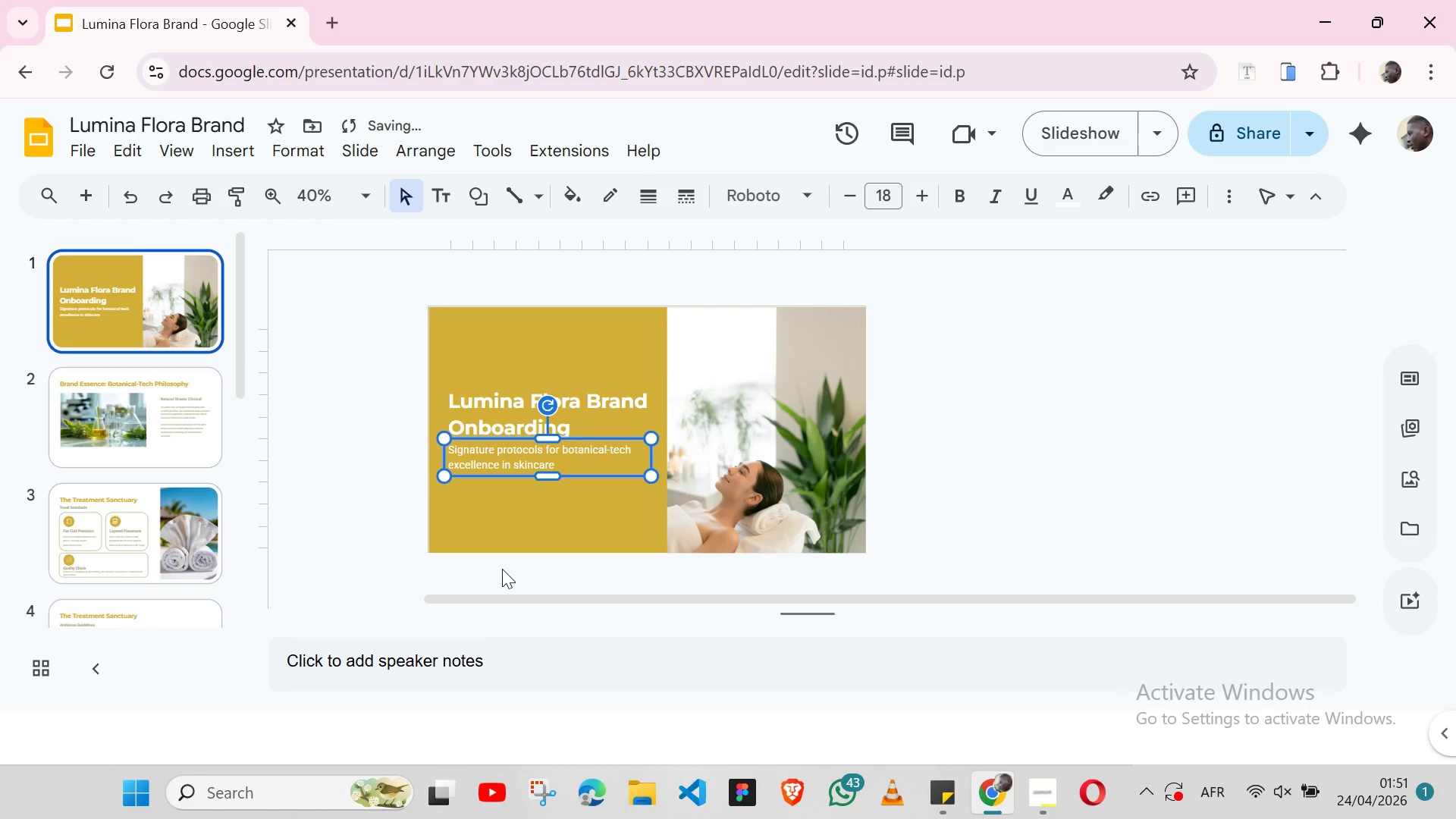 
left_click([502, 569])
 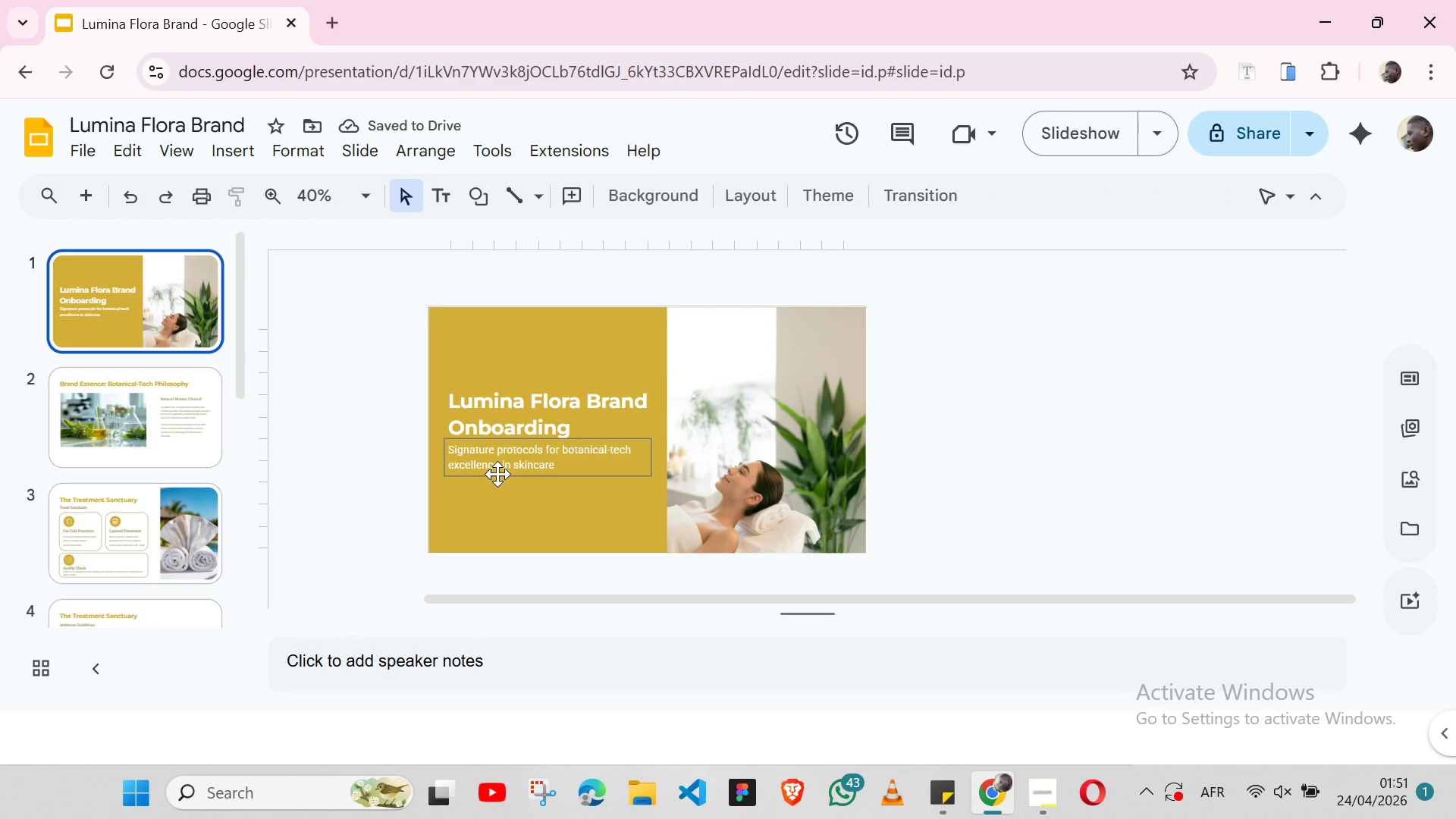 
left_click([497, 474])
 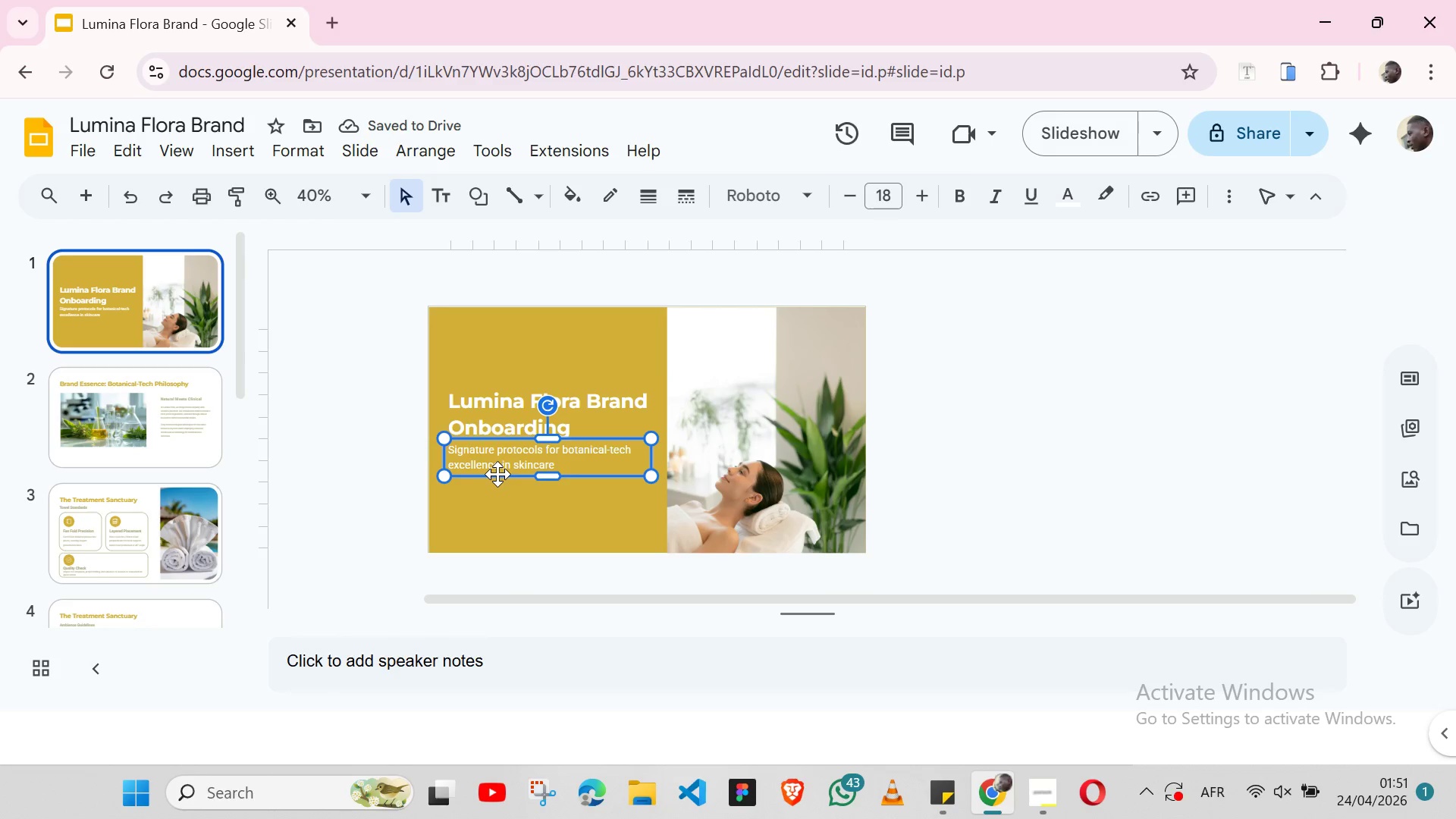 
hold_key(key=ShiftLeft, duration=1.51)
left_click([471, 407])
 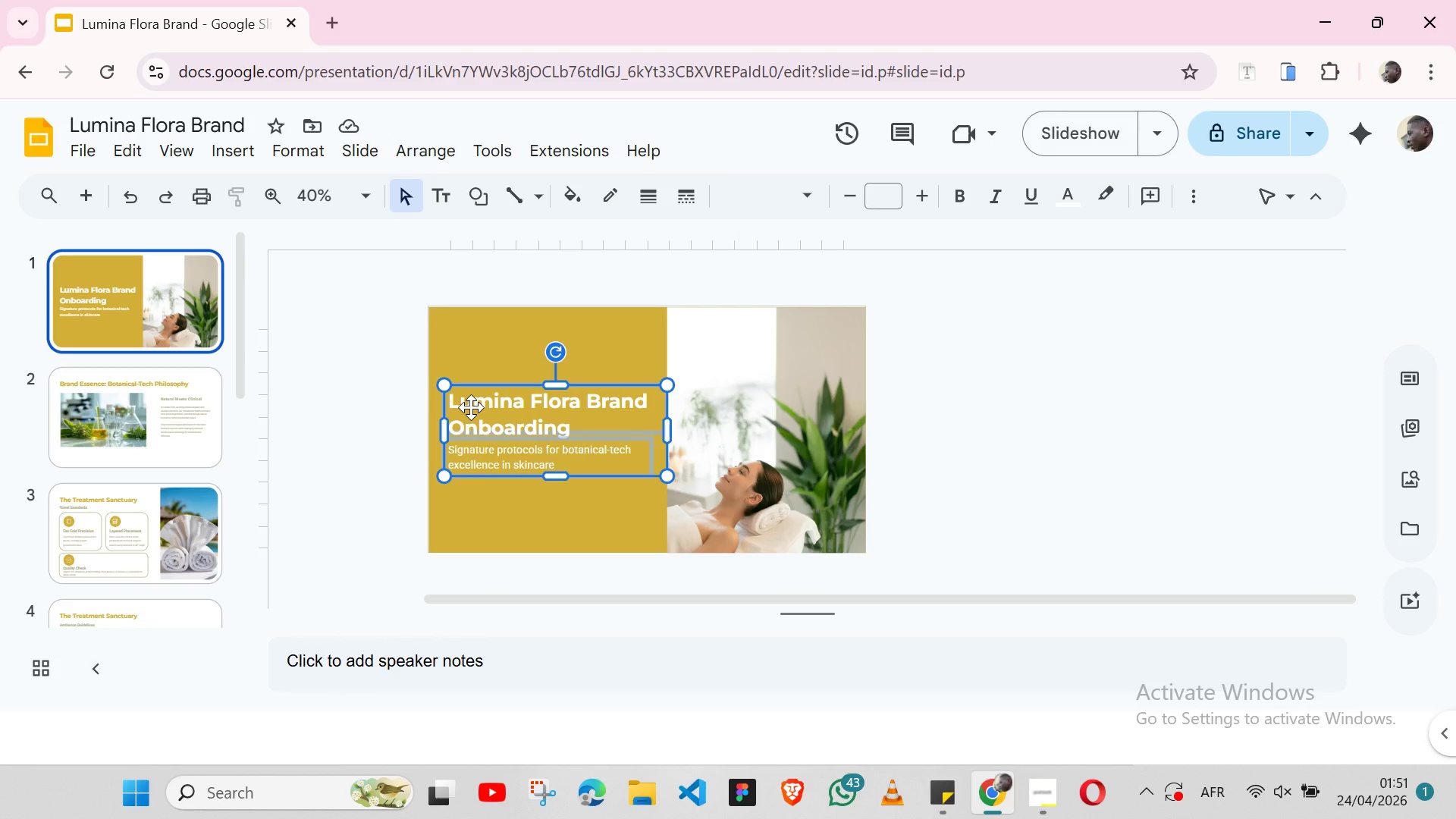 
key(Shift+ShiftLeft)
 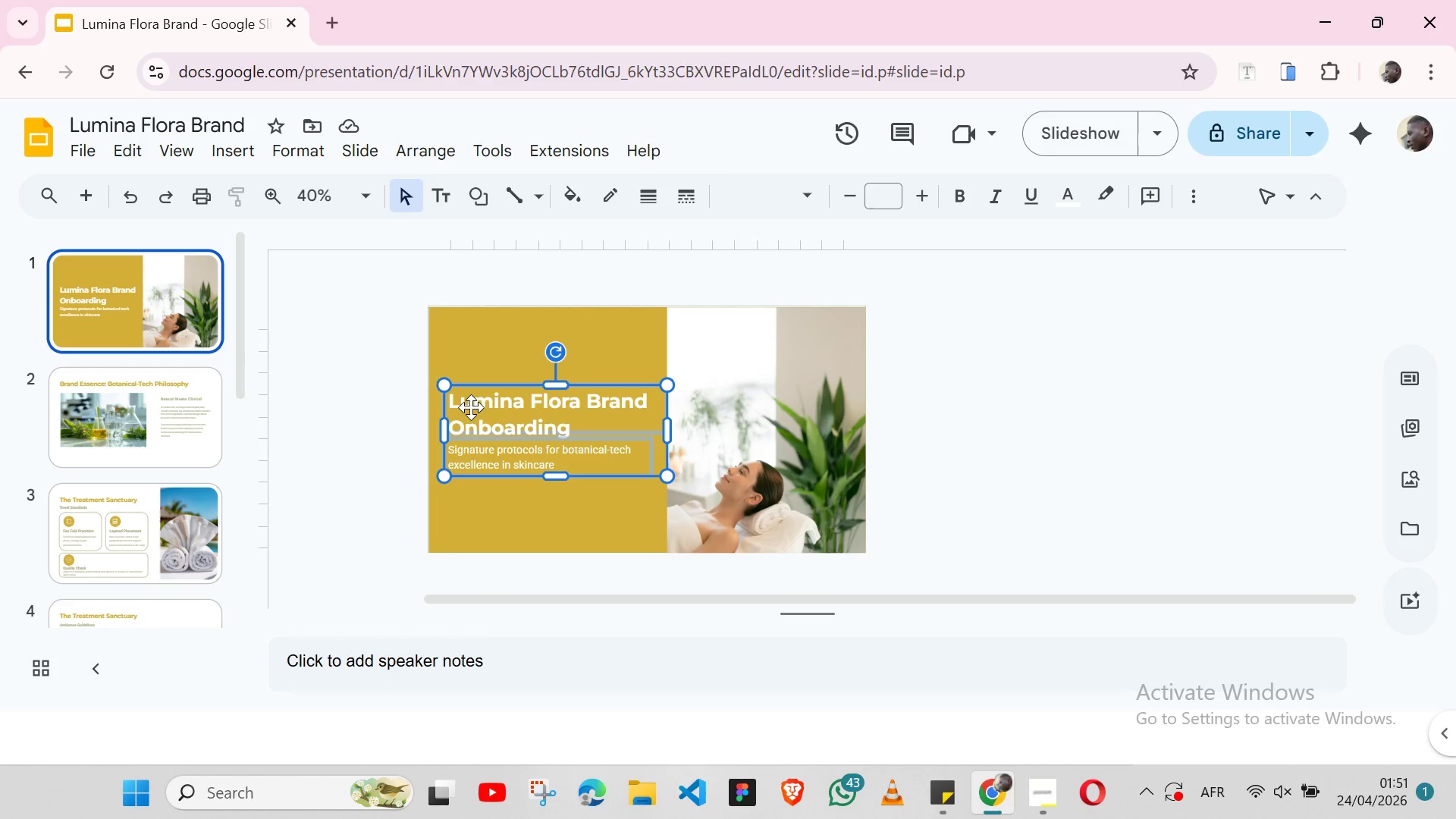 
key(Shift+ShiftLeft)
 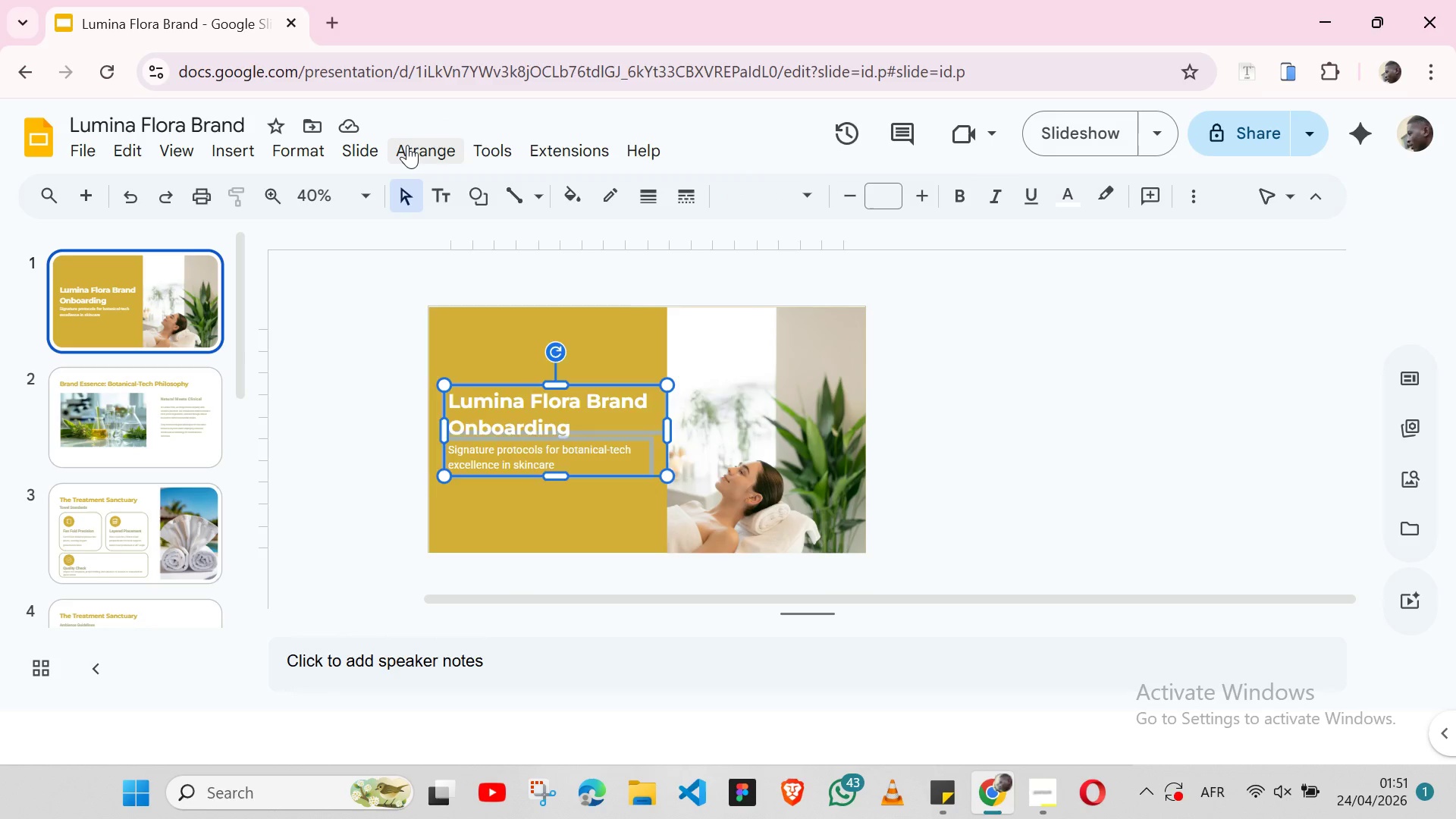 
left_click([407, 145])
 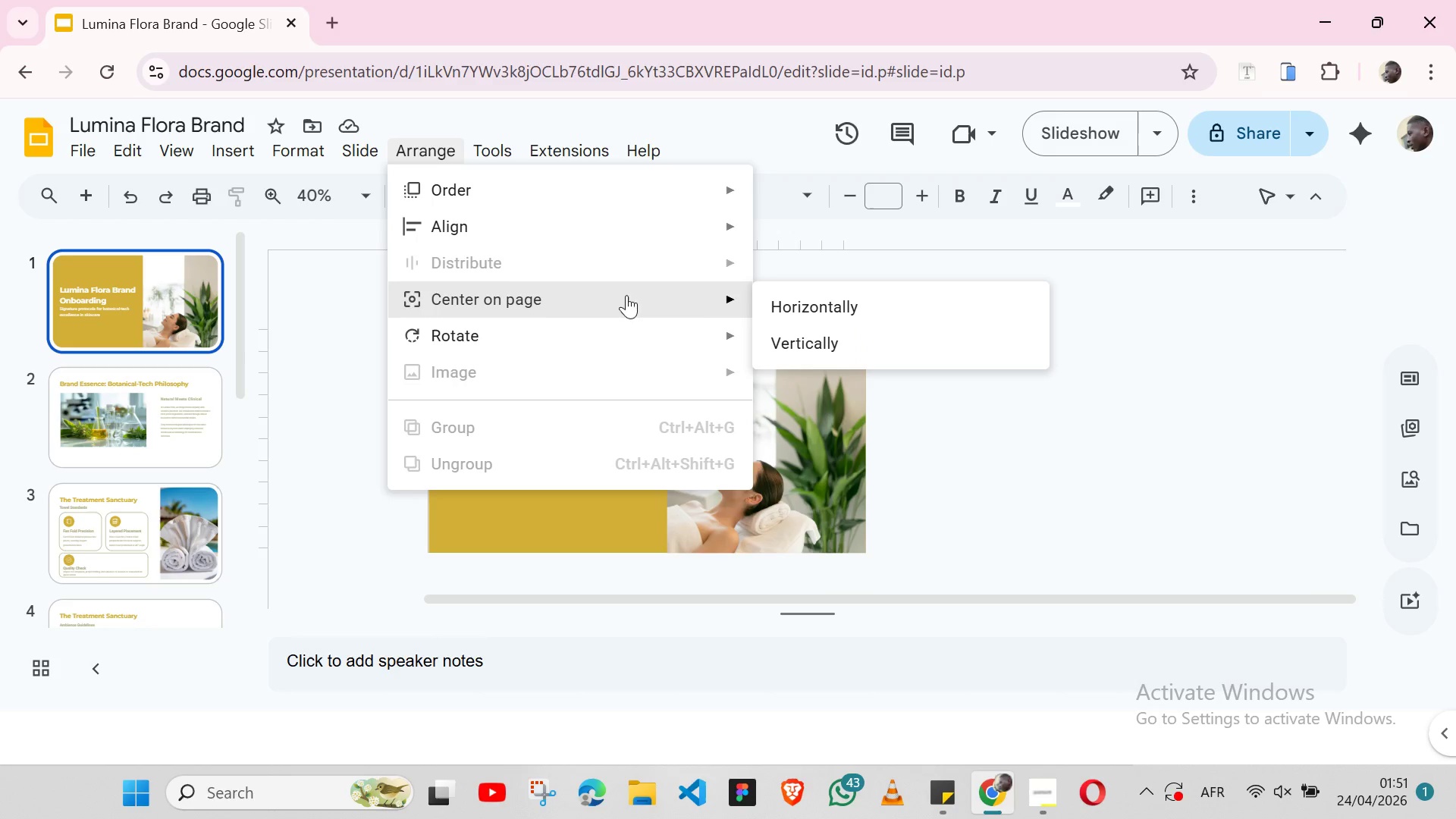 
left_click([794, 327])
 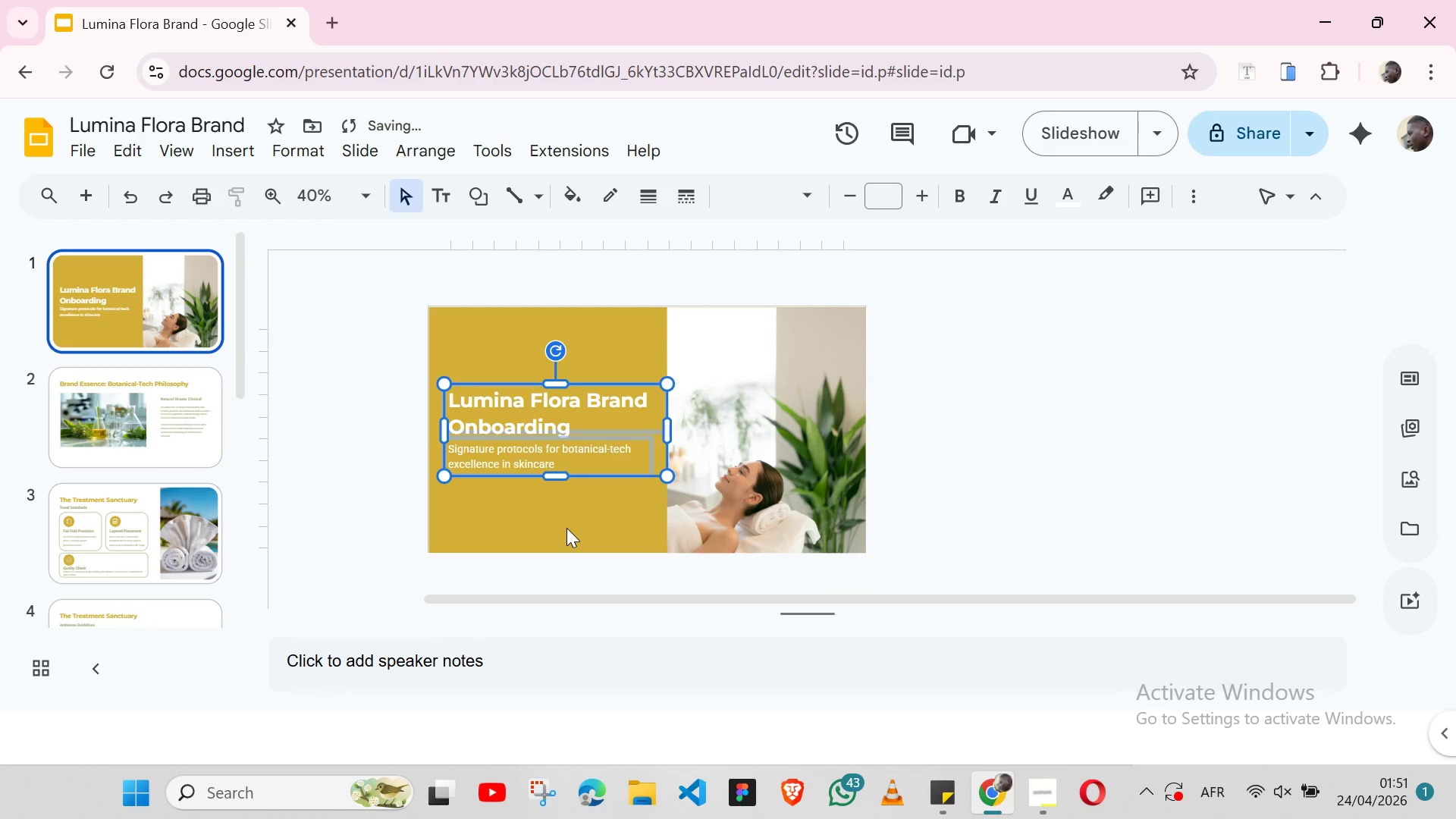 
left_click([566, 528])
 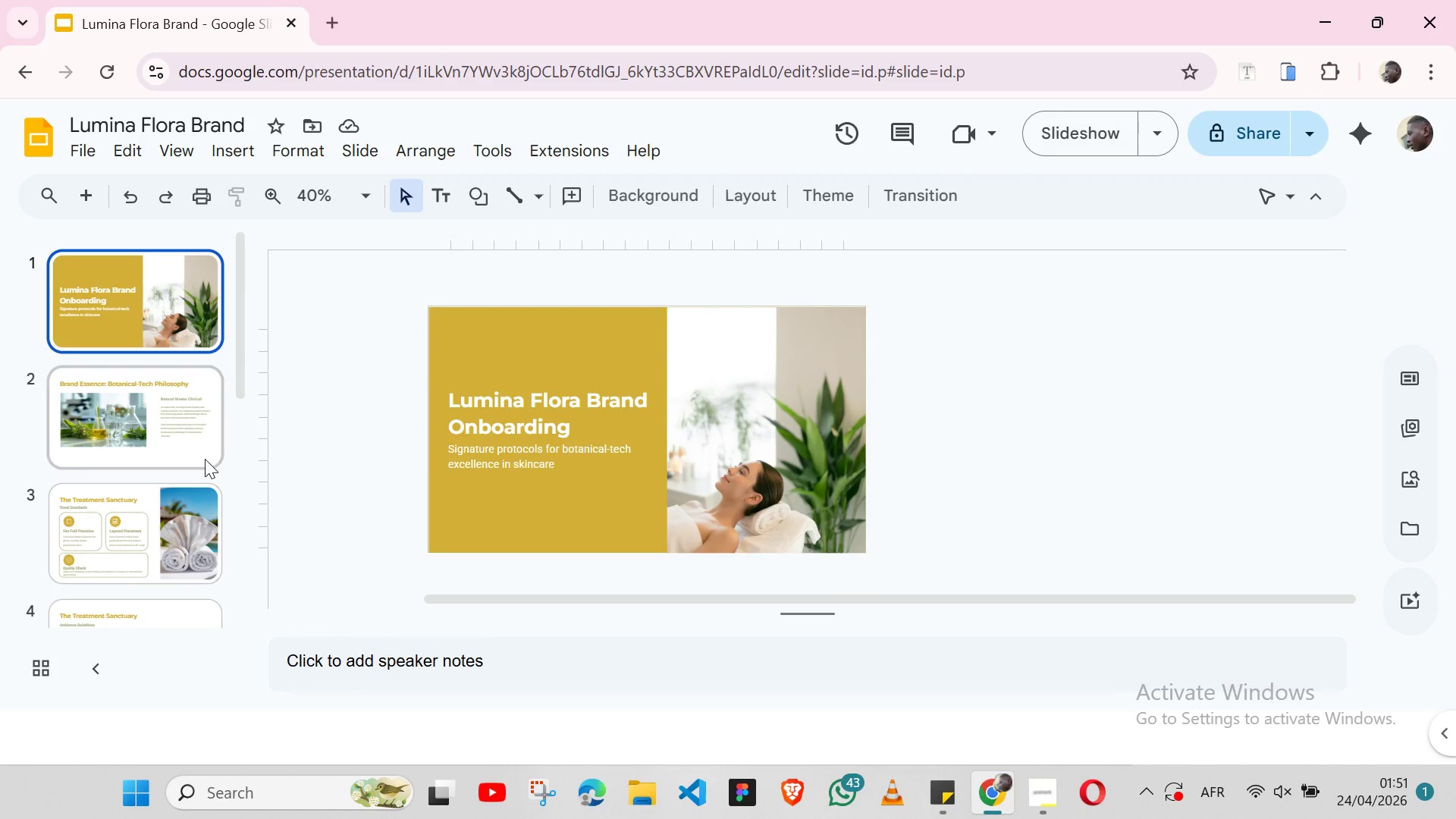 
left_click([205, 459])
 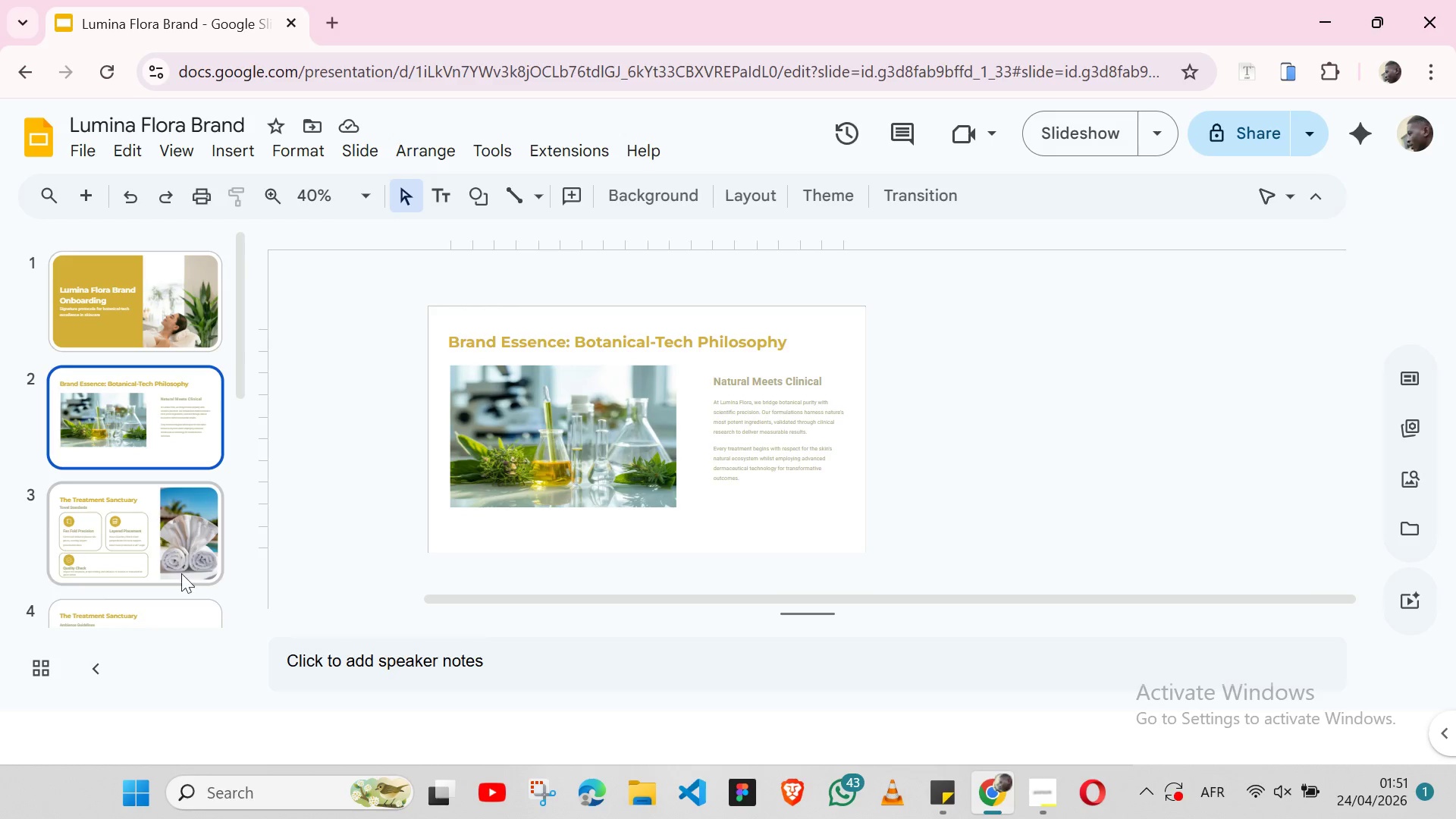 
left_click([176, 579])
 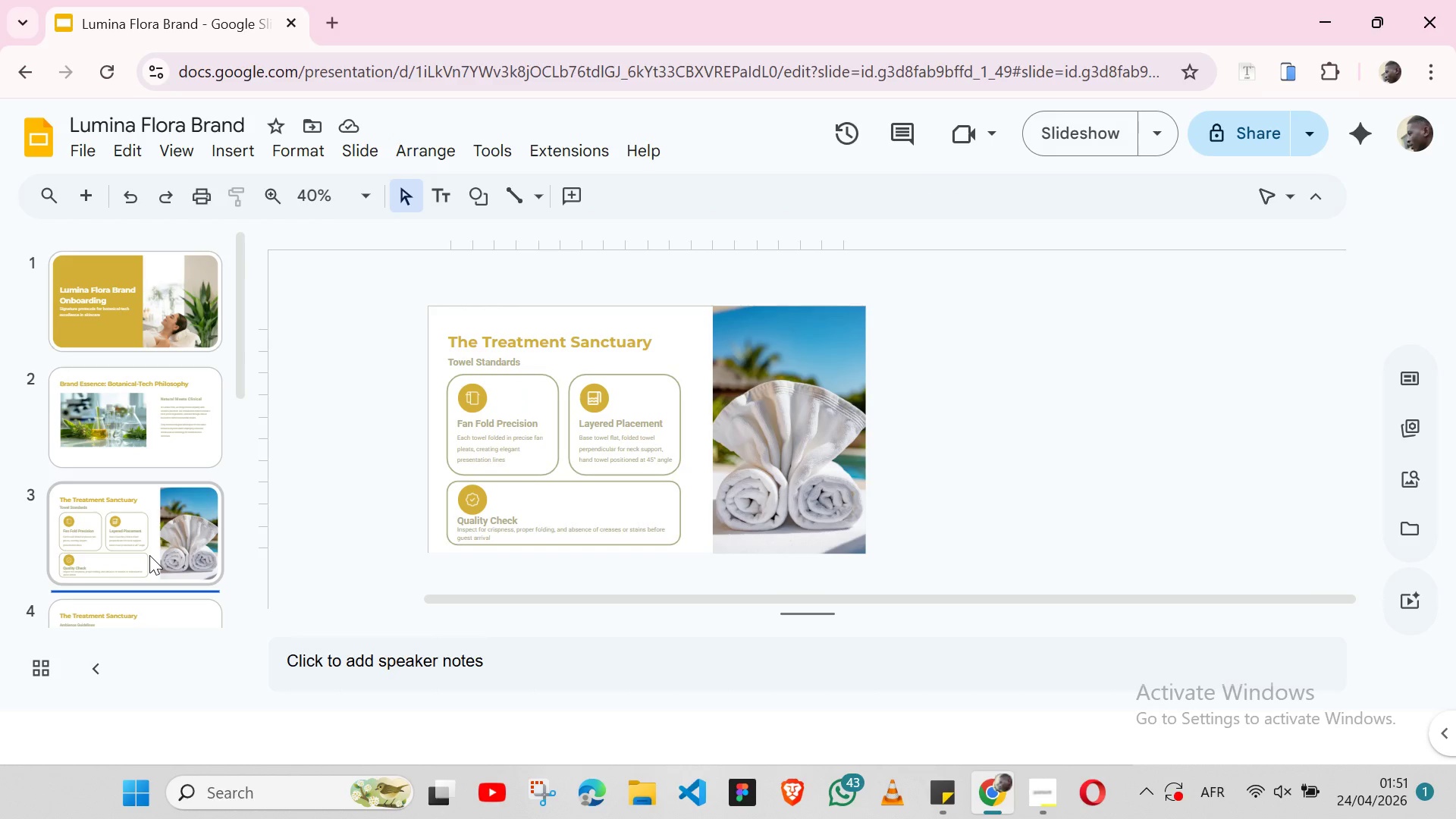 
left_click([149, 555])
 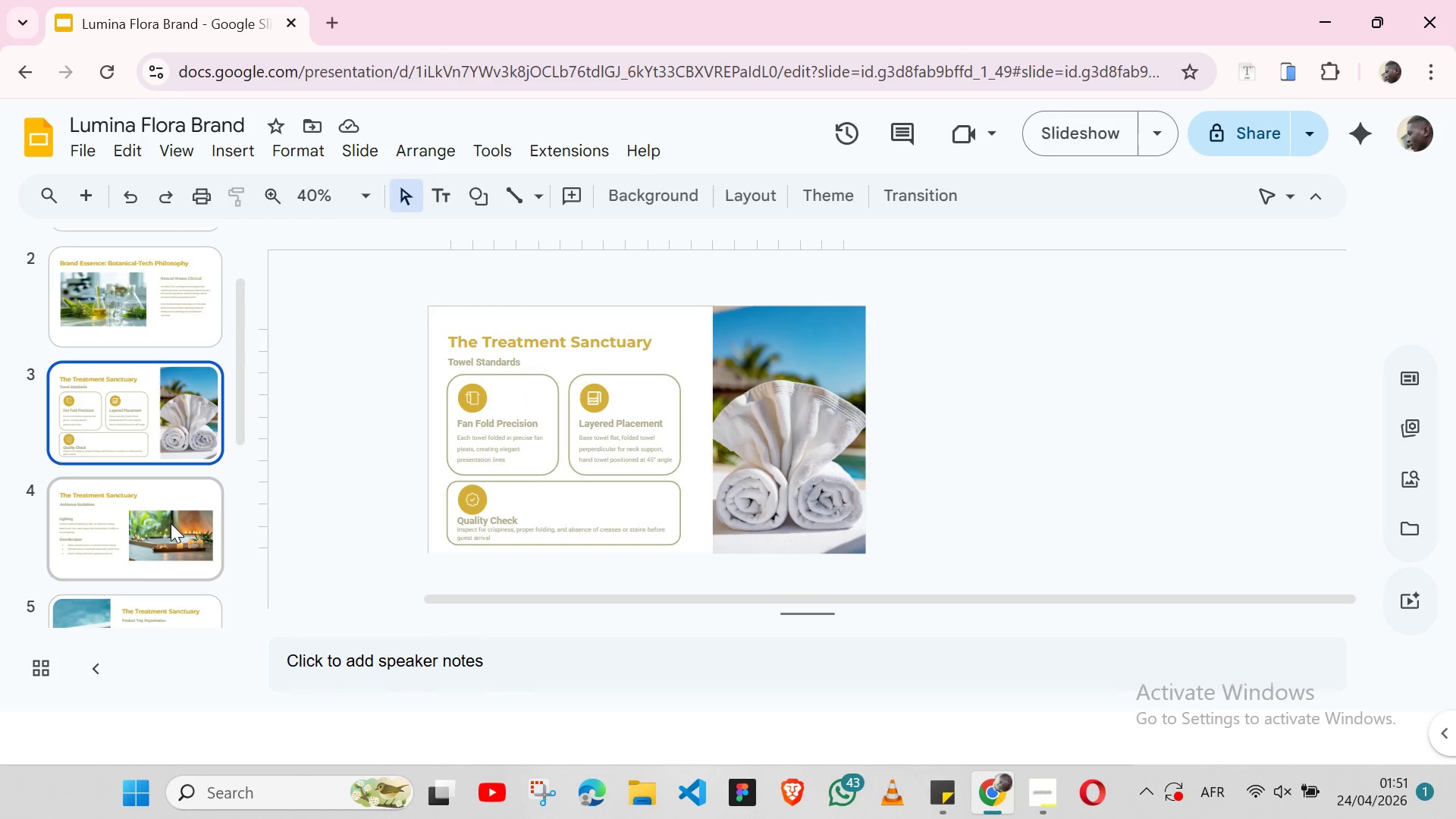 
left_click([168, 498])
 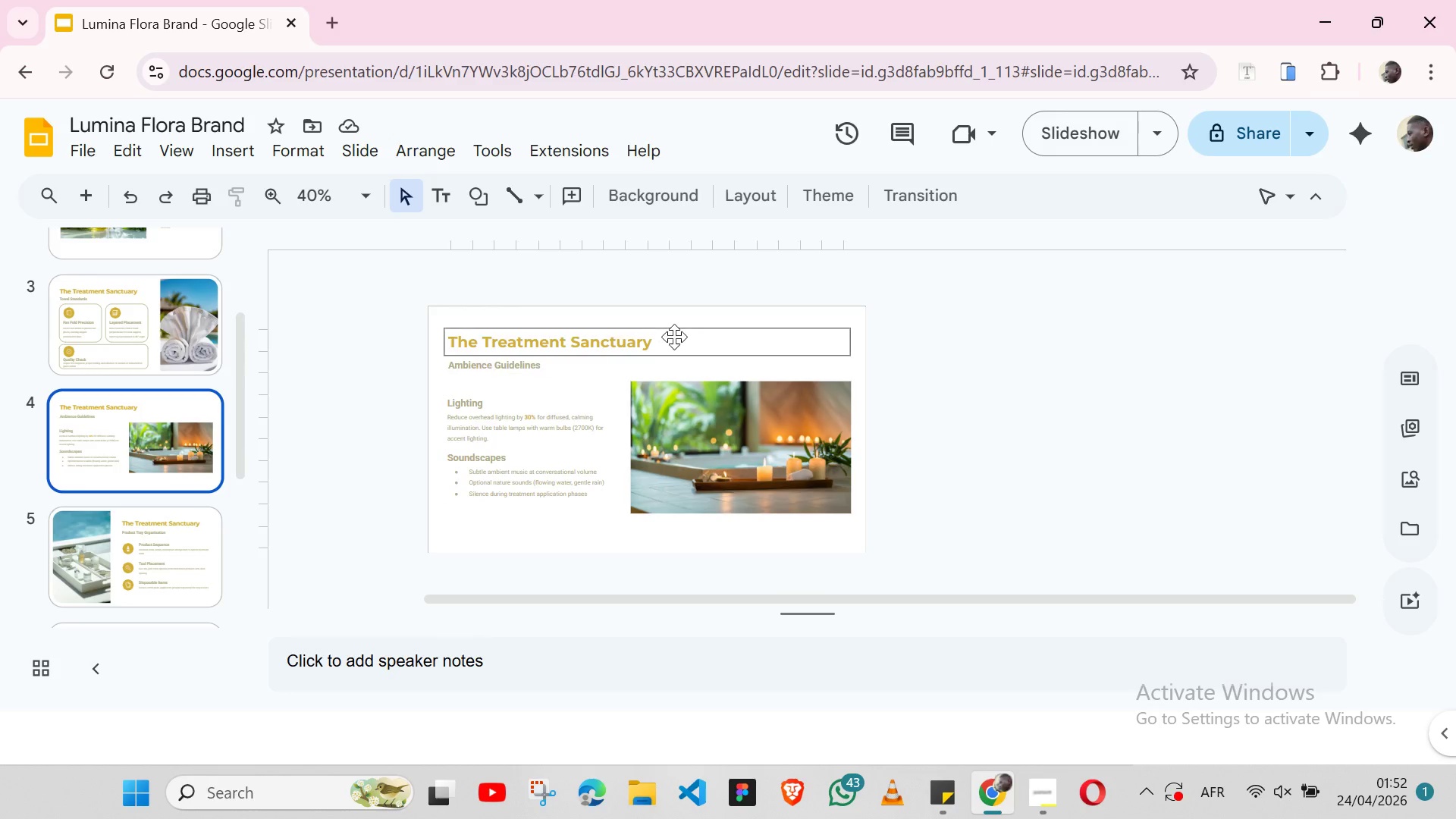 
wait(13.63)
 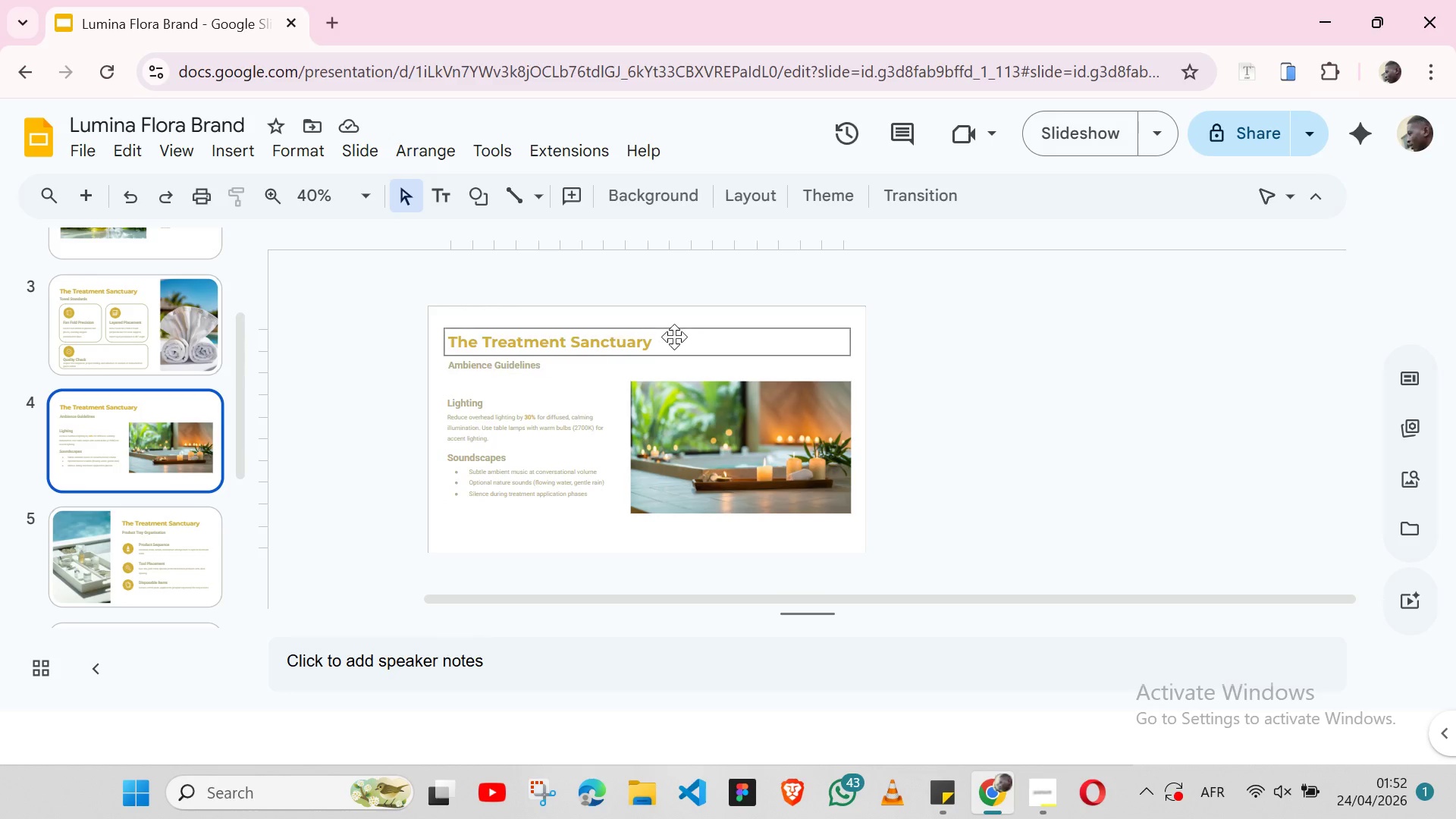 
mouse_move([146, 535])
 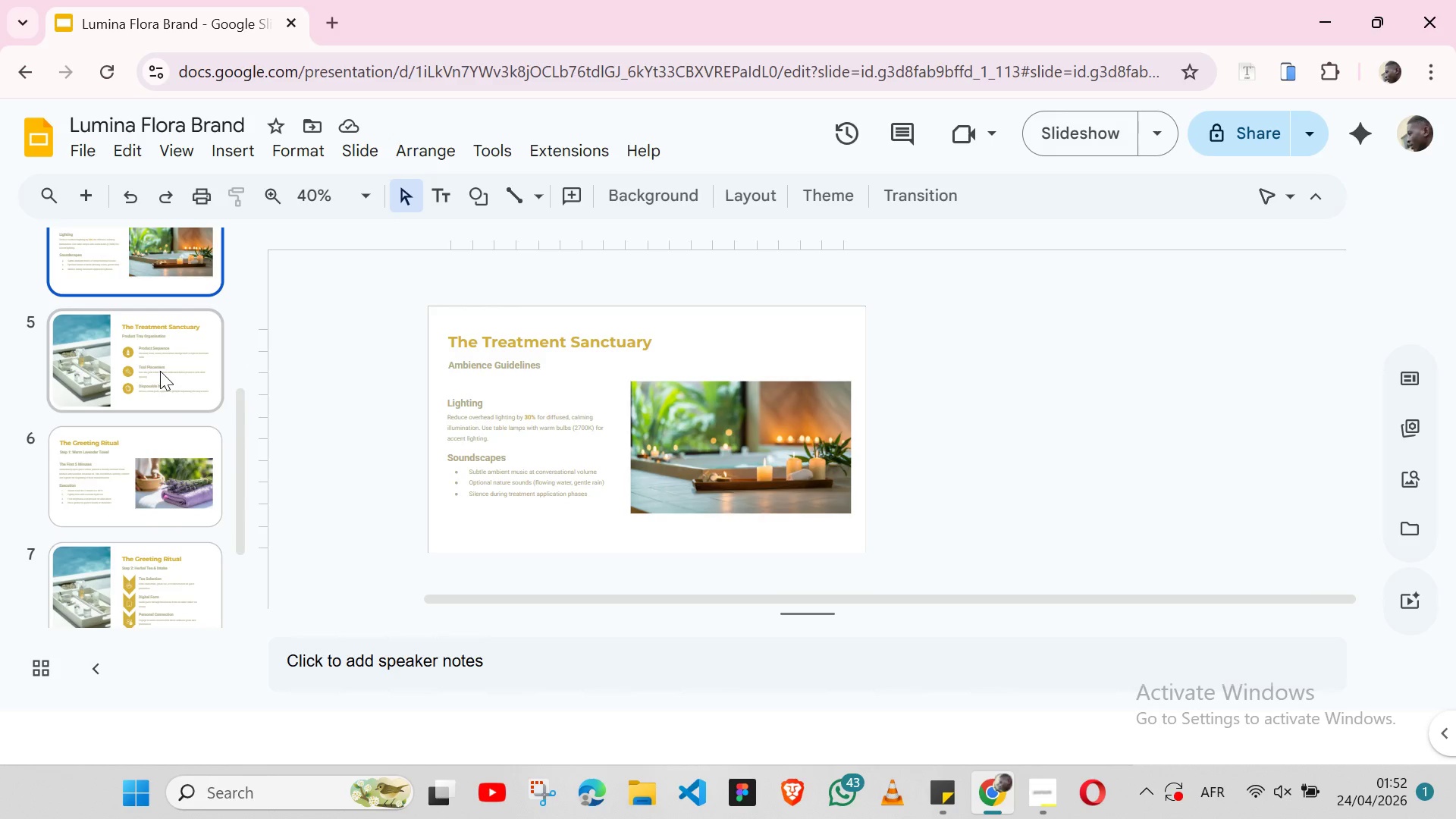 
left_click([160, 371])
 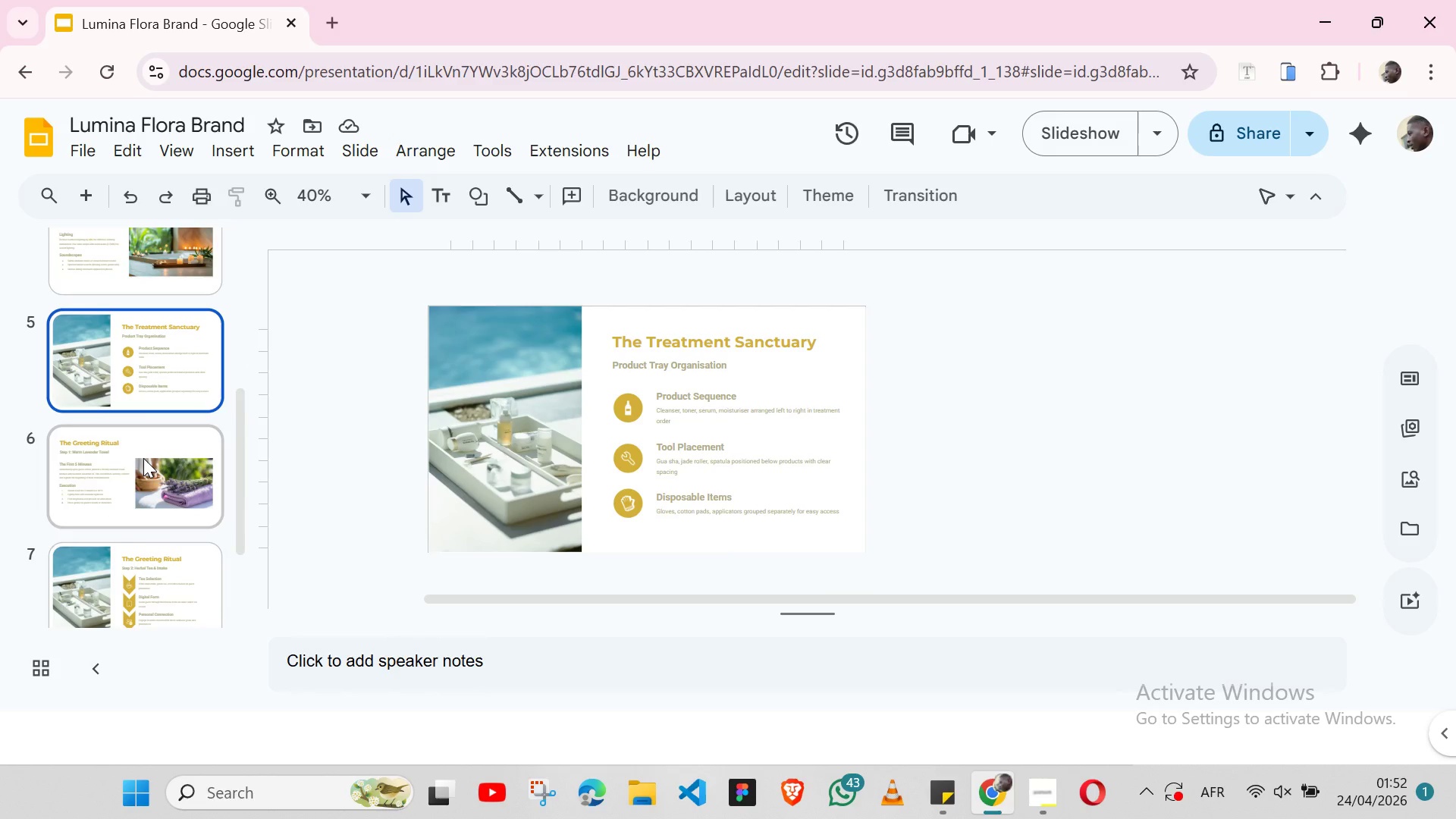 
left_click([143, 458])
 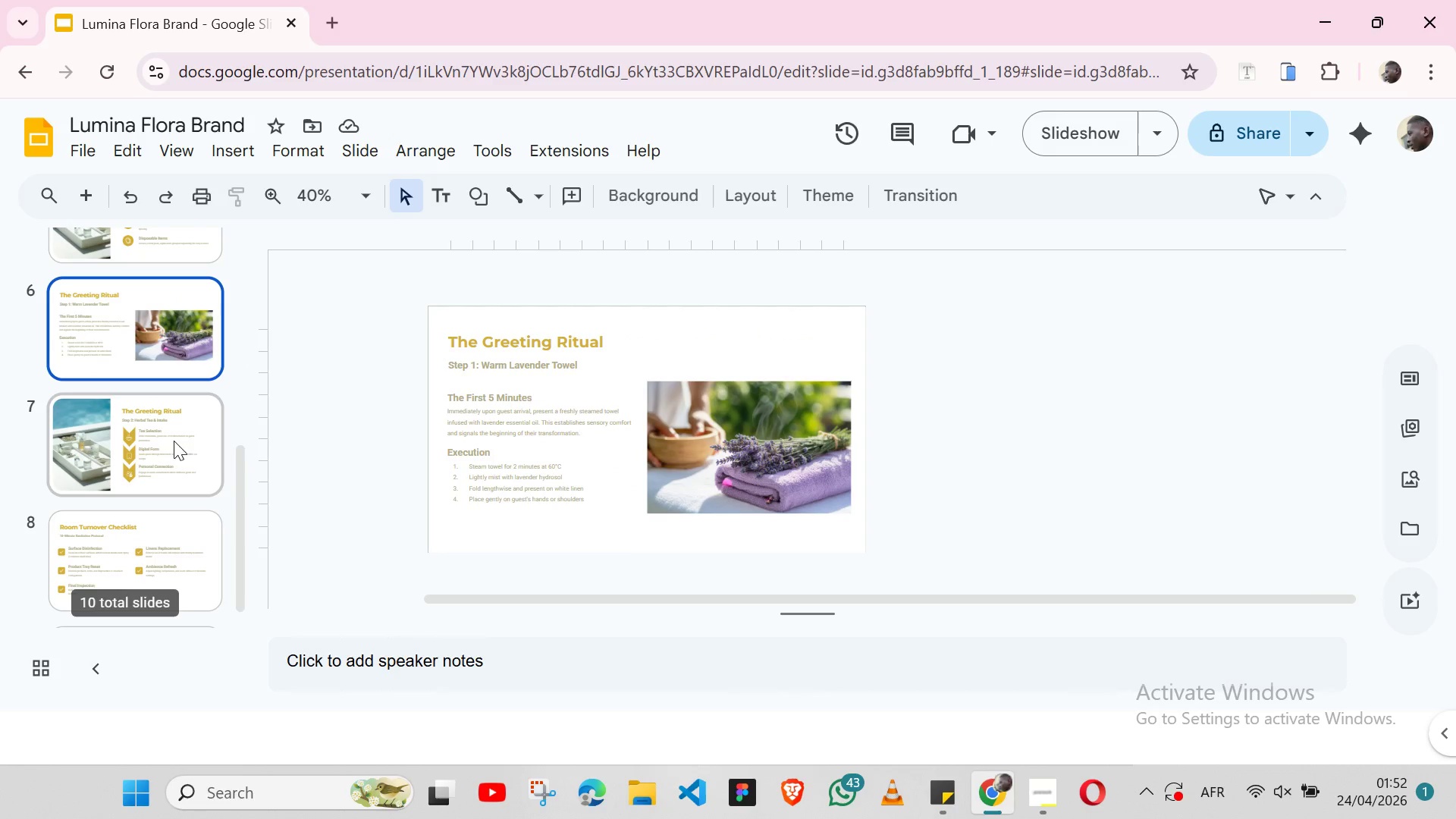 
left_click([181, 438])
 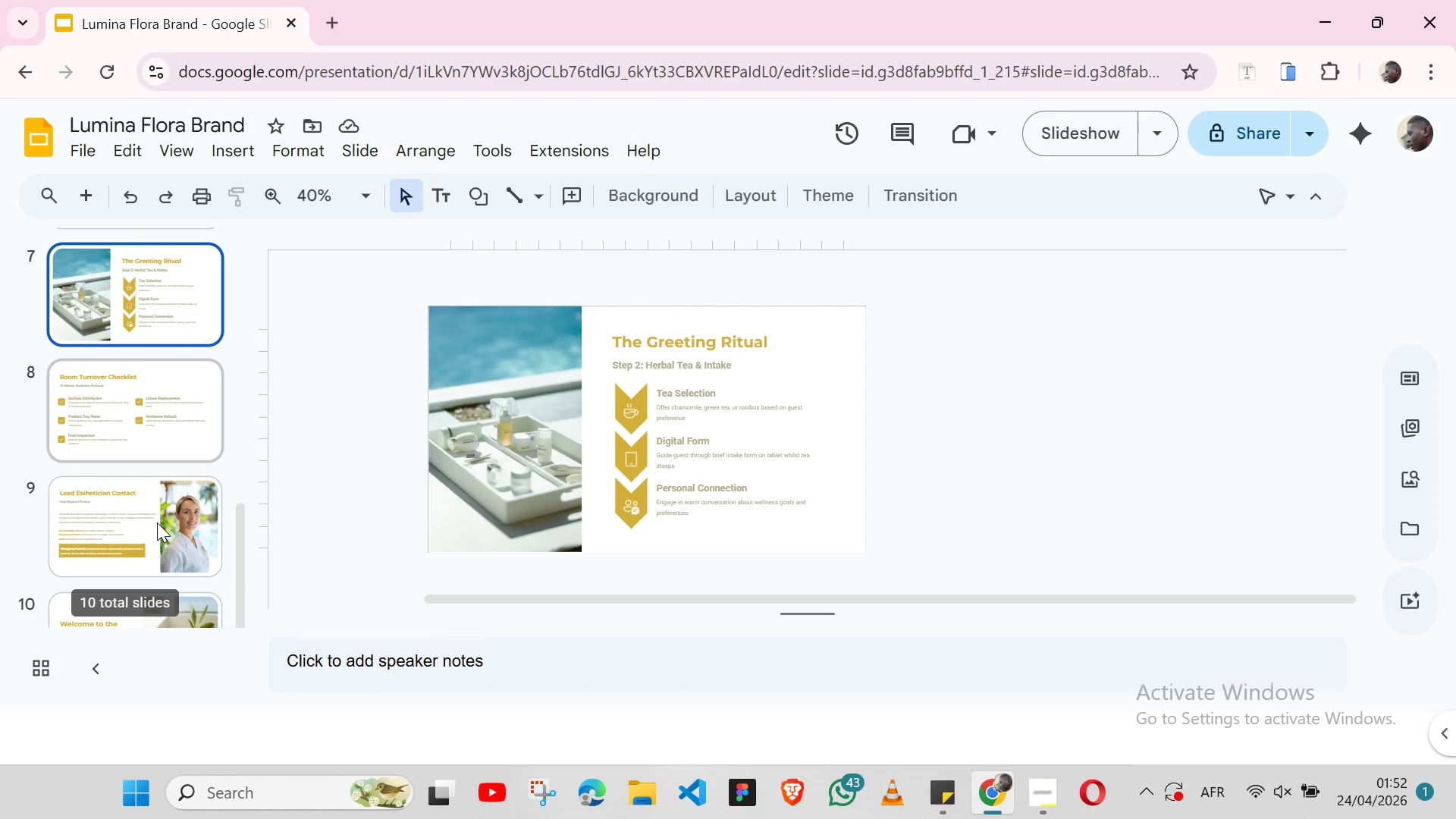 
left_click([141, 409])
 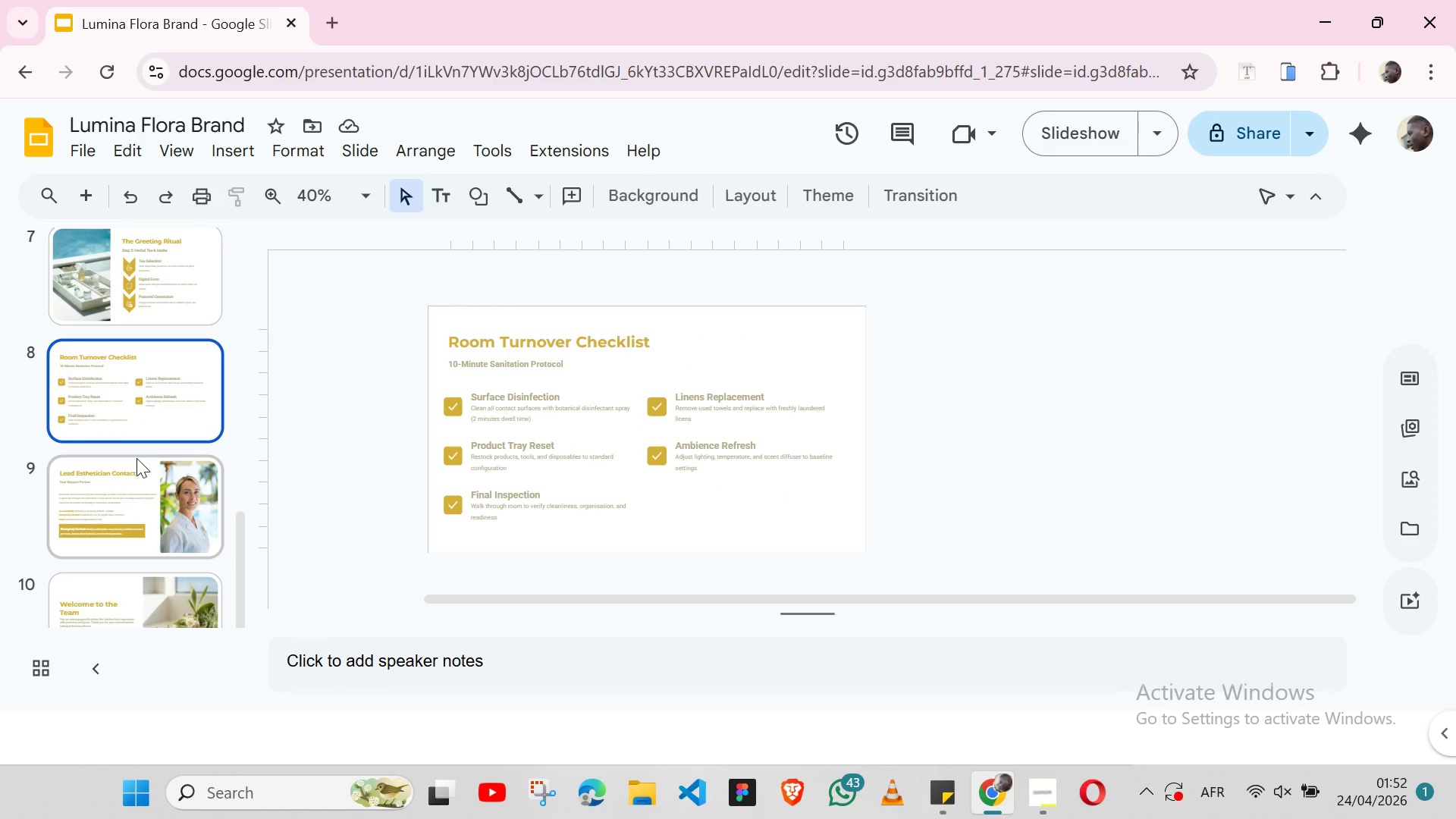 
left_click([136, 458])
 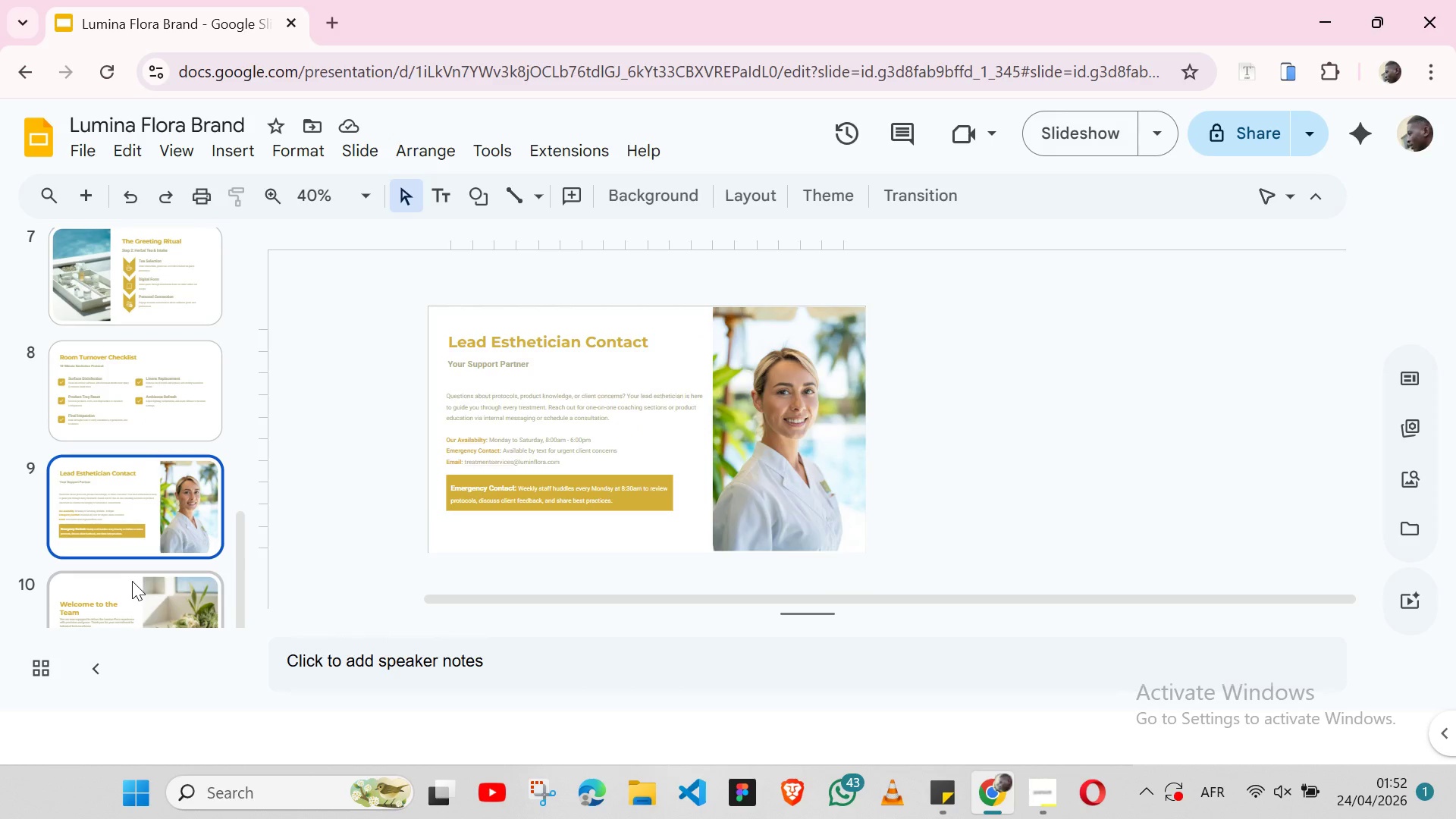 
left_click([132, 581])
 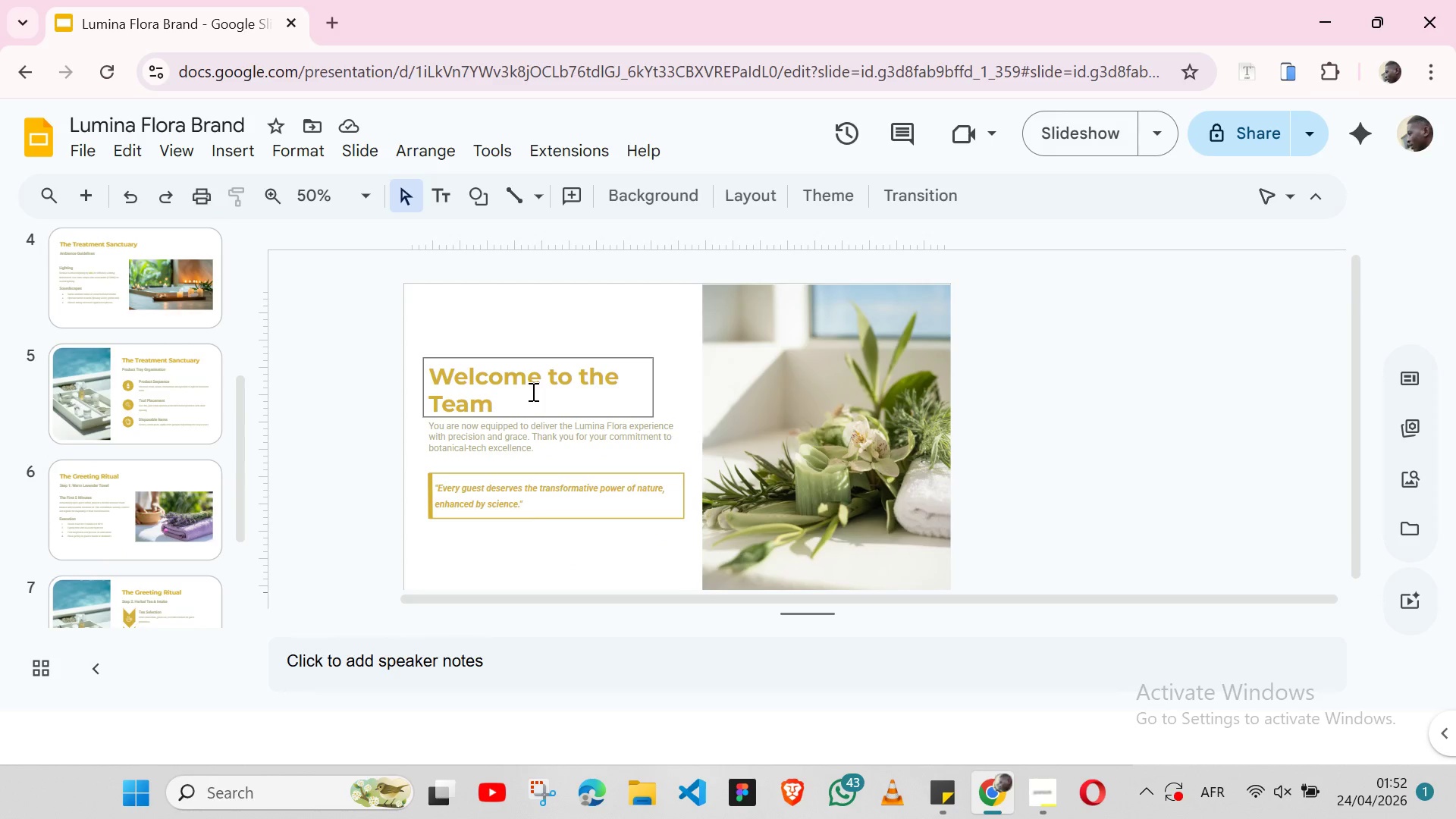 
wait(6.61)
 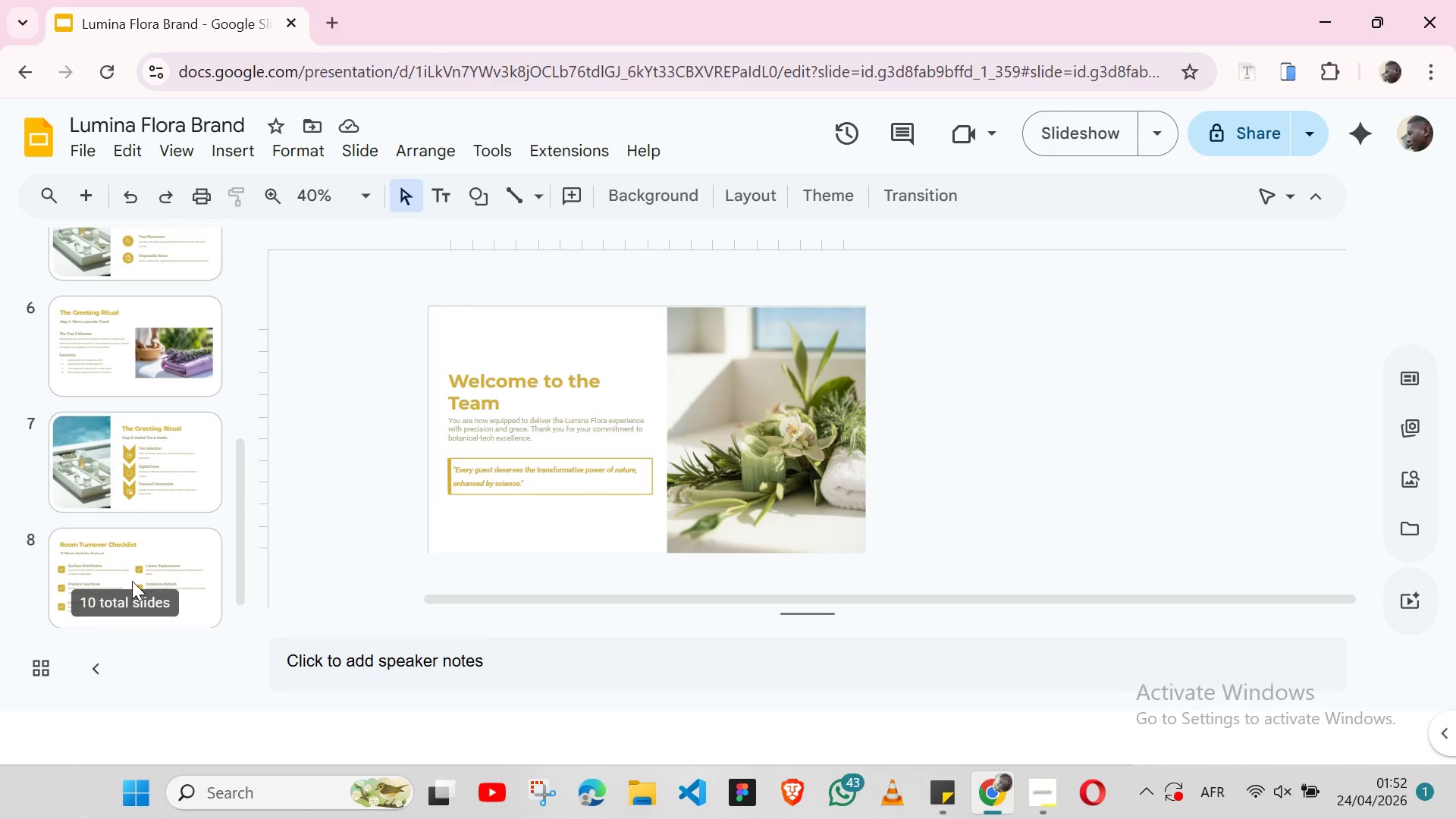 
double_click([514, 381])
 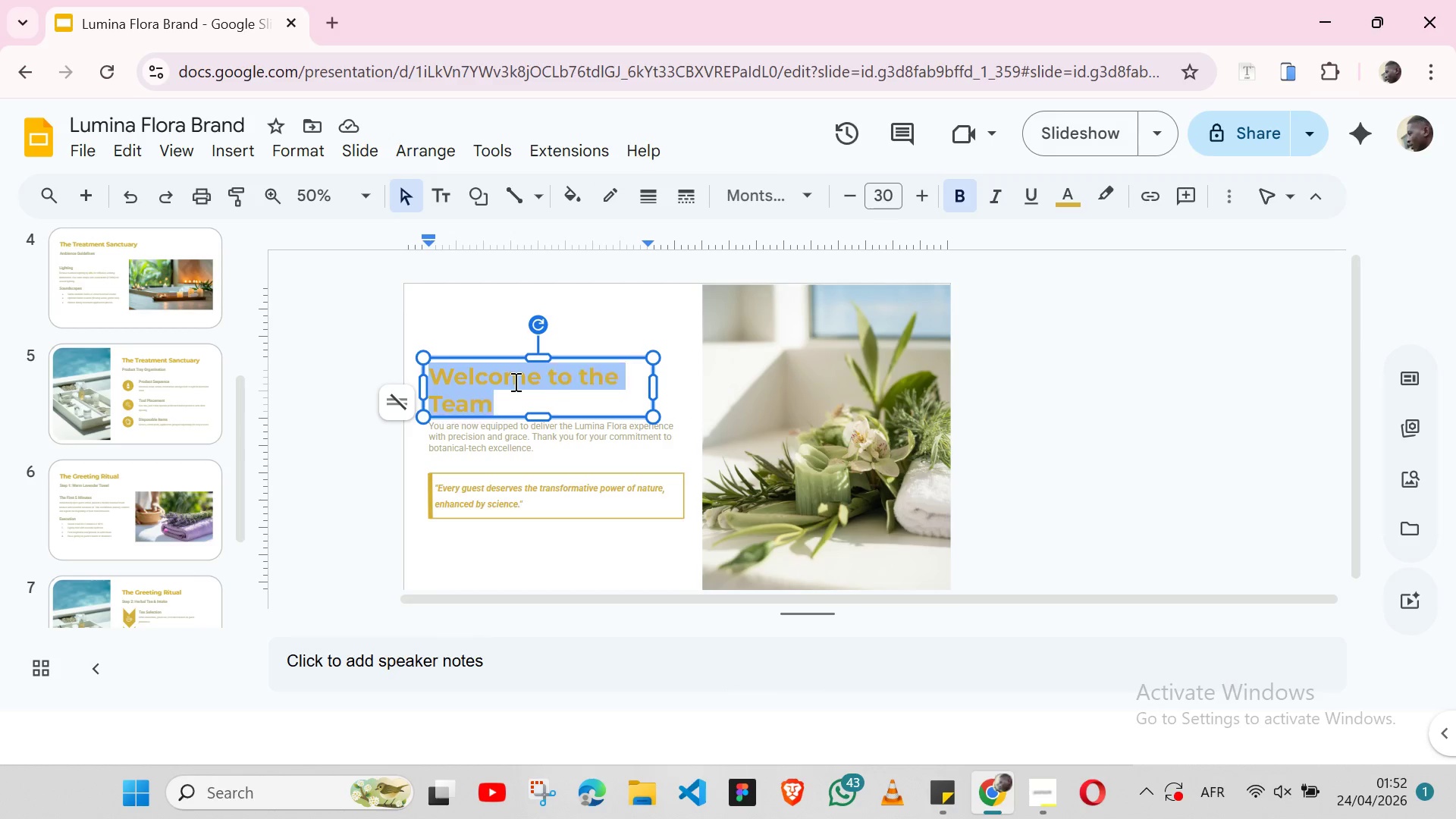 
triple_click([514, 381])
 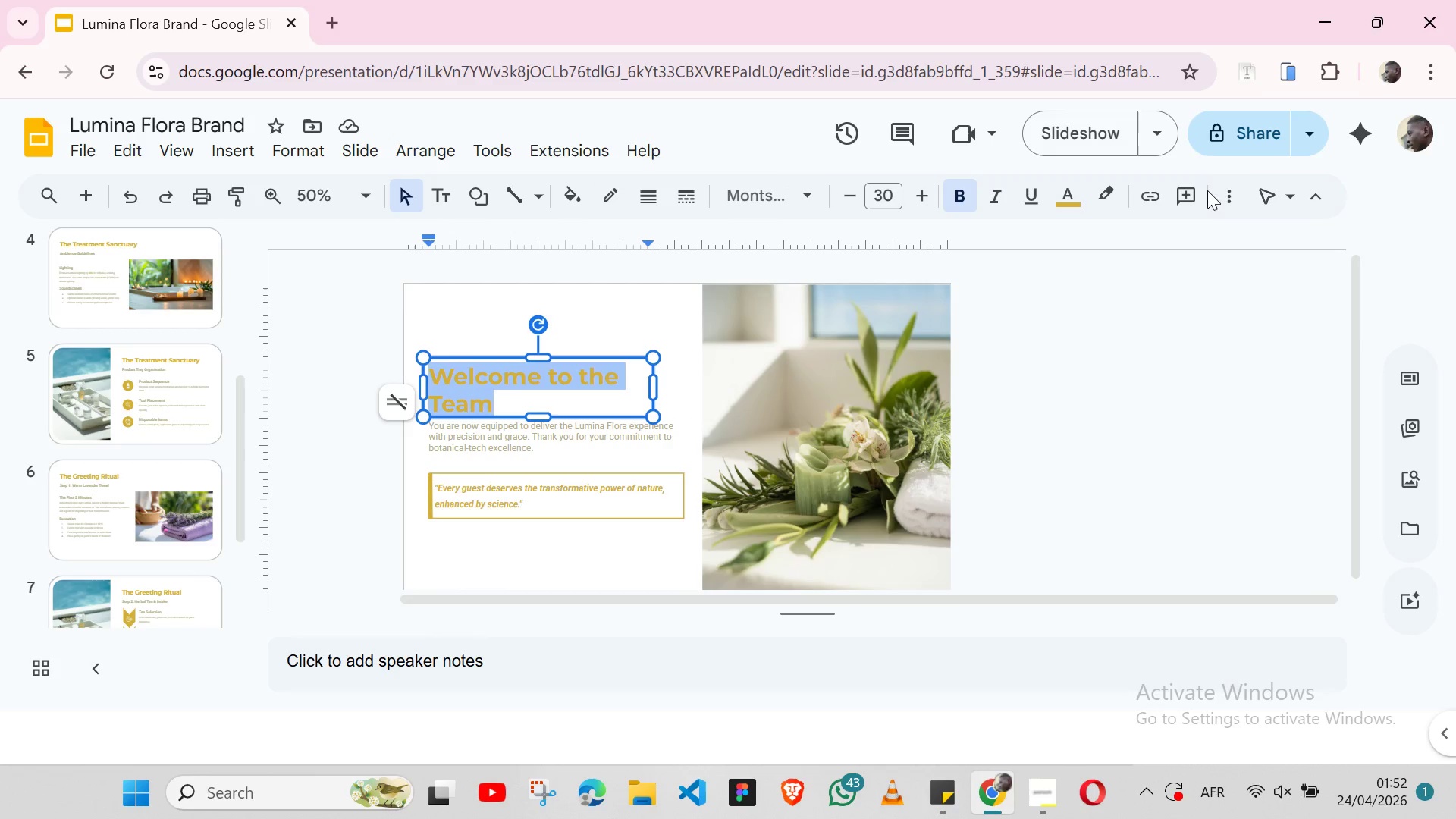 
left_click([1215, 197])
 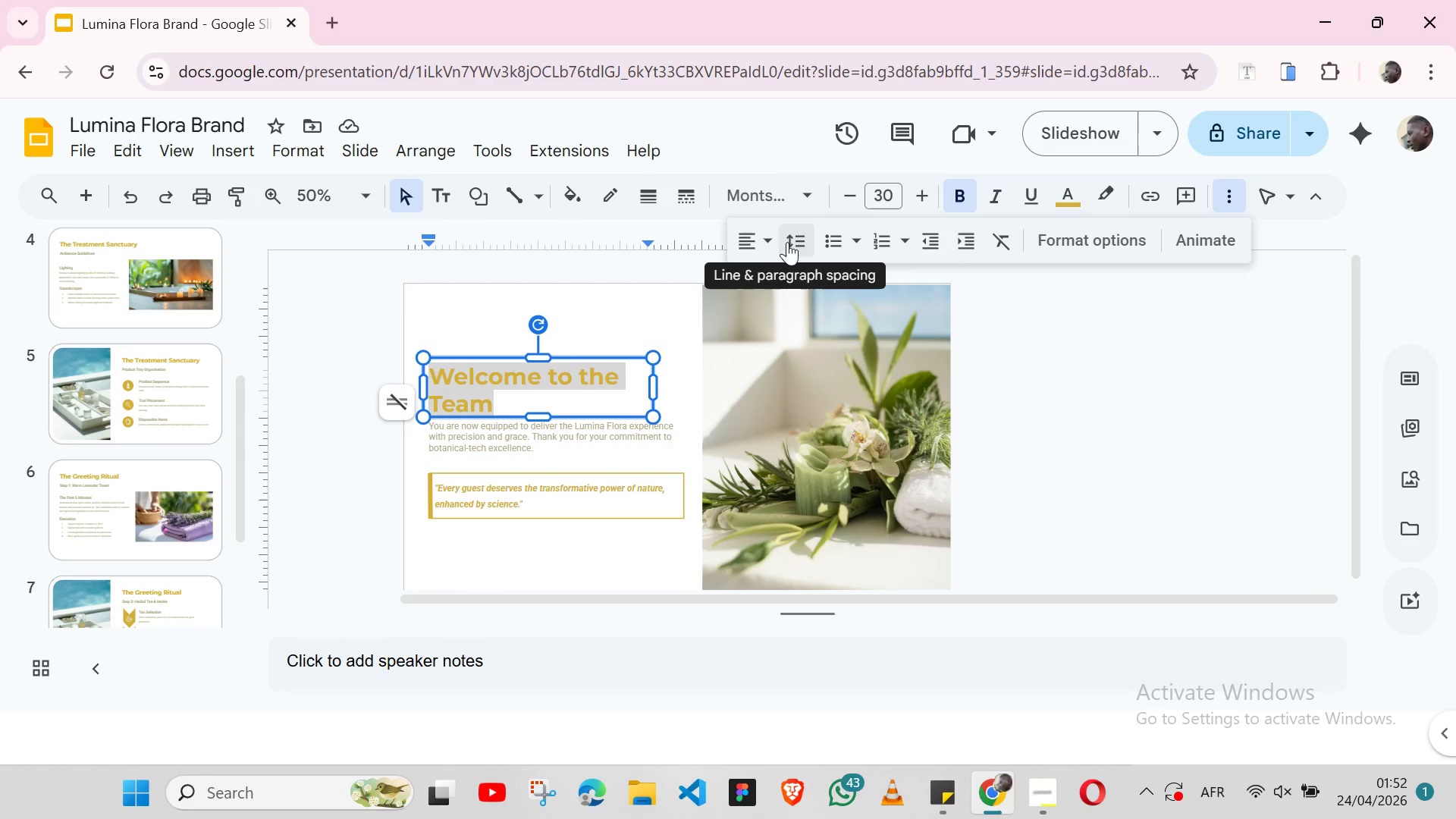 
left_click([795, 243])
 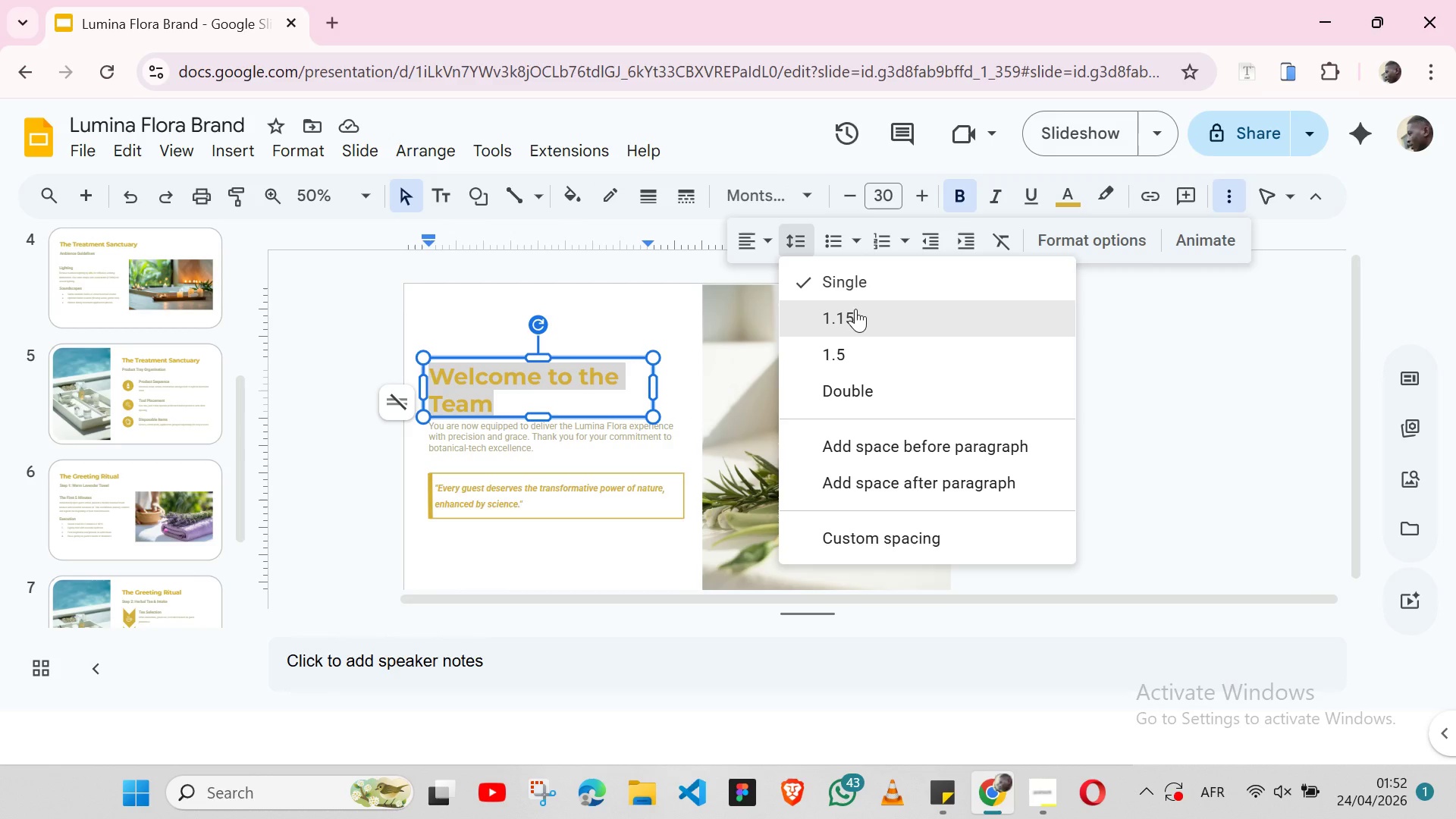 
left_click([855, 309])
 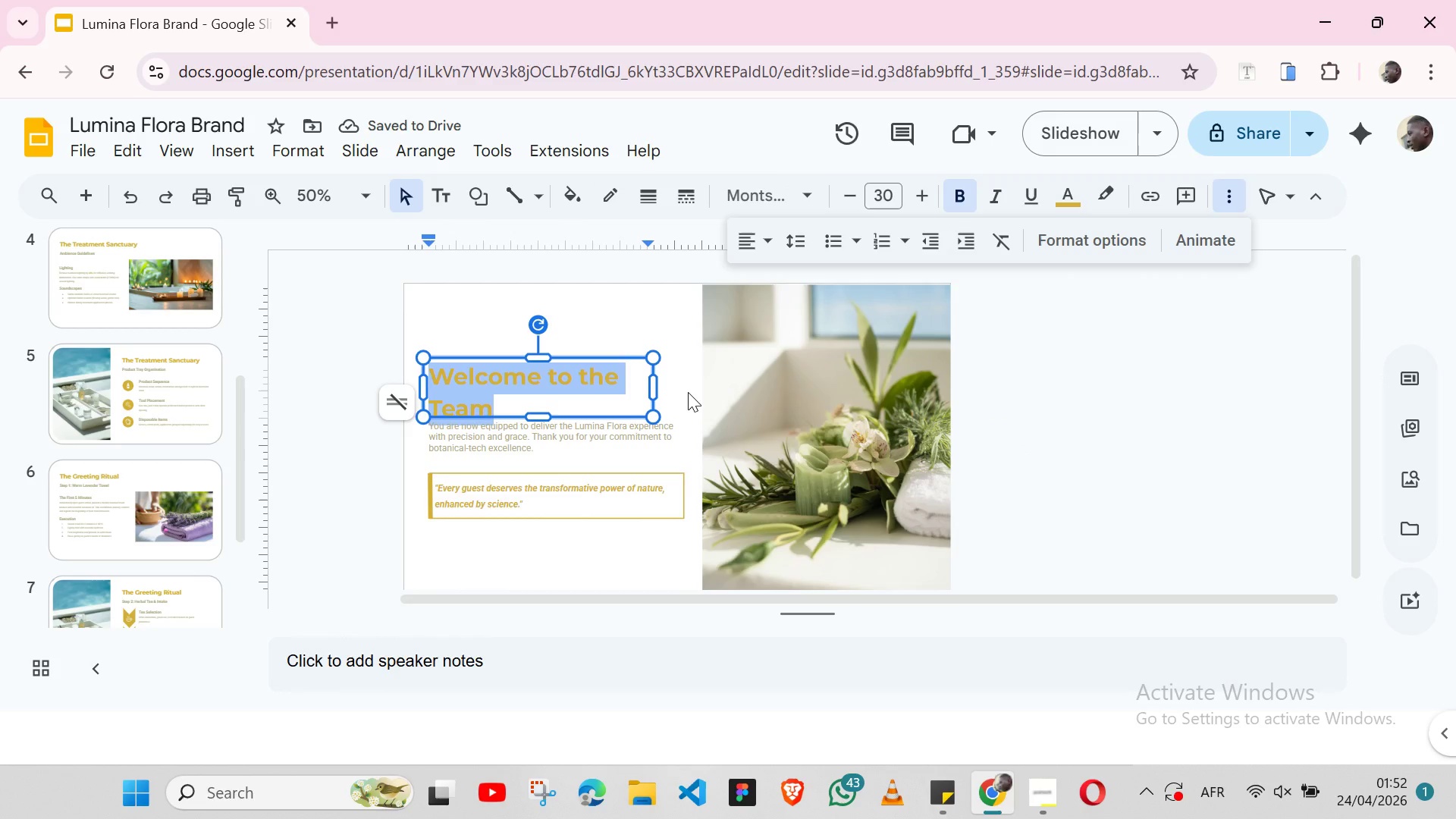 
left_click([688, 392])
 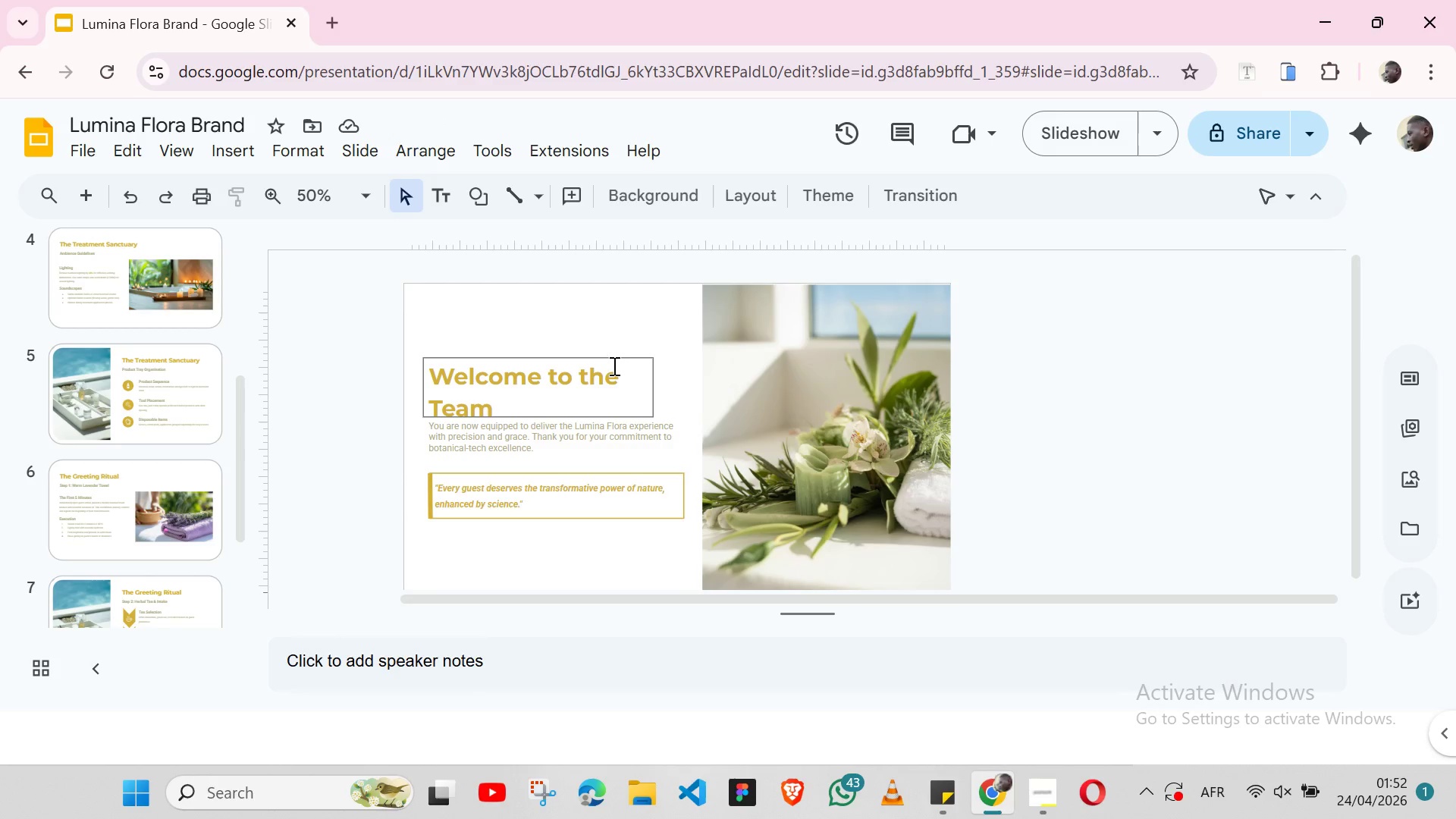 
left_click([613, 366])
 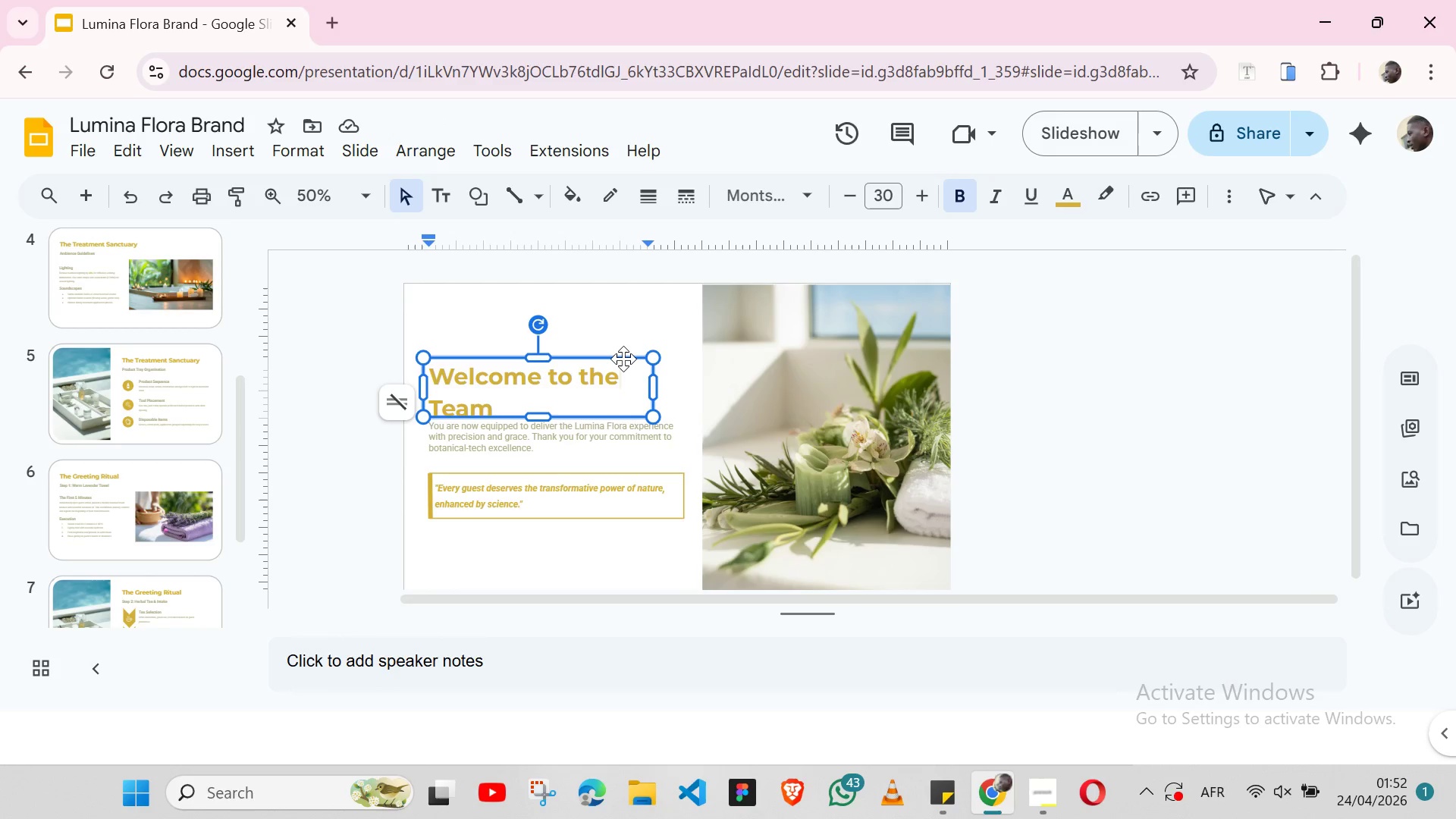 
left_click([623, 359])
 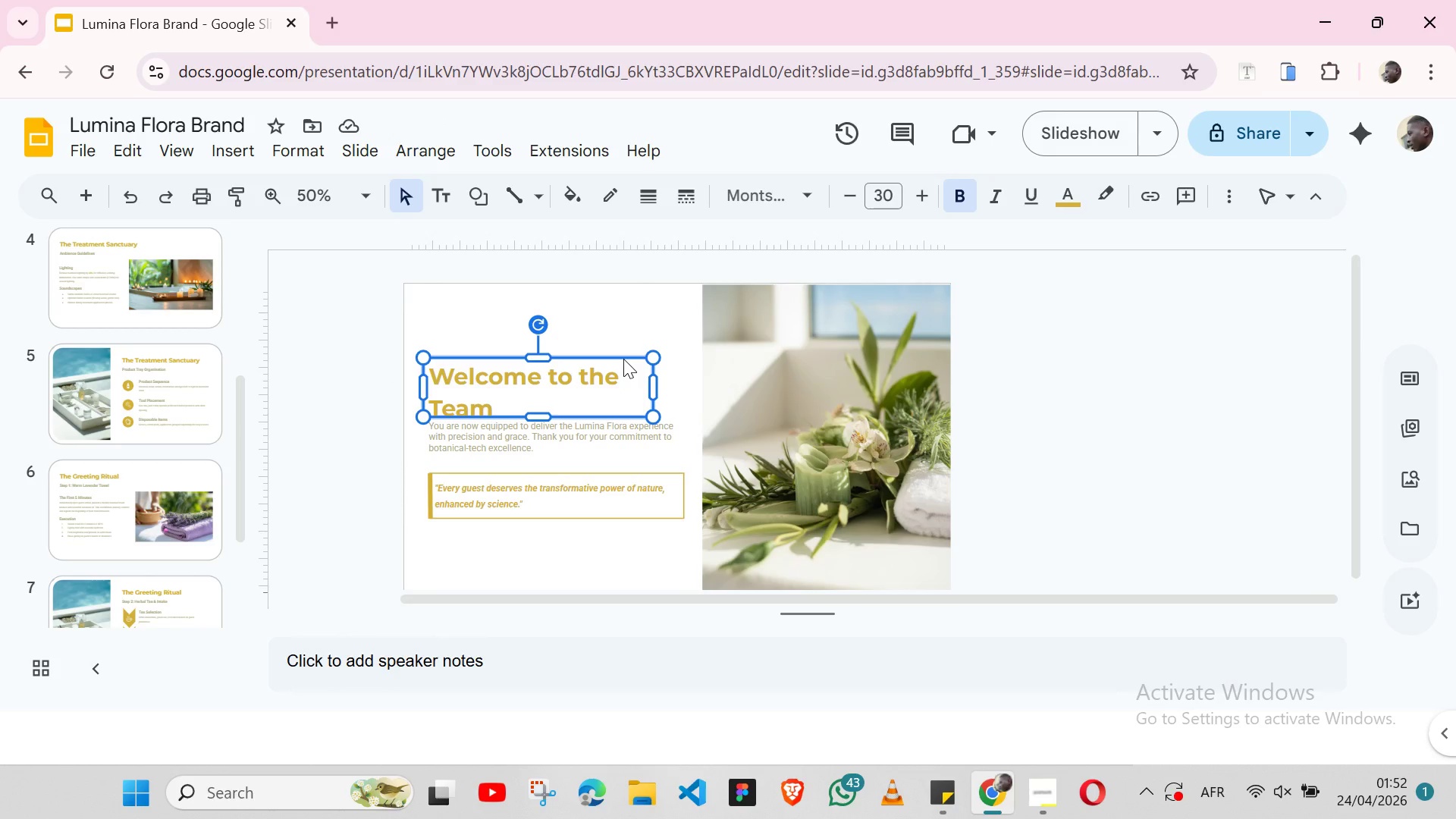 
key(ArrowUp)
 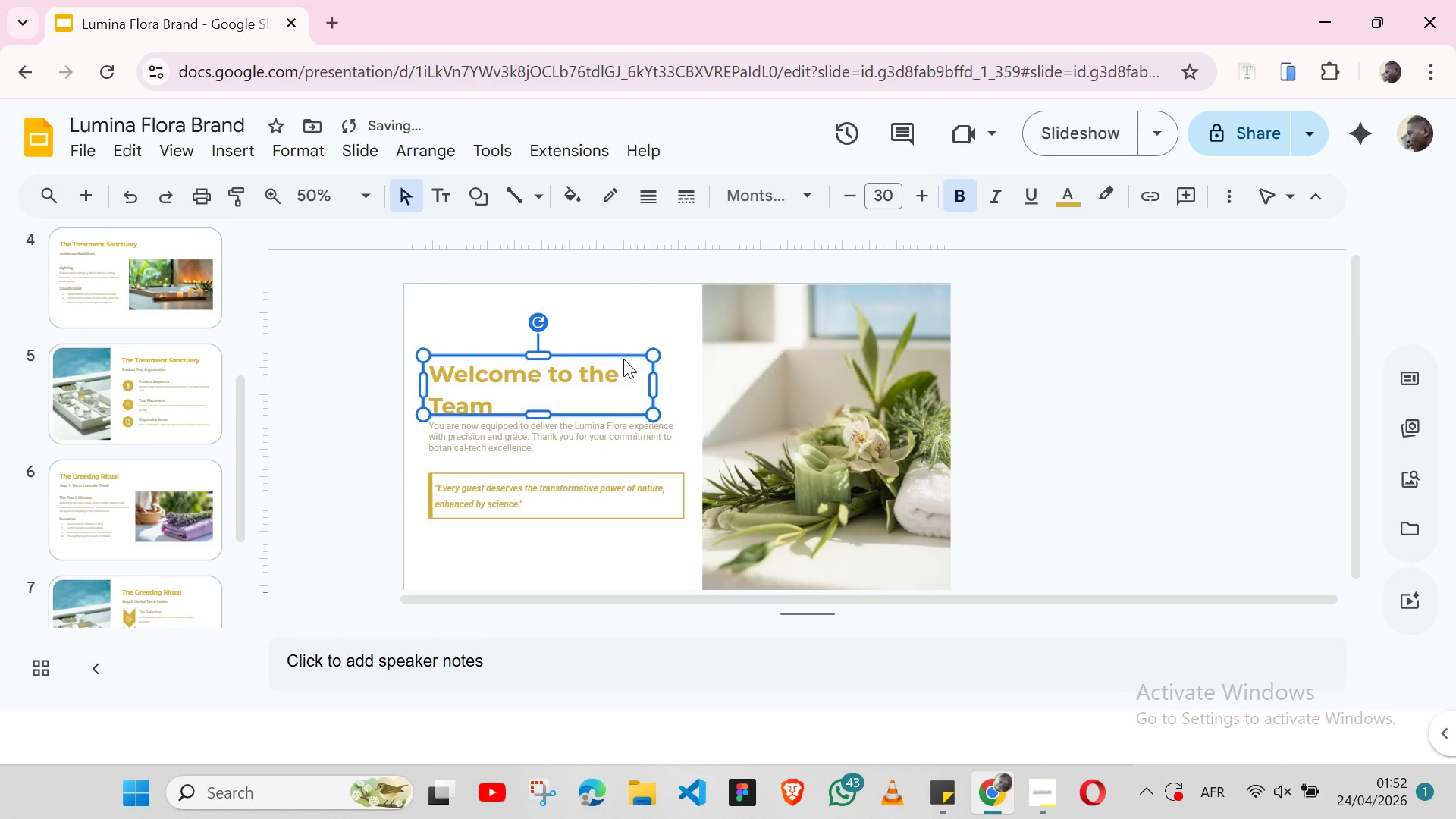 
key(ArrowUp)
 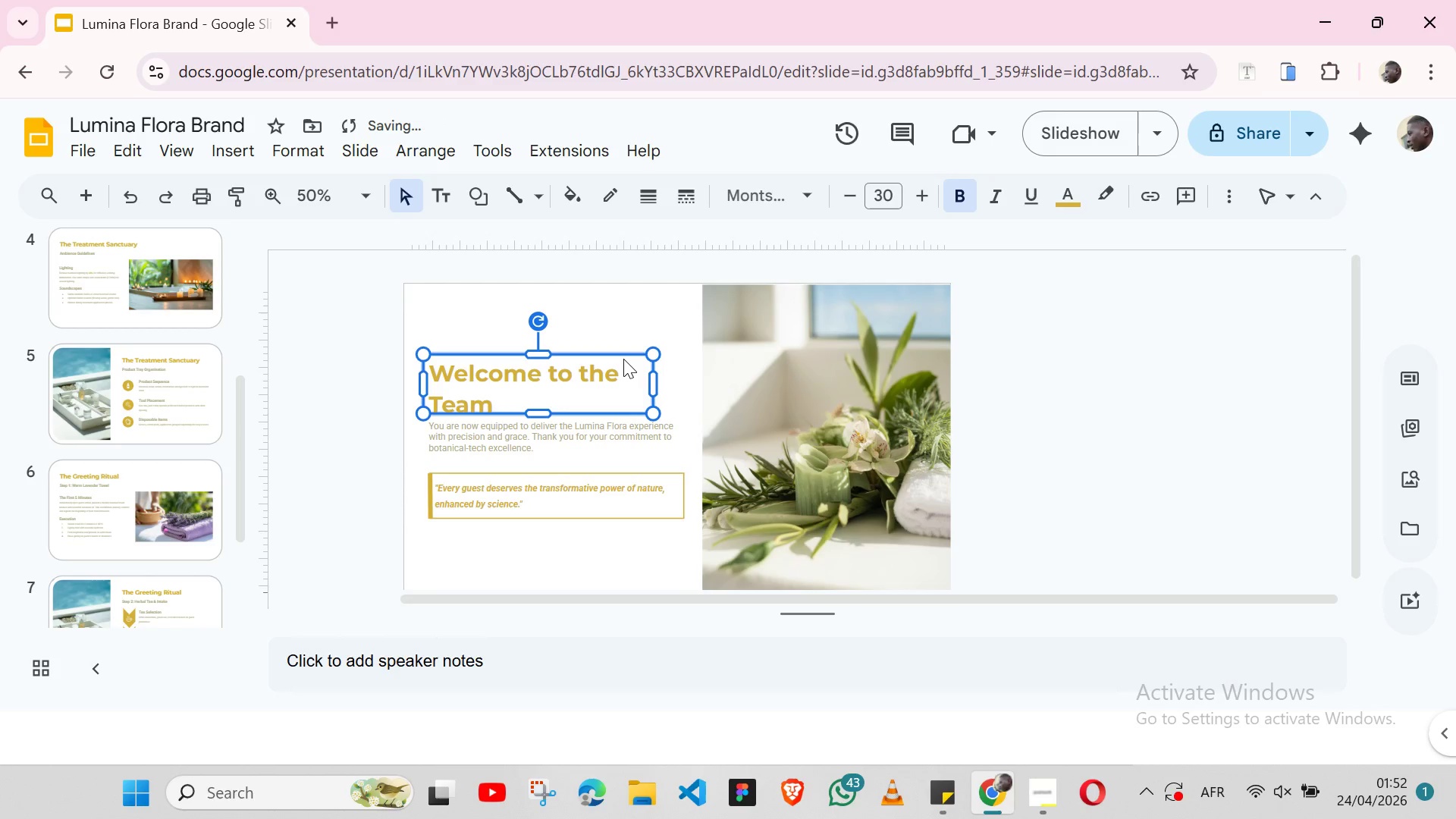 
key(ArrowUp)
 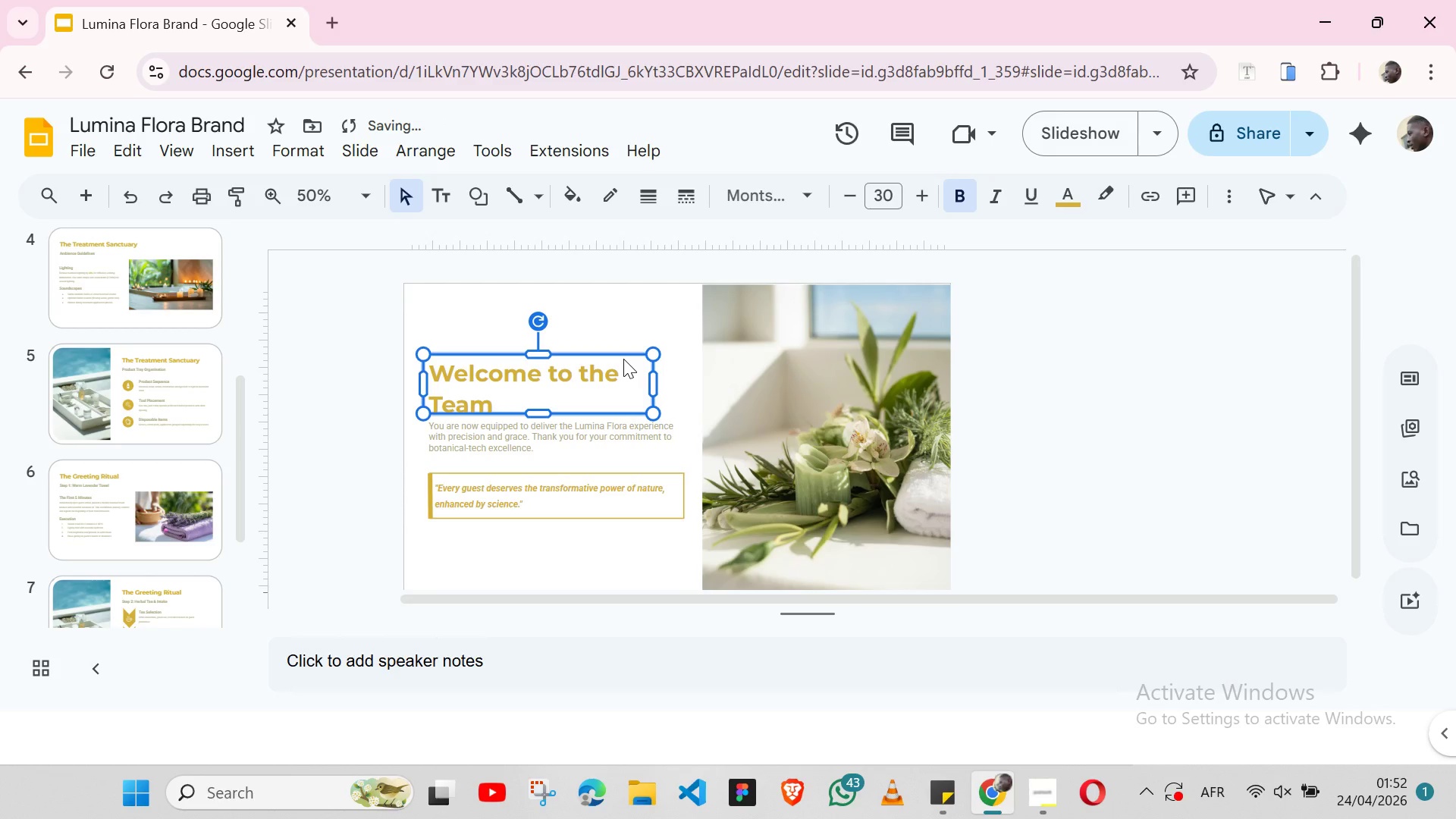 
hold_key(key=ShiftLeft, duration=1.5)
left_click([603, 456])
 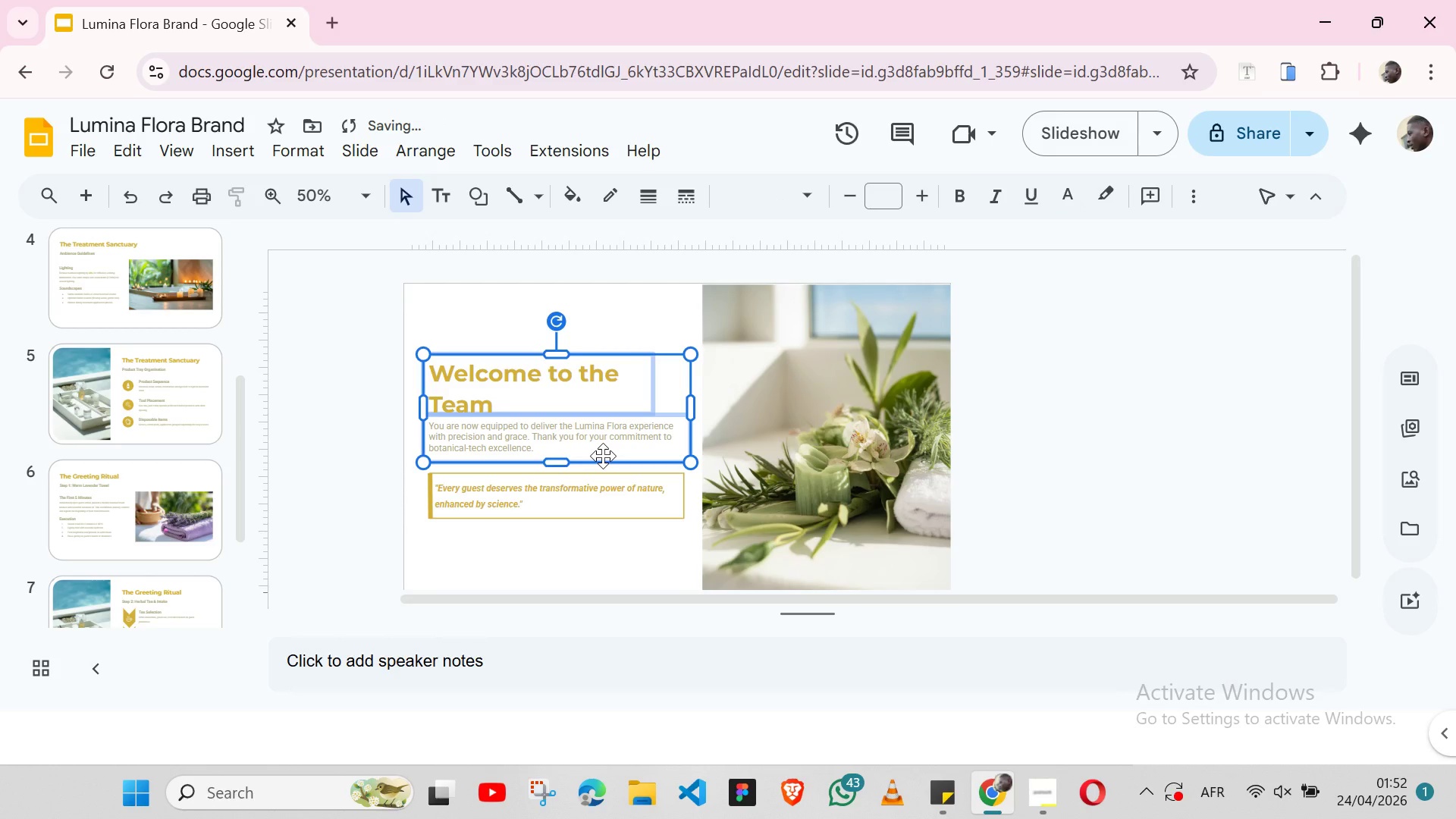 
hold_key(key=ShiftLeft, duration=1.52)
 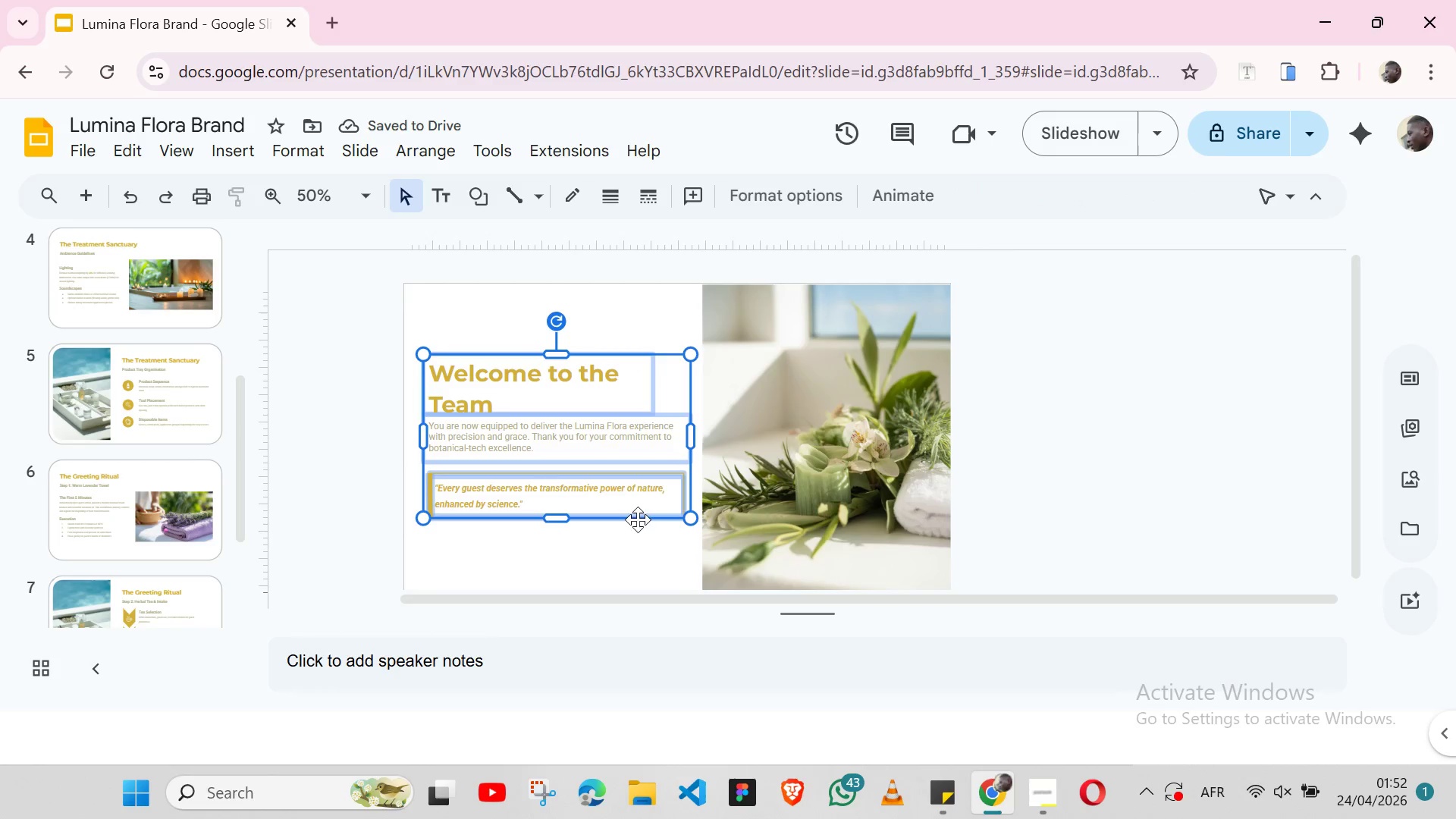 
hold_key(key=ShiftLeft, duration=0.52)
left_click([638, 519])
 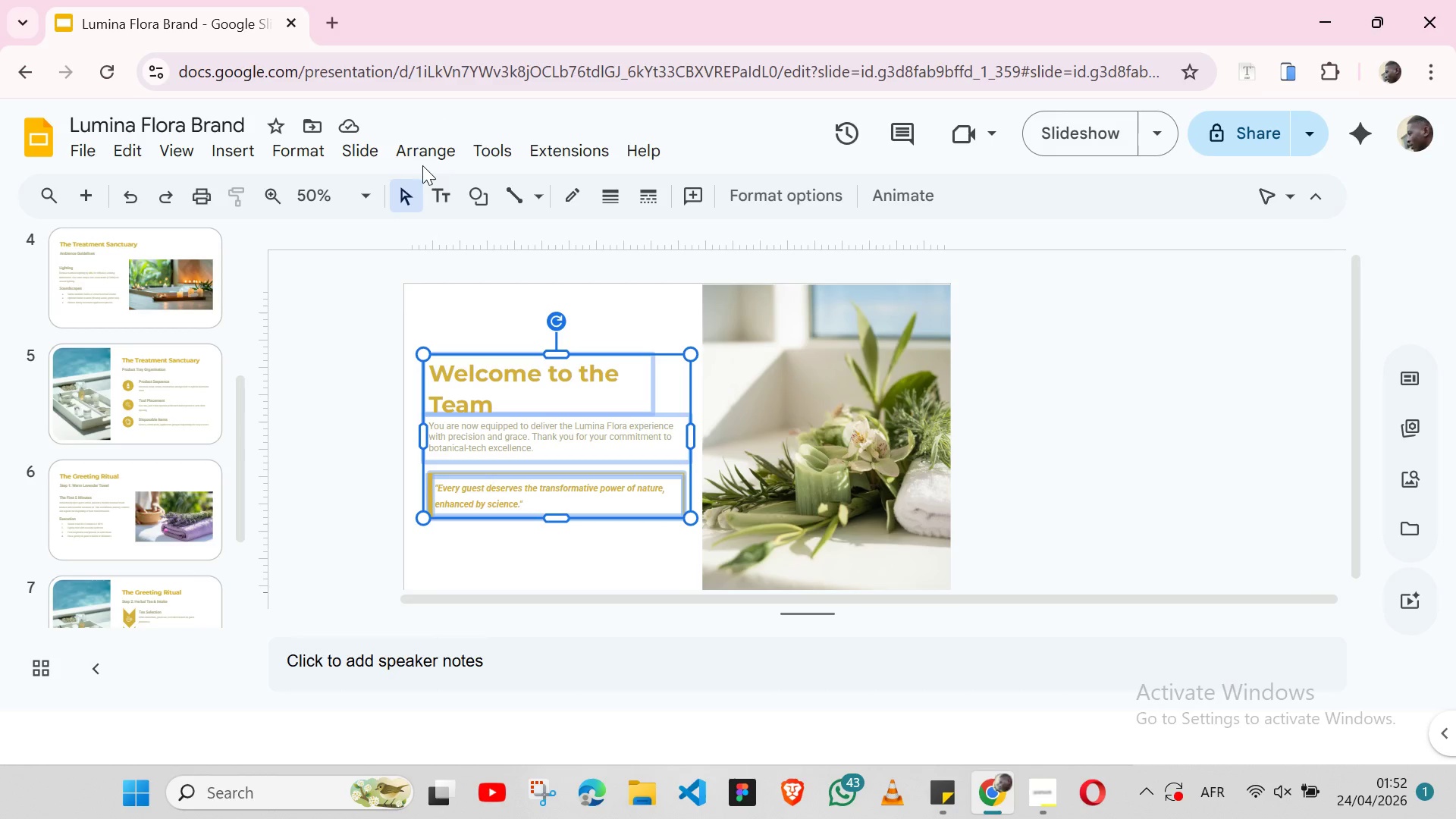 
left_click([431, 149])
 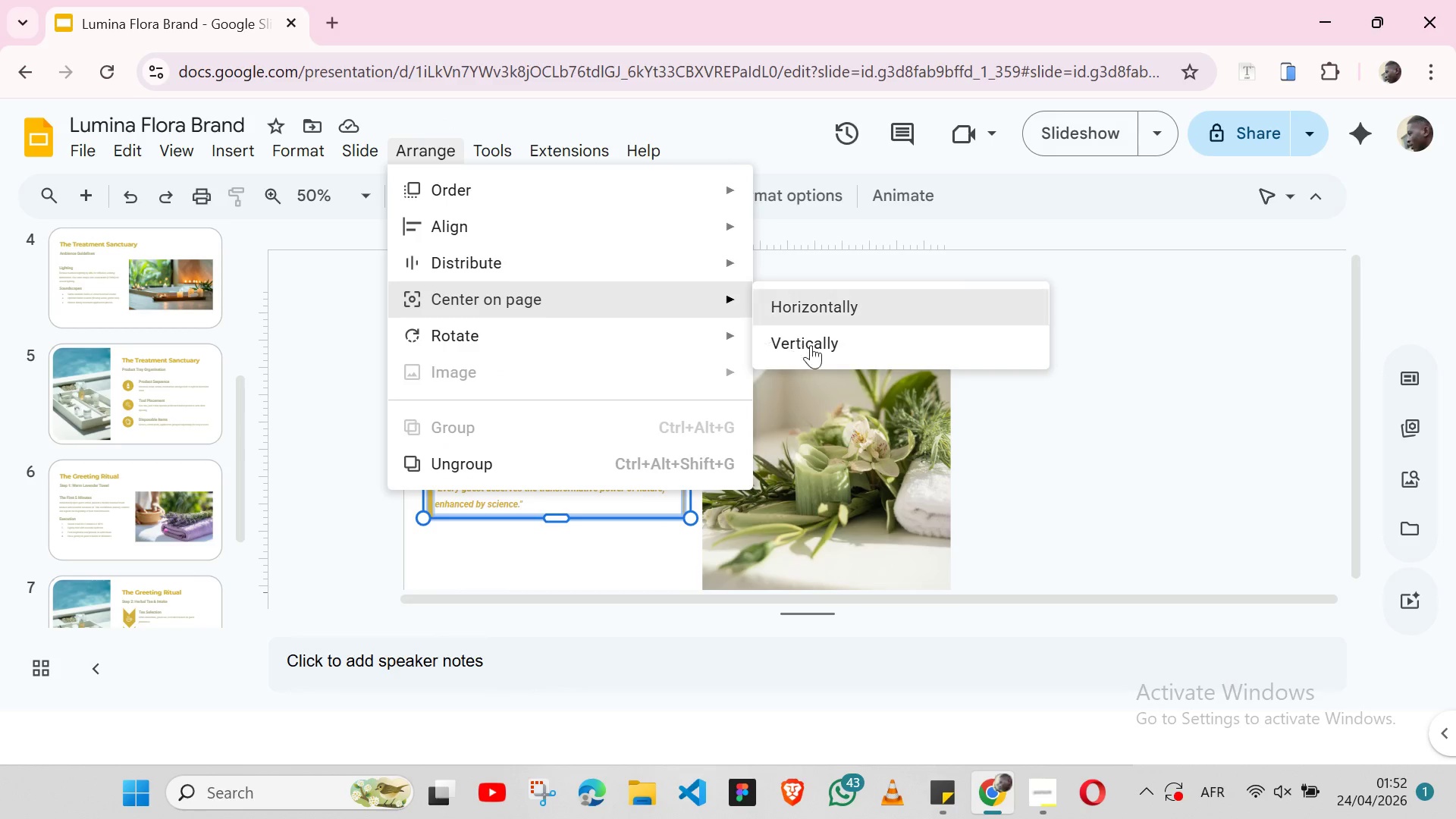 
left_click([817, 347])
 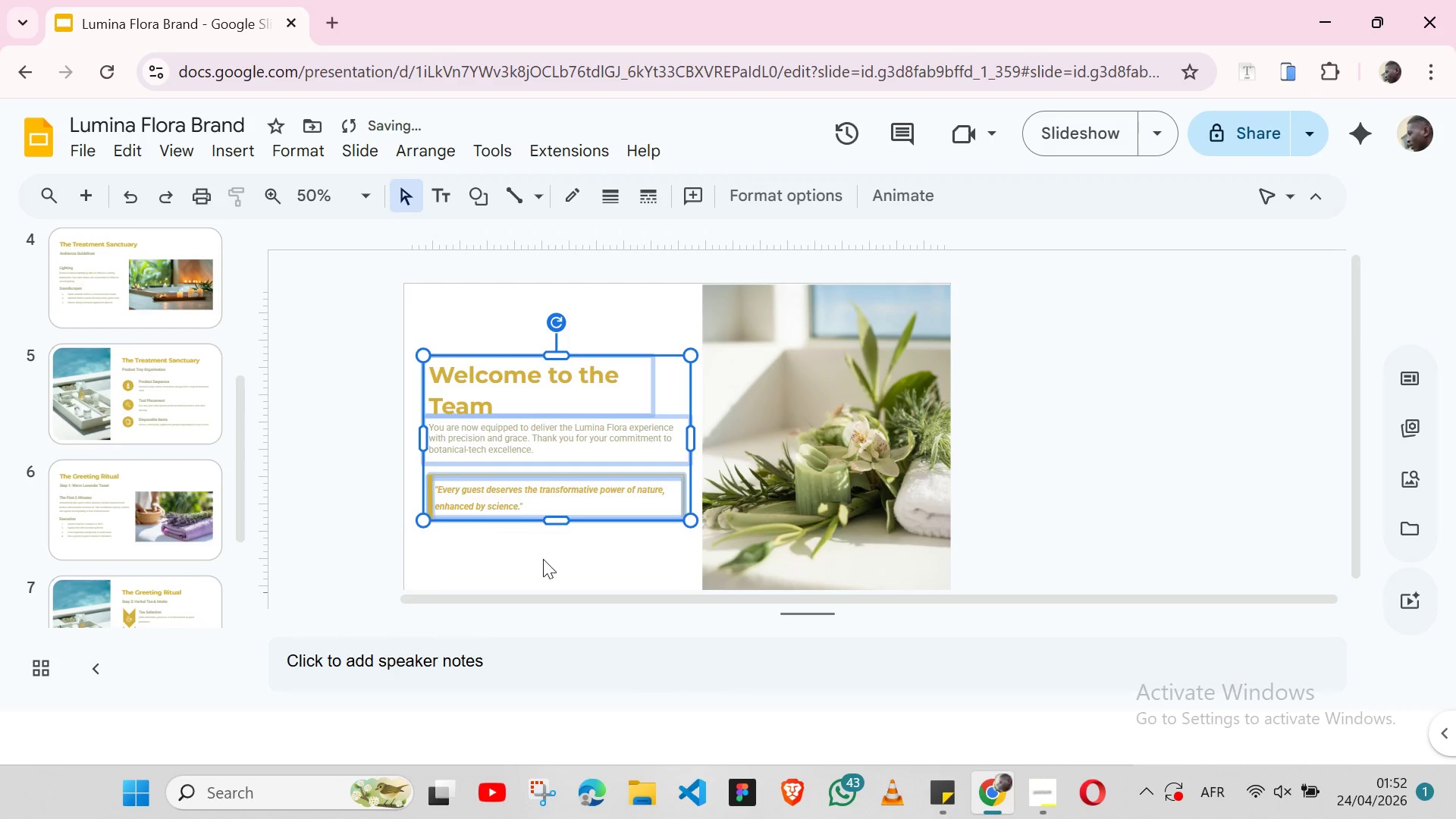 
left_click([578, 554])
 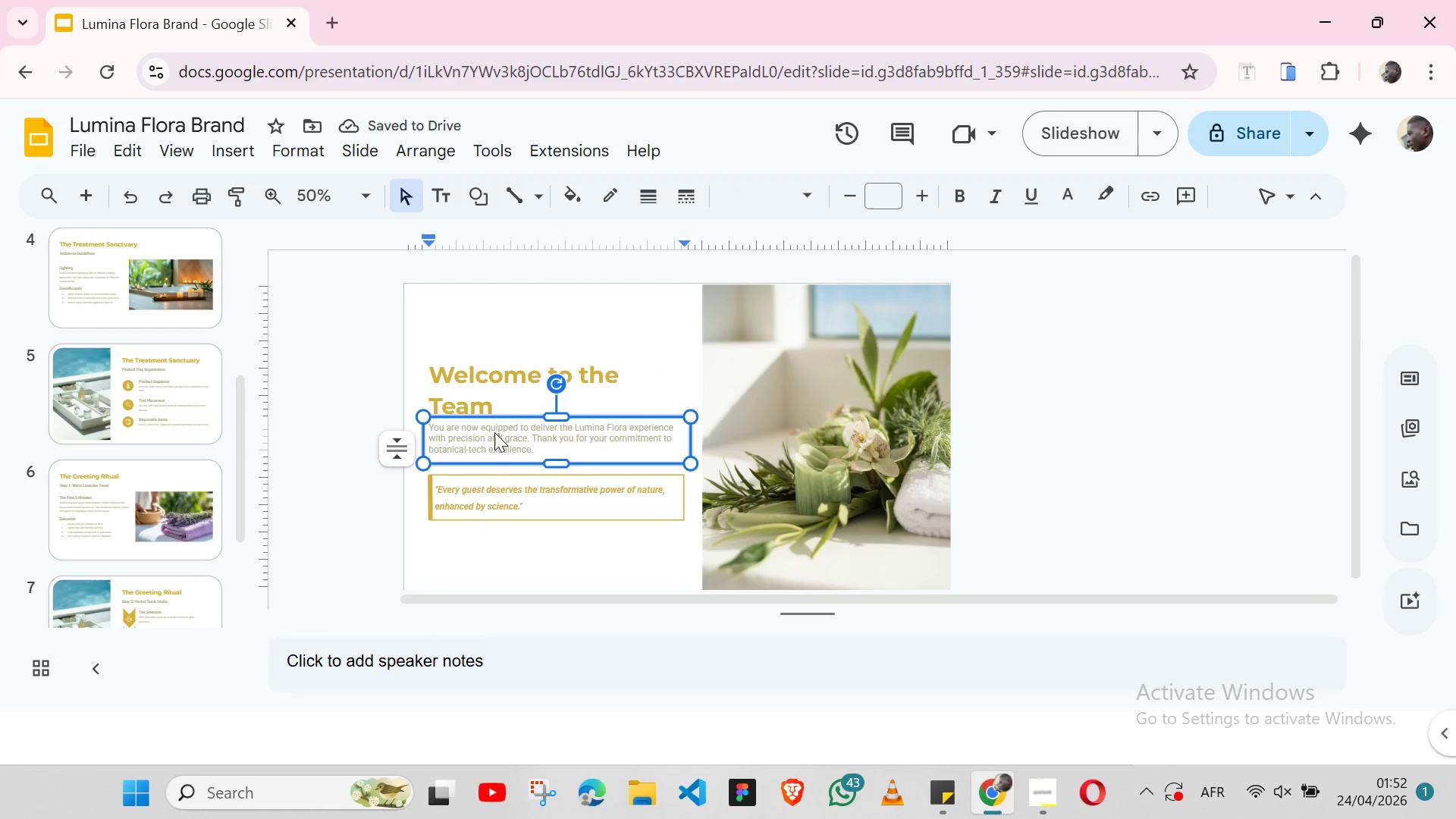 
double_click([494, 432])
 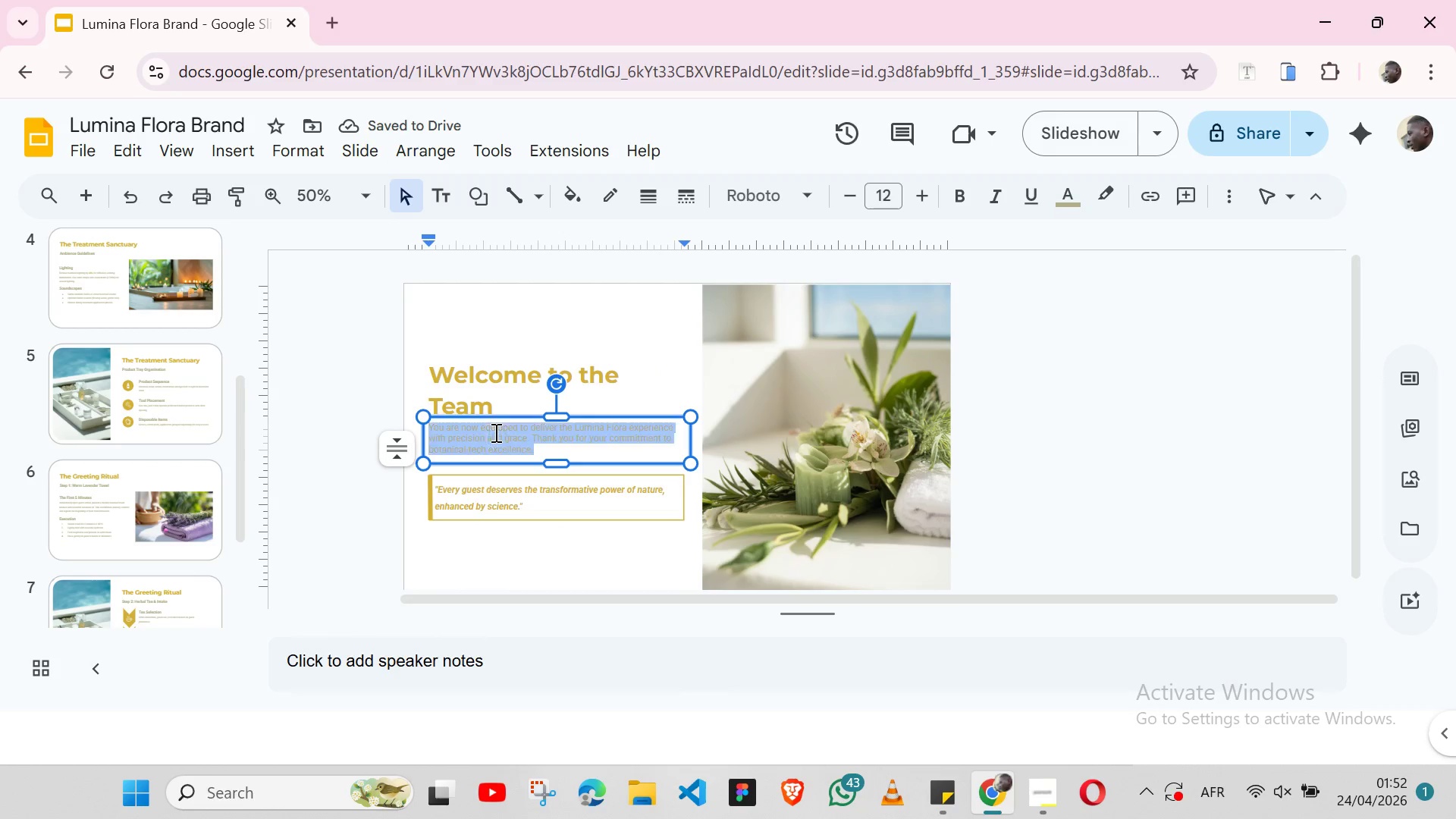 
triple_click([494, 432])
 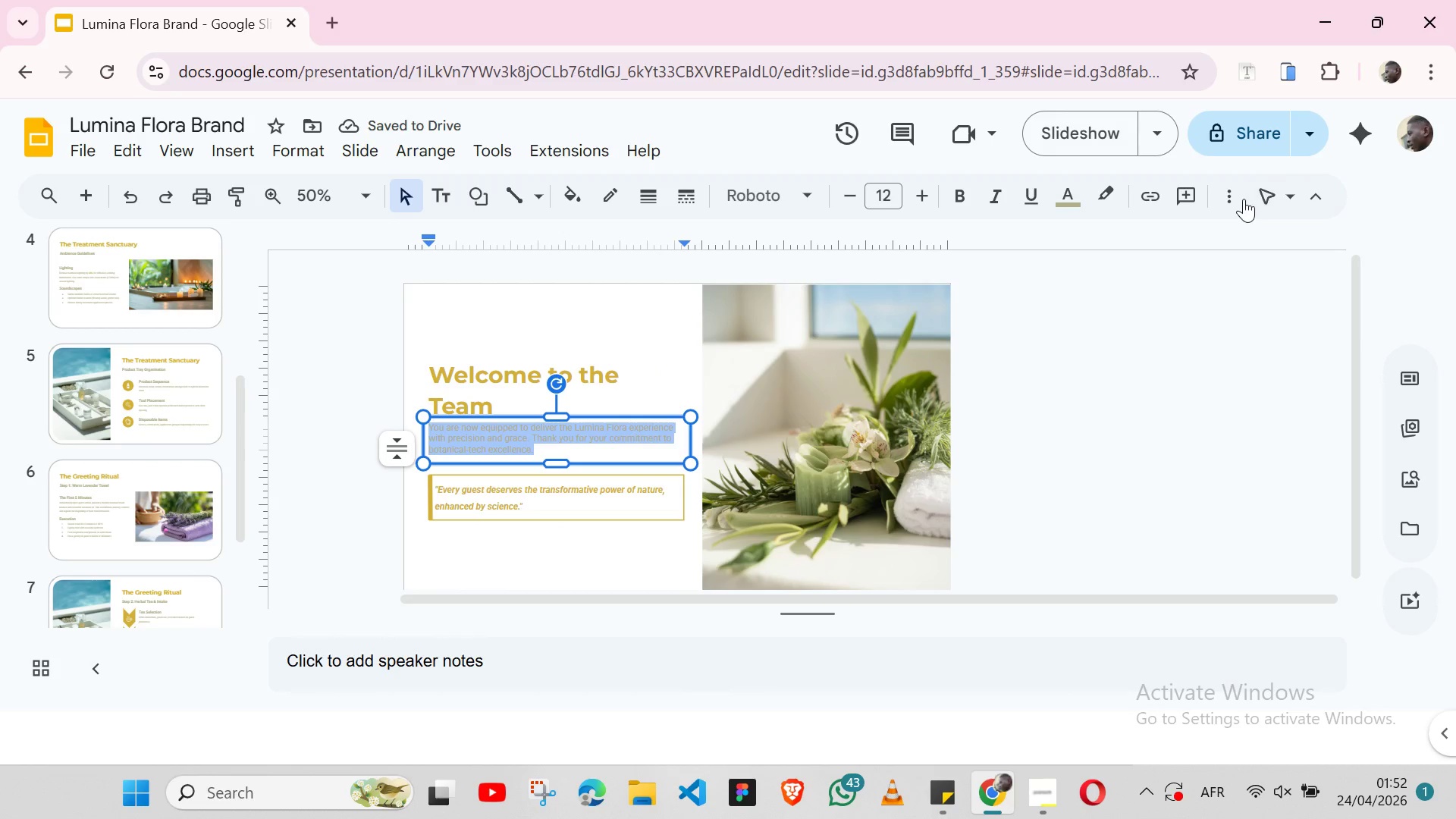 
left_click([1234, 200])
 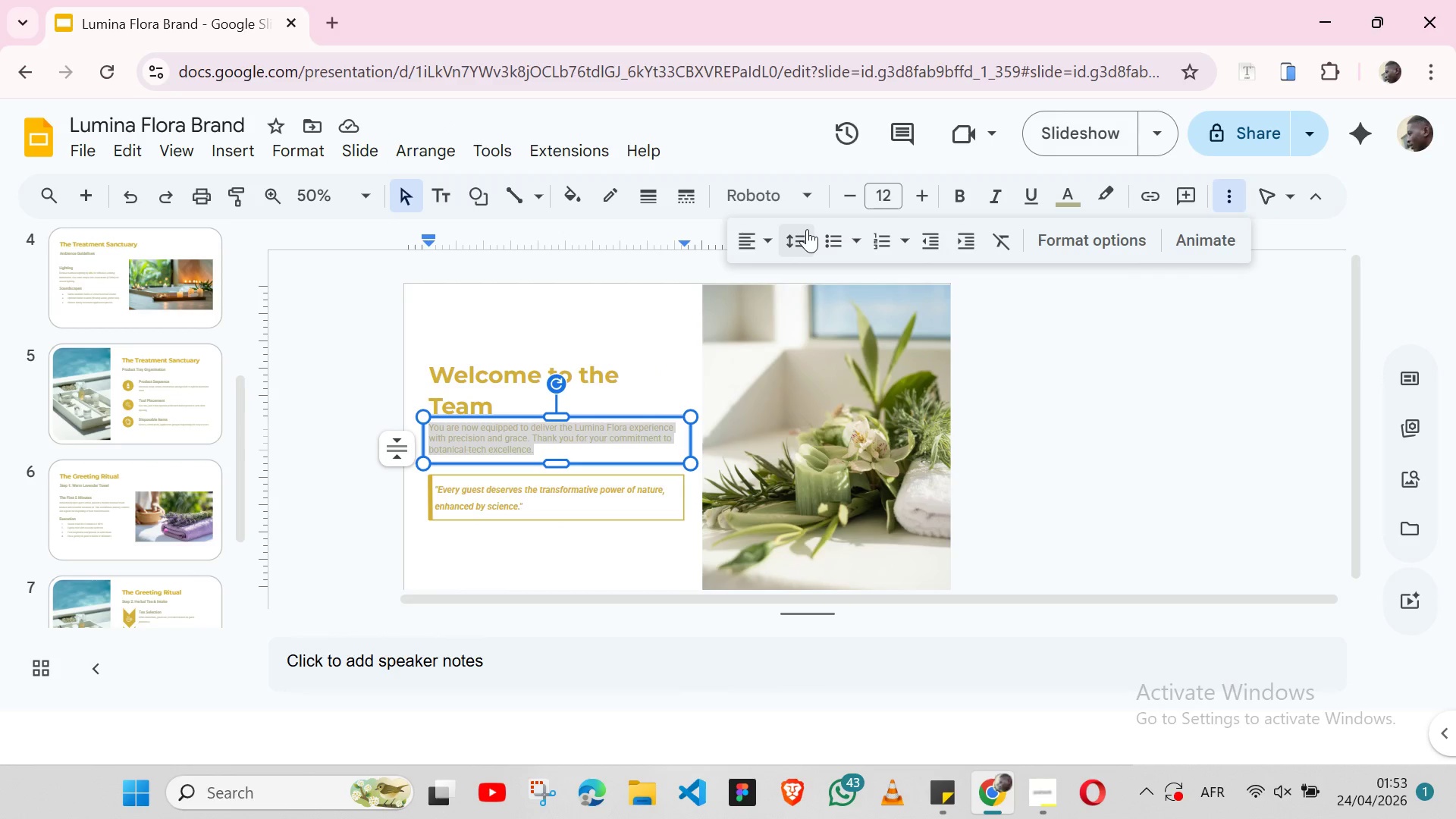 
left_click([807, 229])
 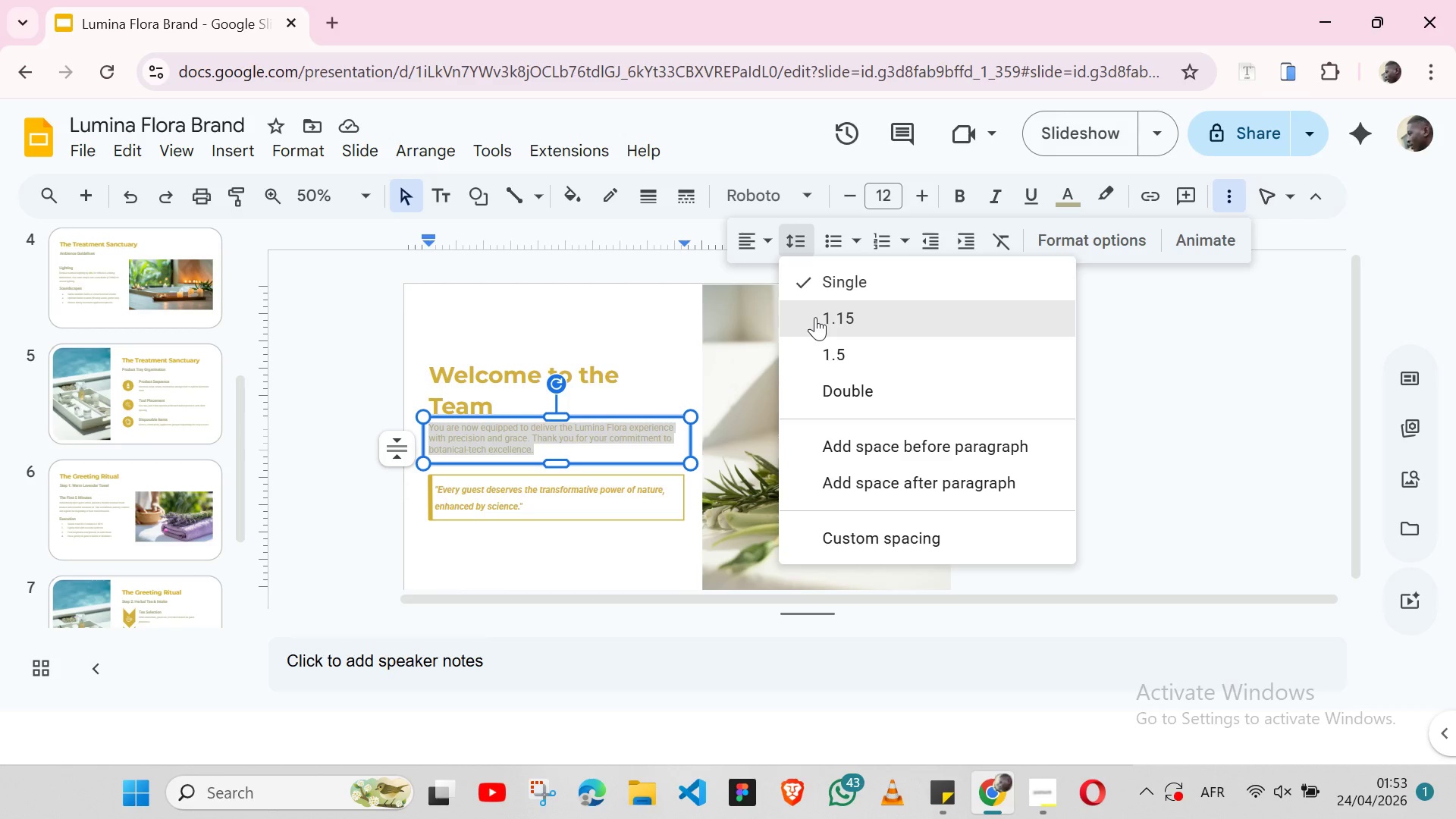 
left_click([815, 317])
 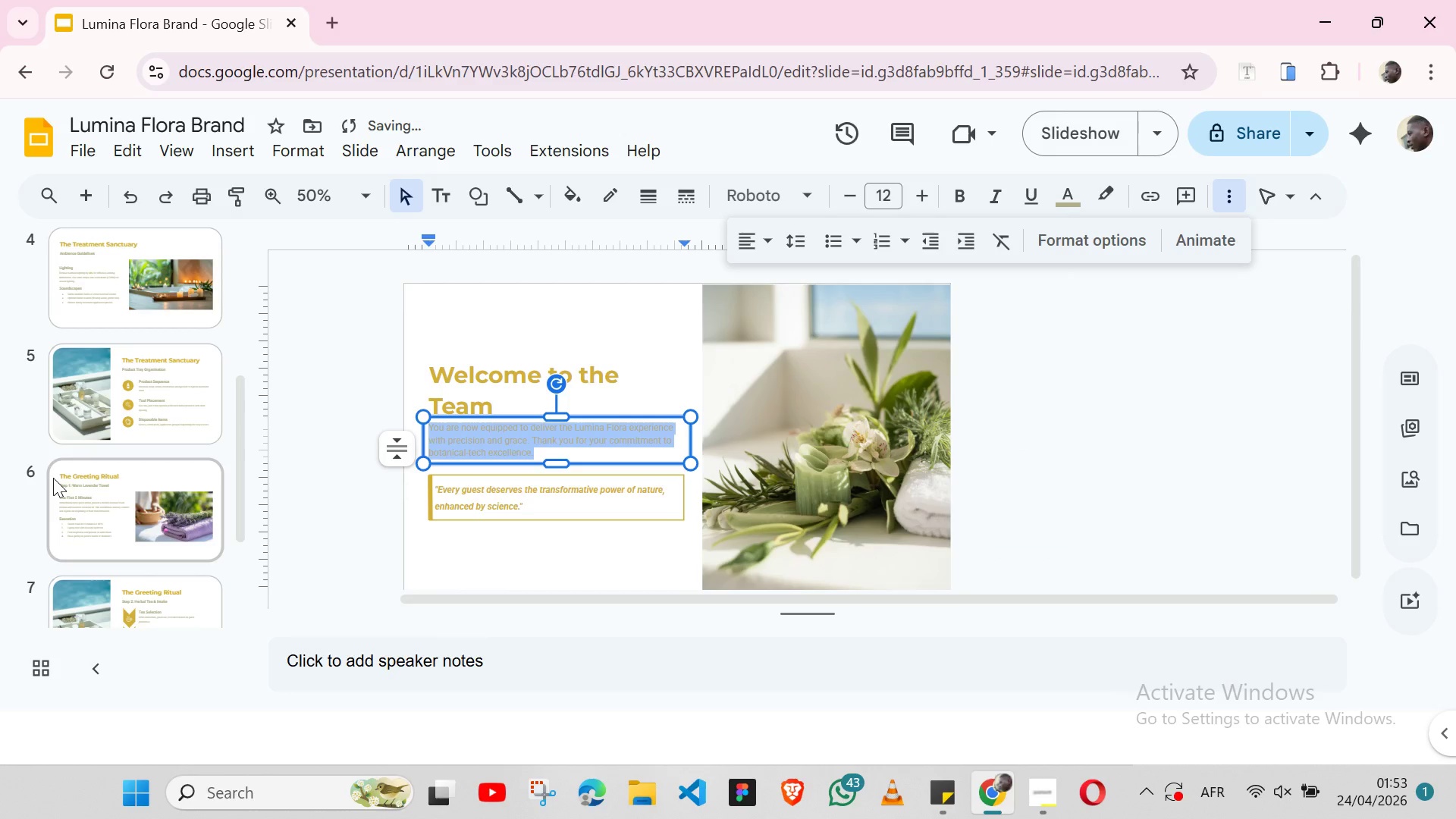 
left_click([61, 500])
 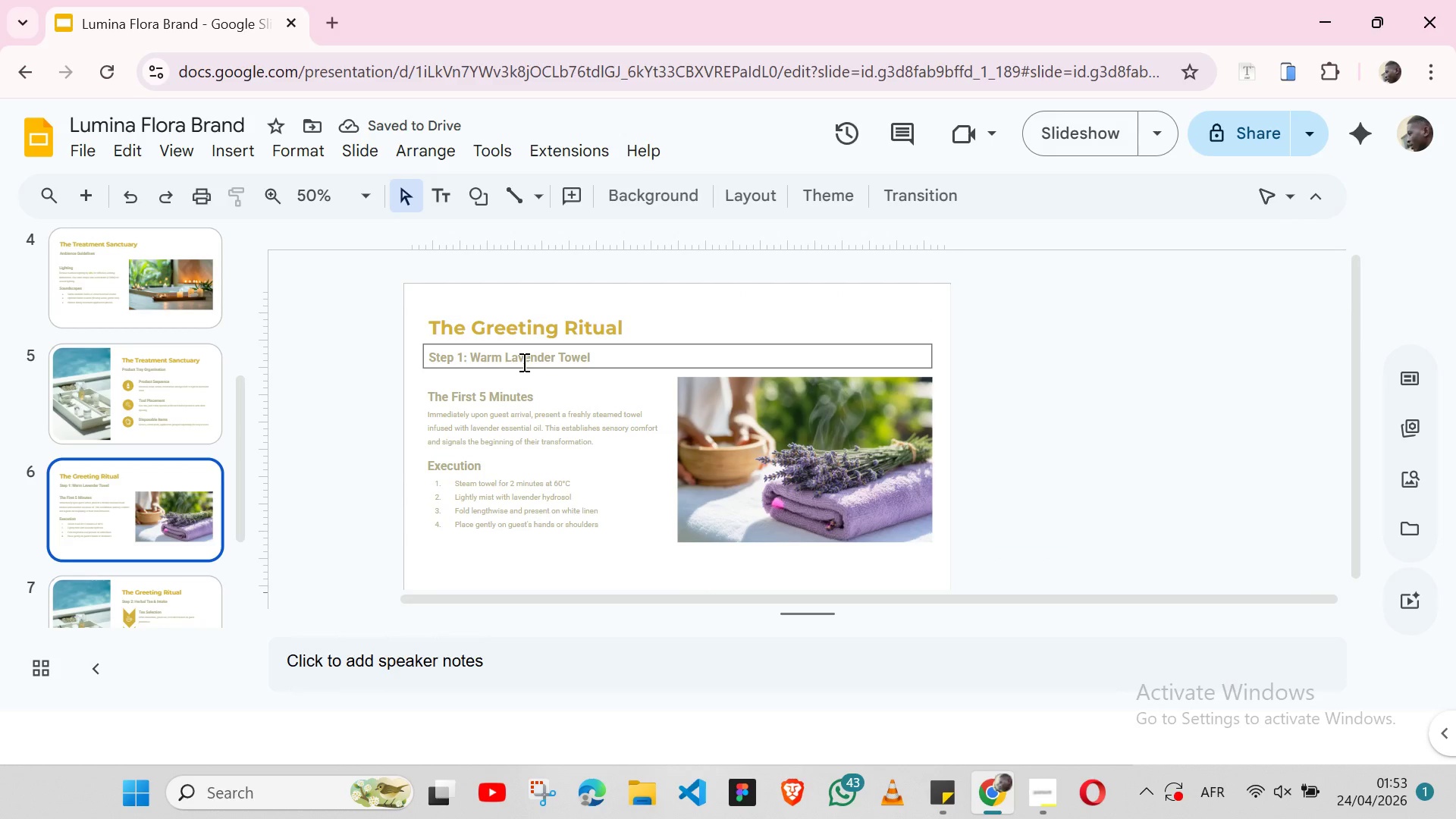 
double_click([522, 362])
 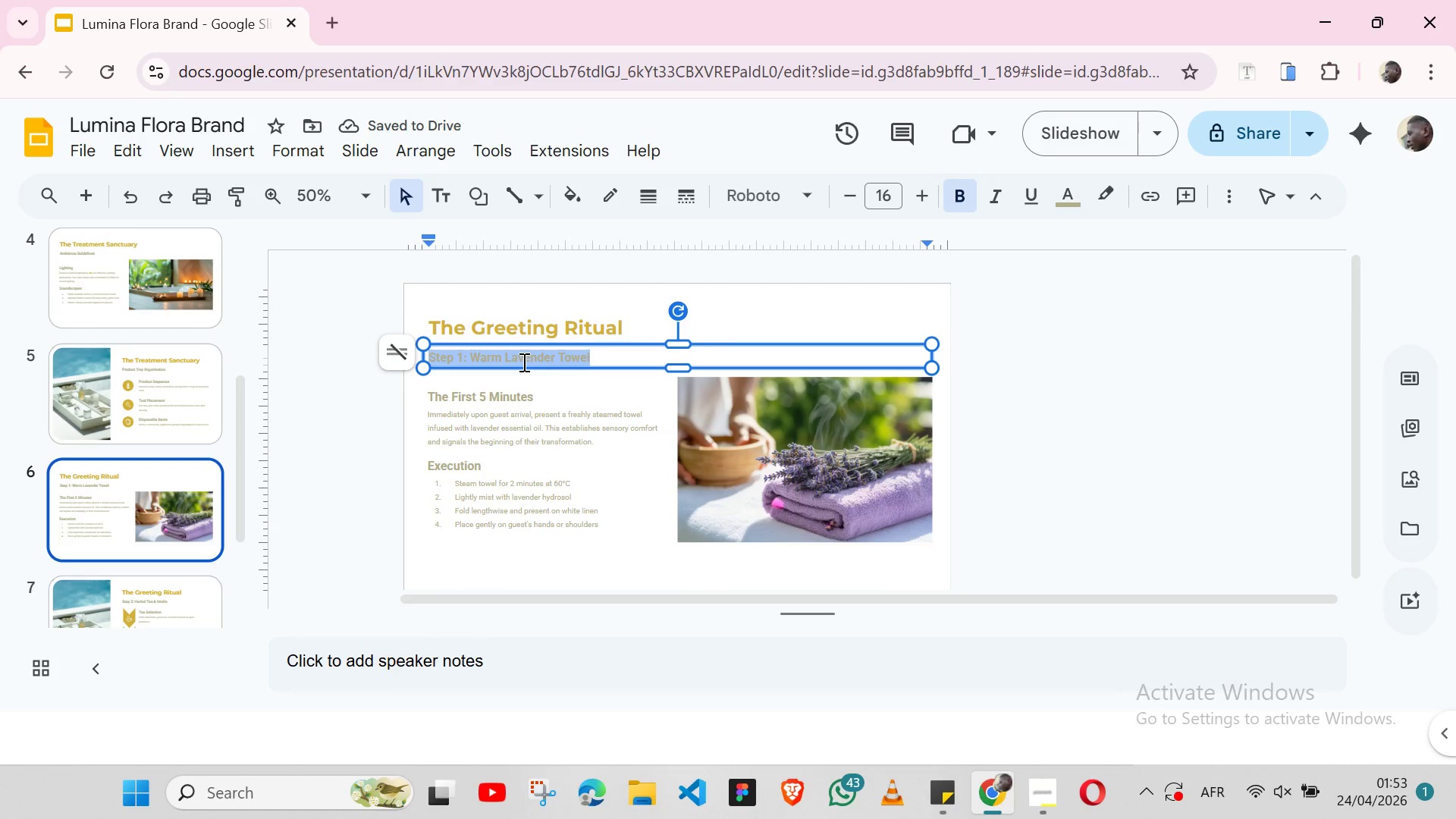 
triple_click([522, 362])
 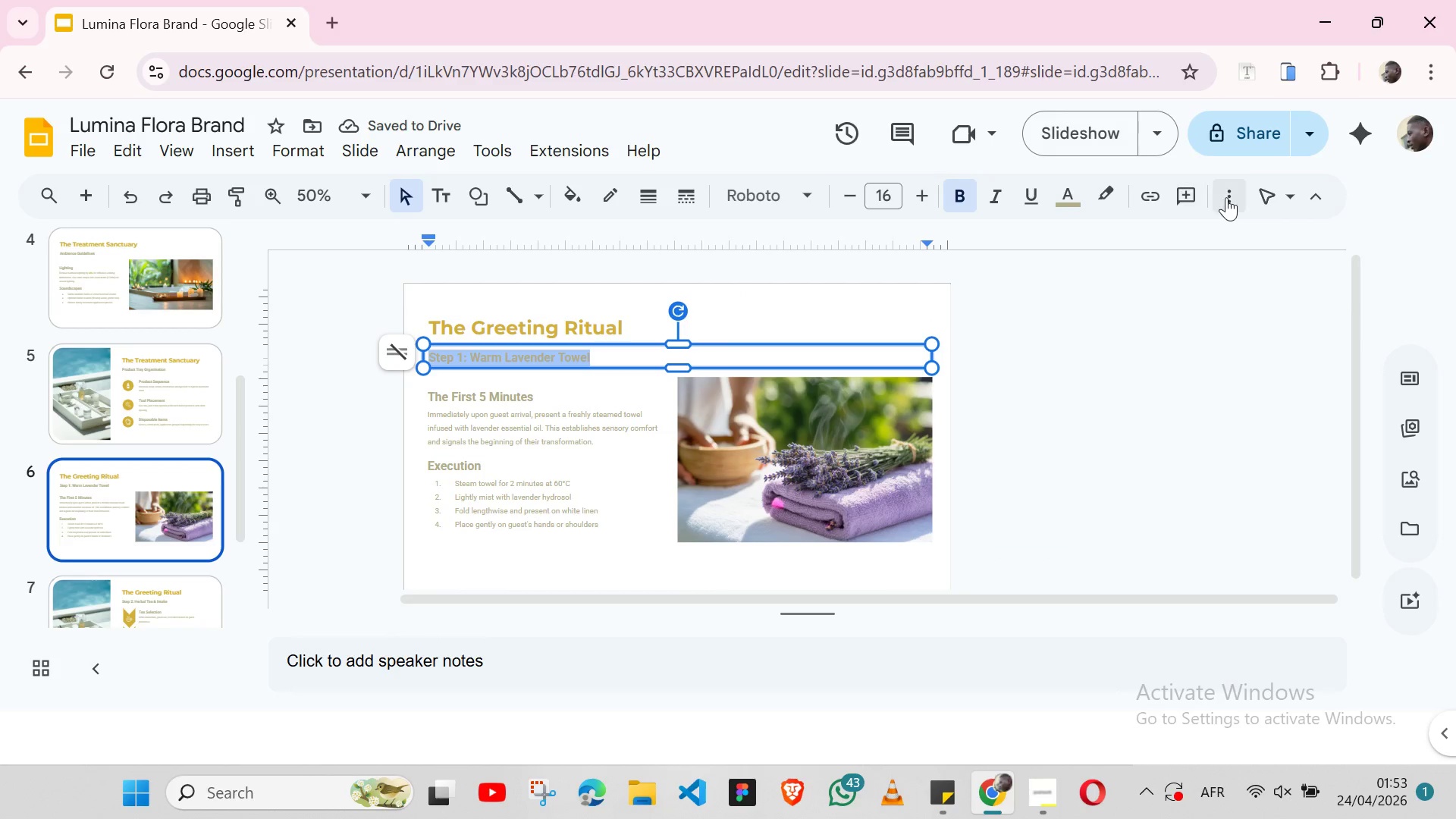 
left_click([1228, 198])
 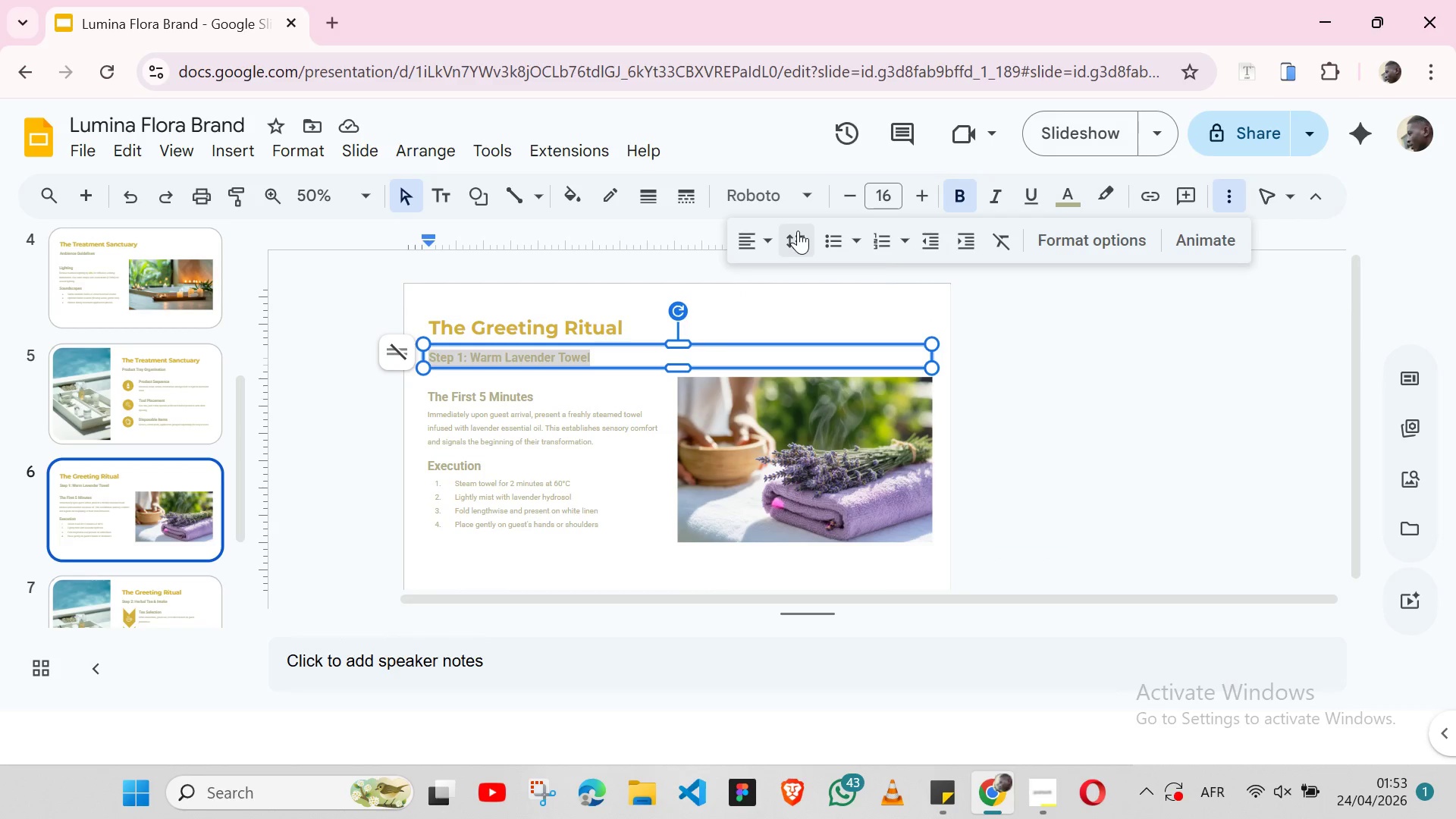 
left_click([798, 231])
 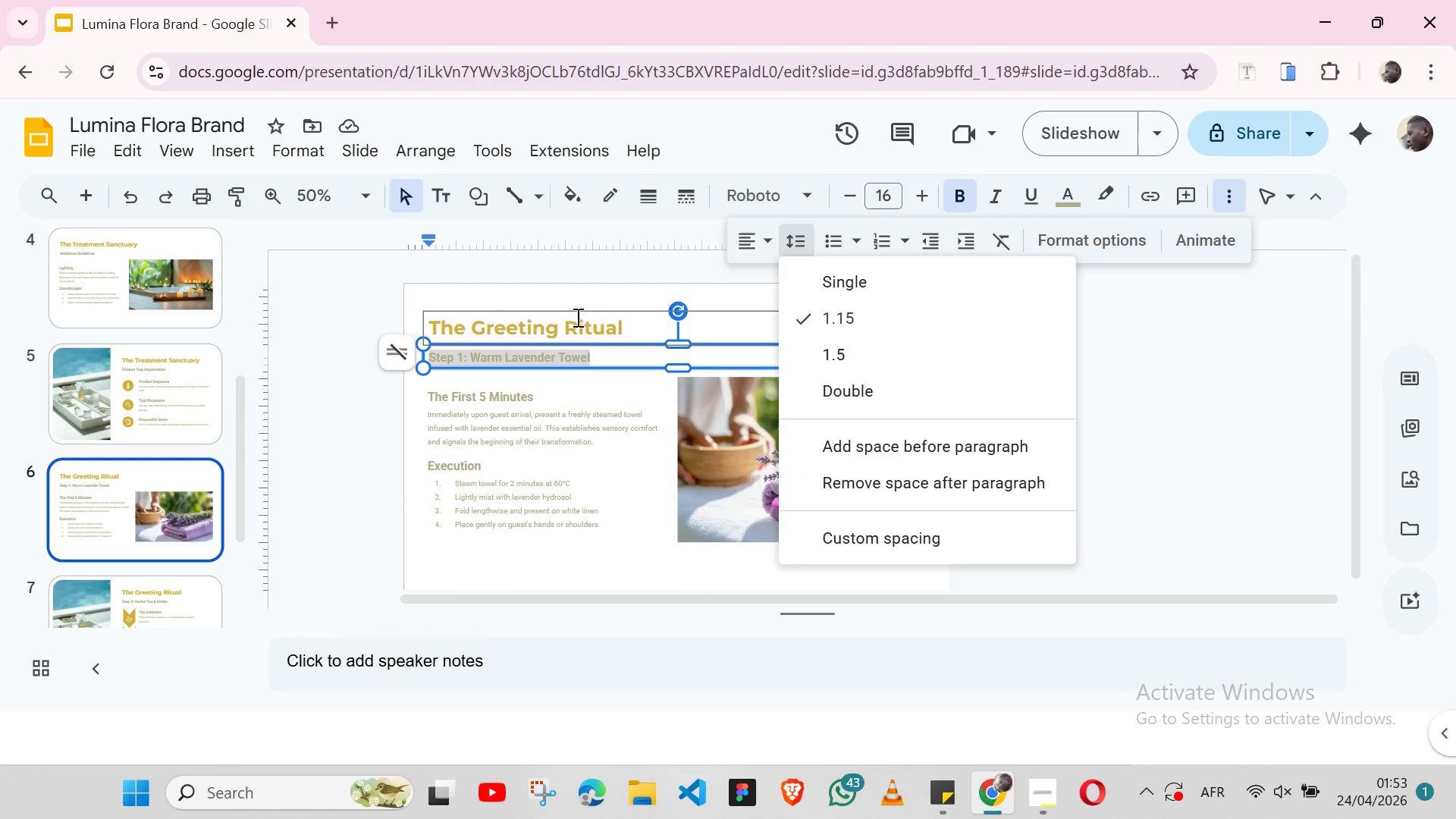 
double_click([576, 317])
 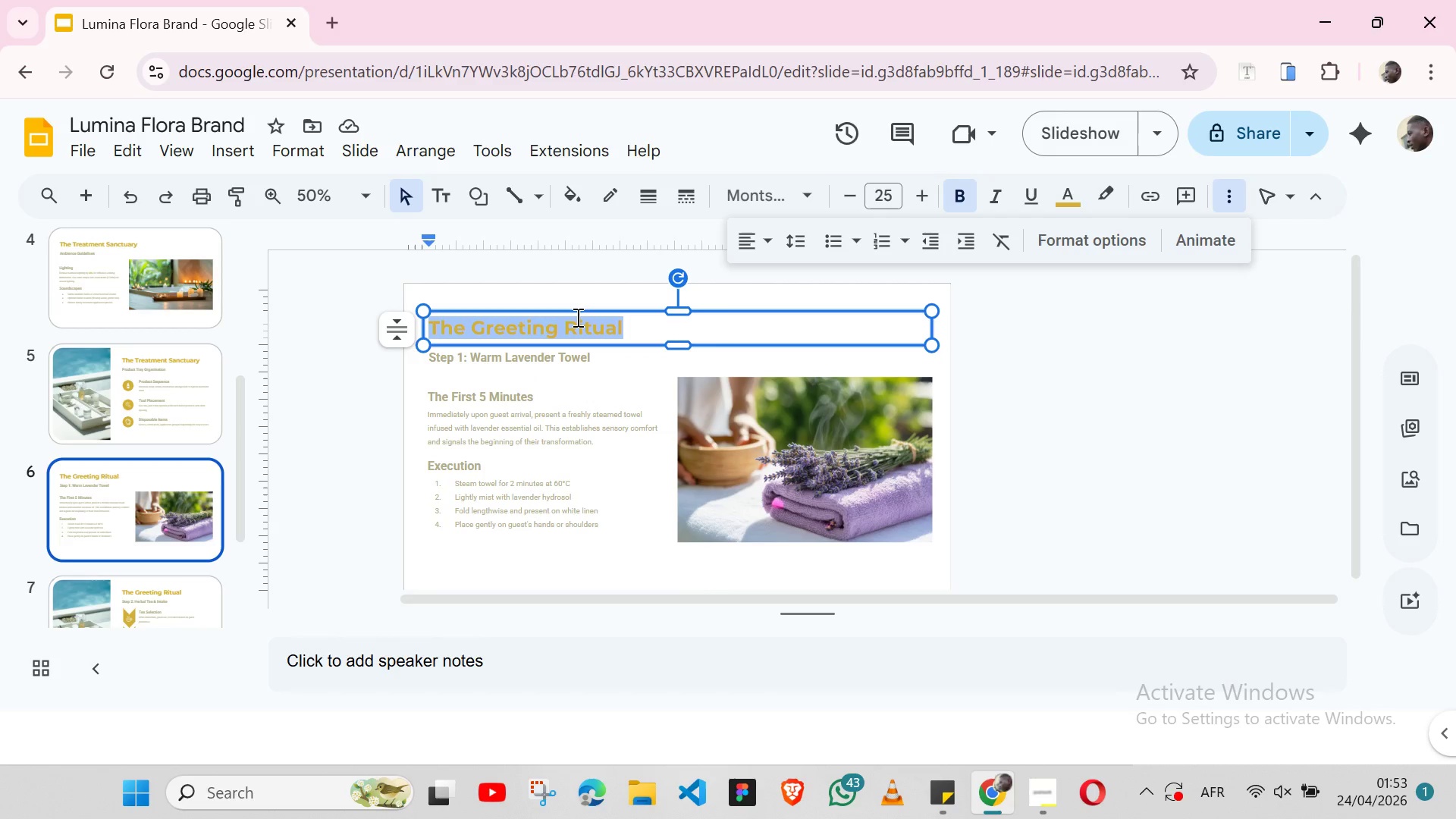 
triple_click([576, 317])
 